 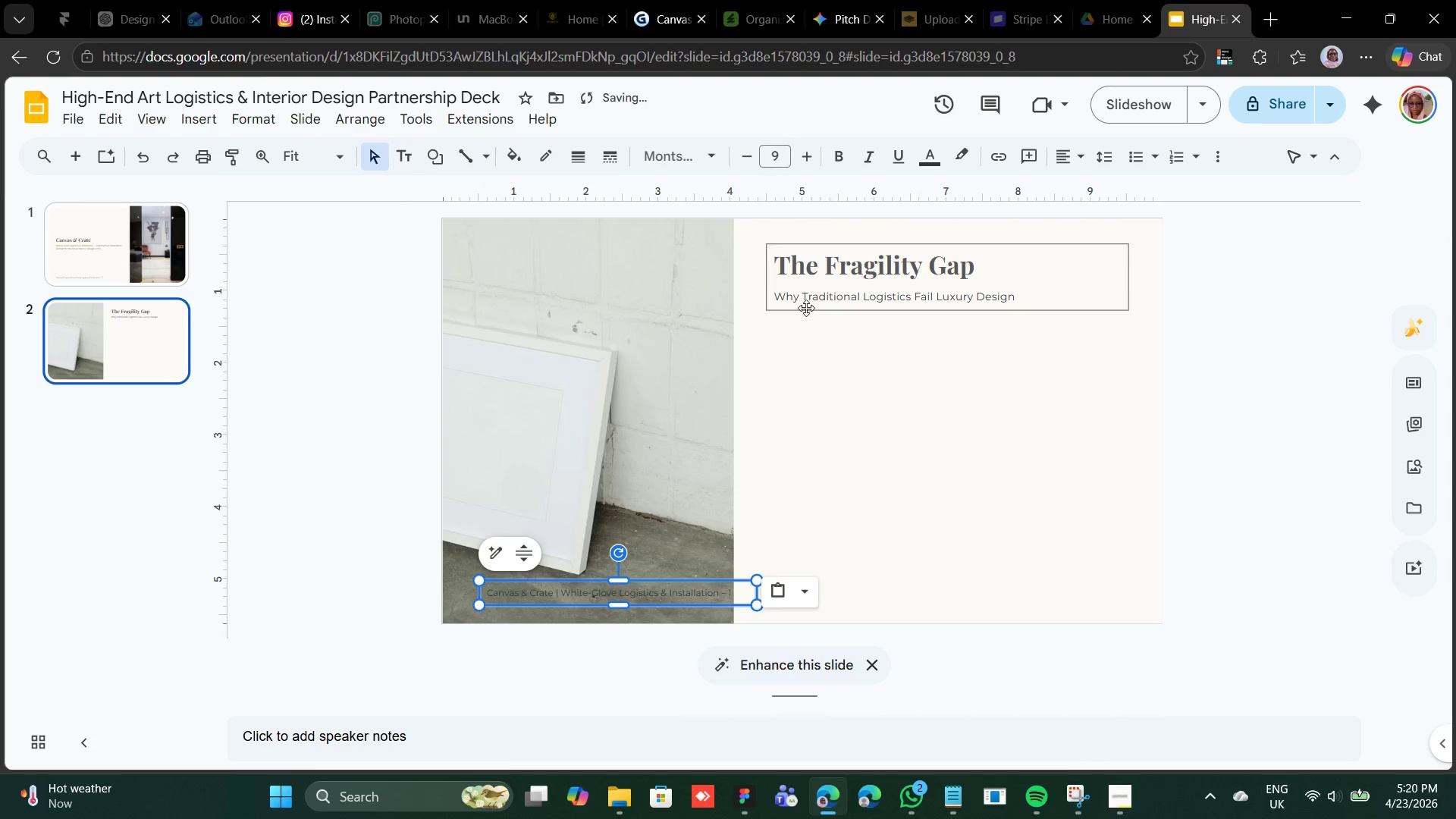 
left_click([527, 162])
 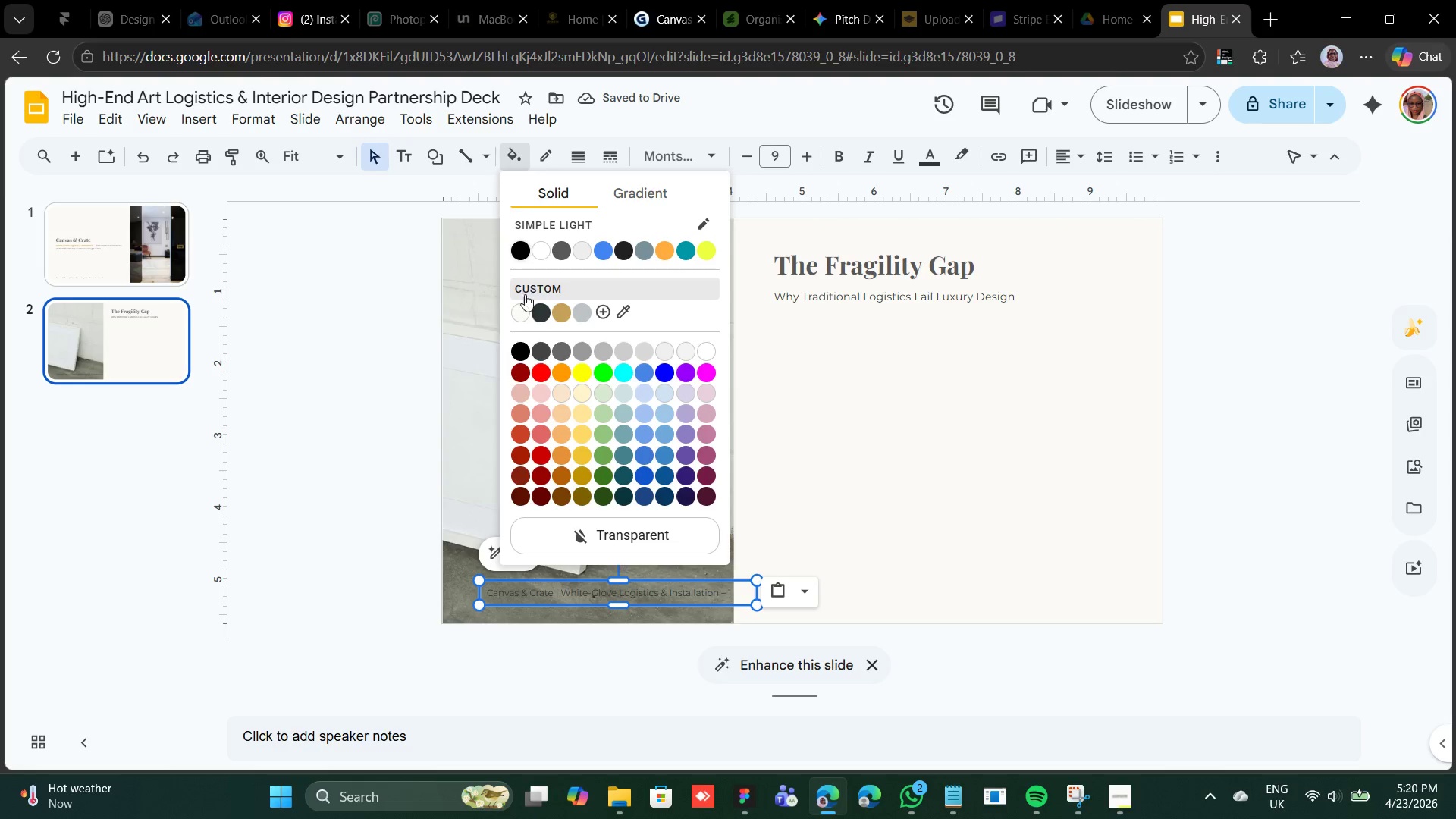 
left_click([523, 312])
 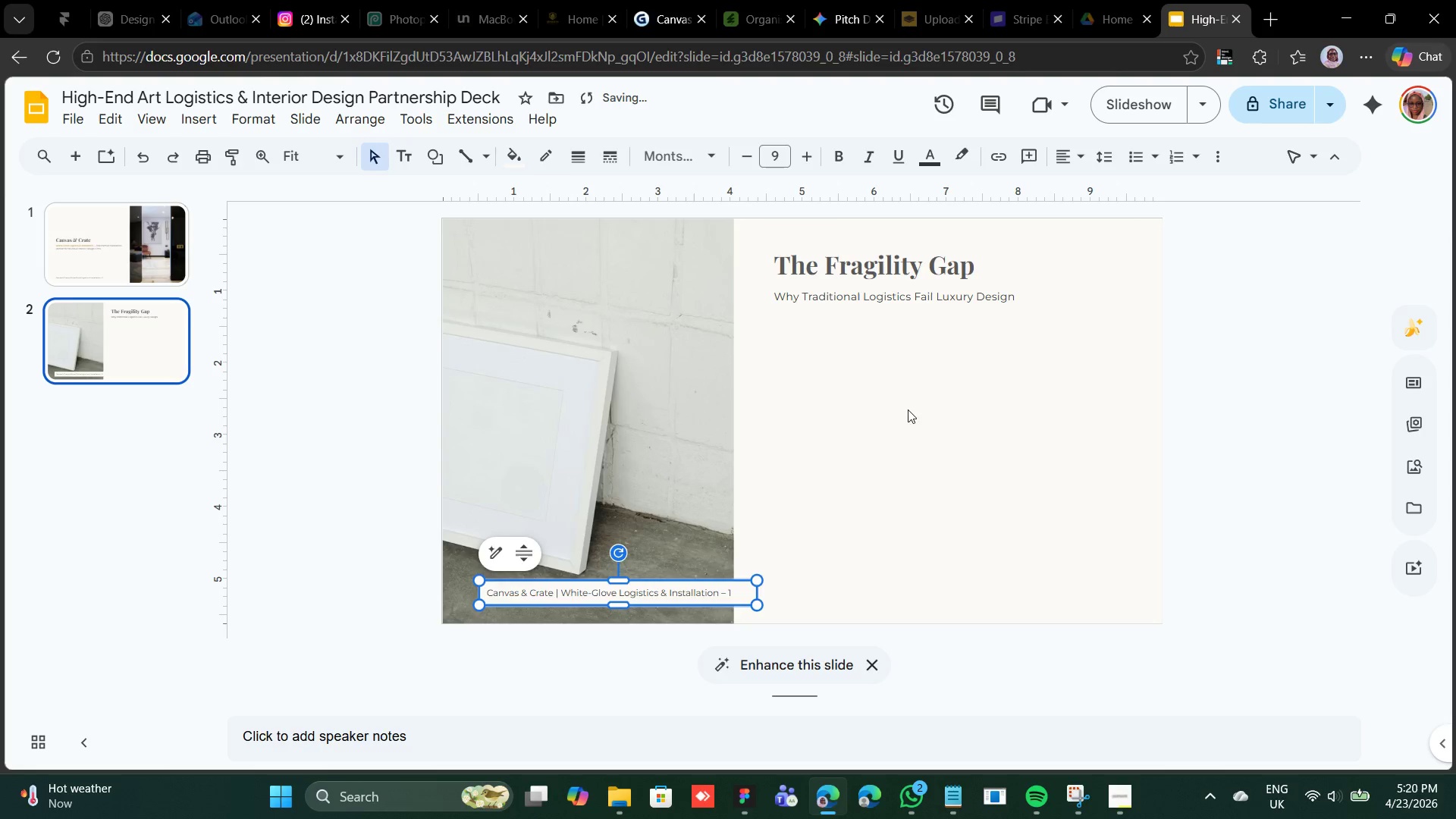 
left_click([917, 413])
 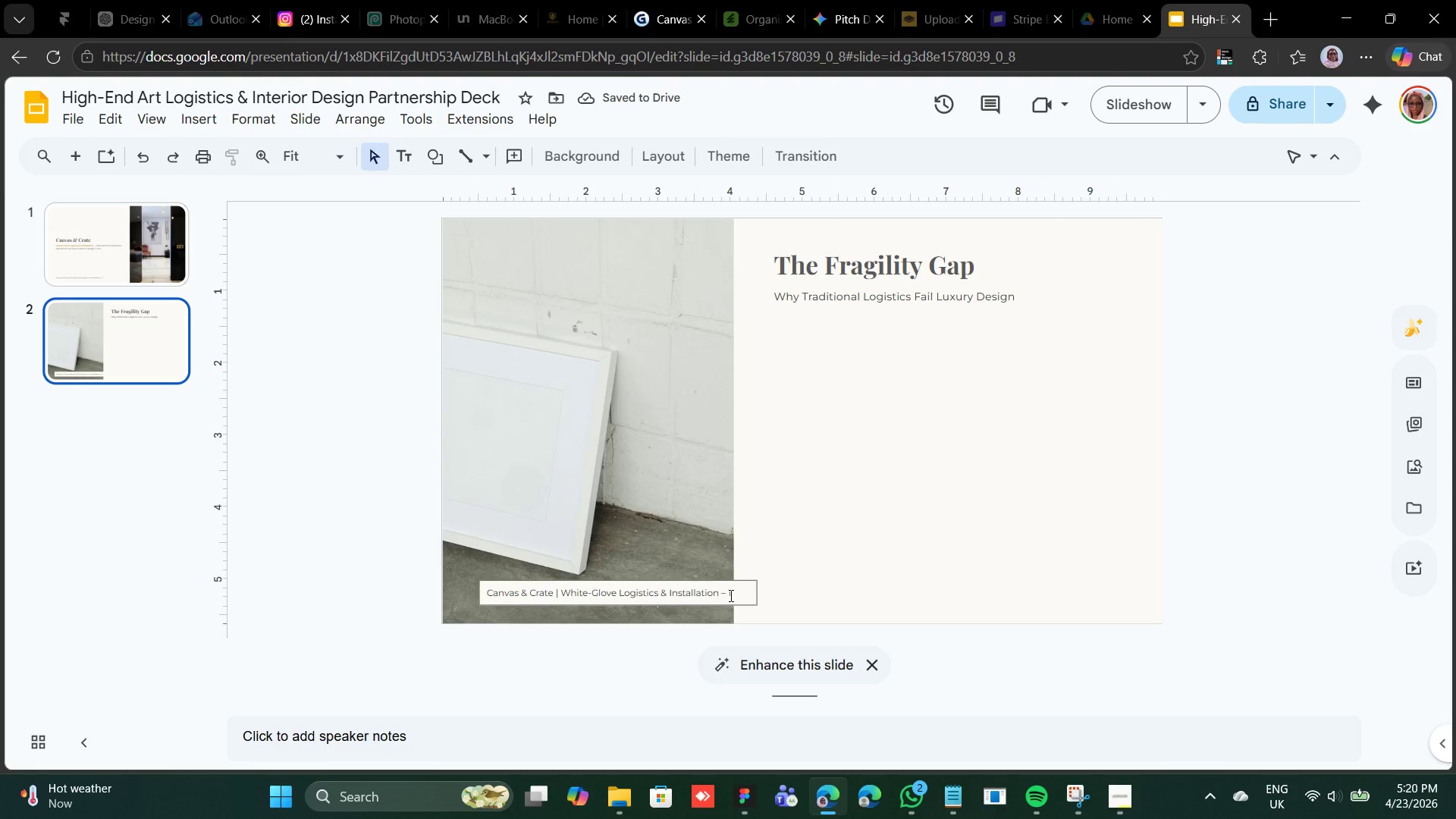 
left_click([730, 595])
 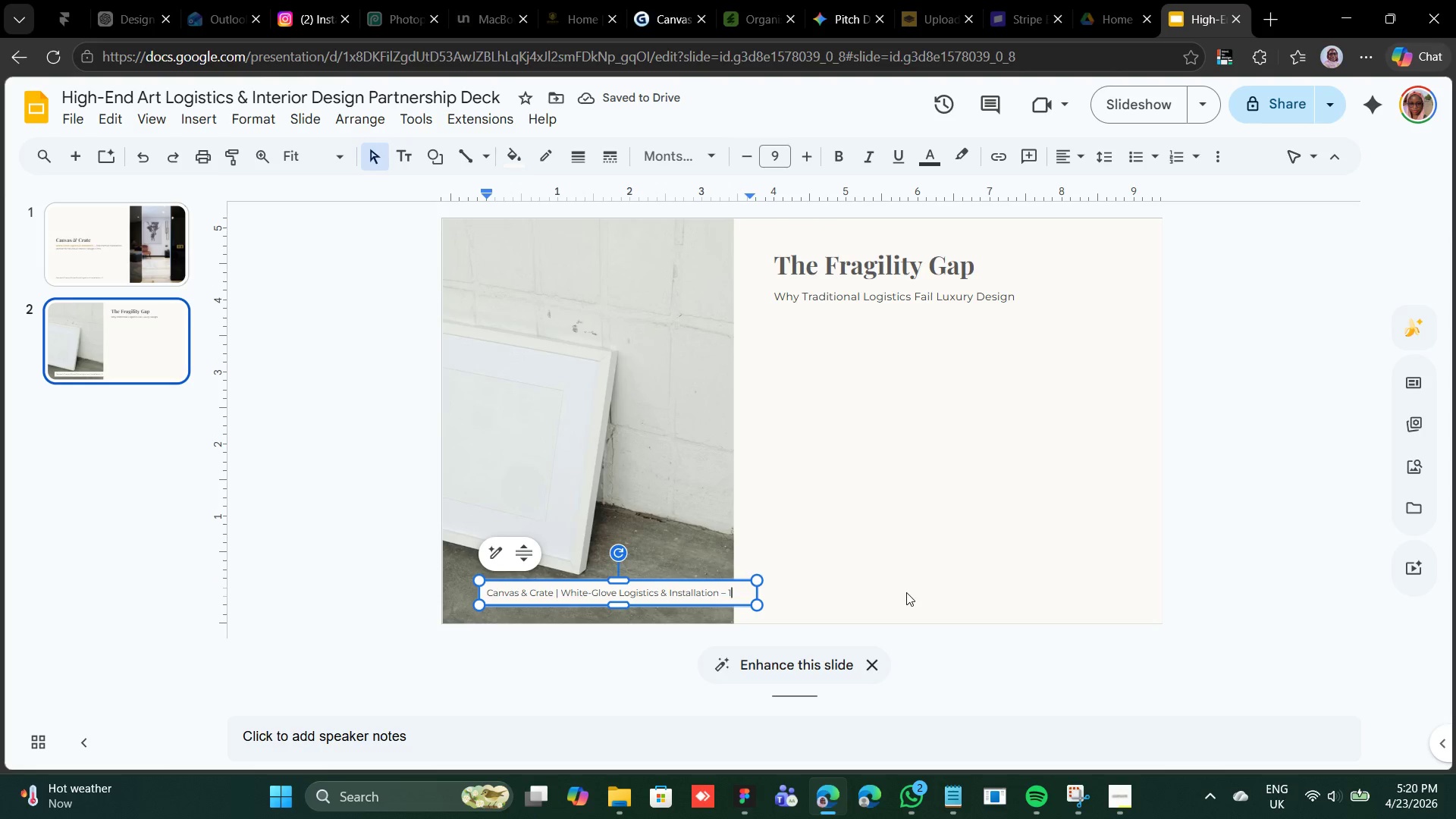 
key(Backspace)
 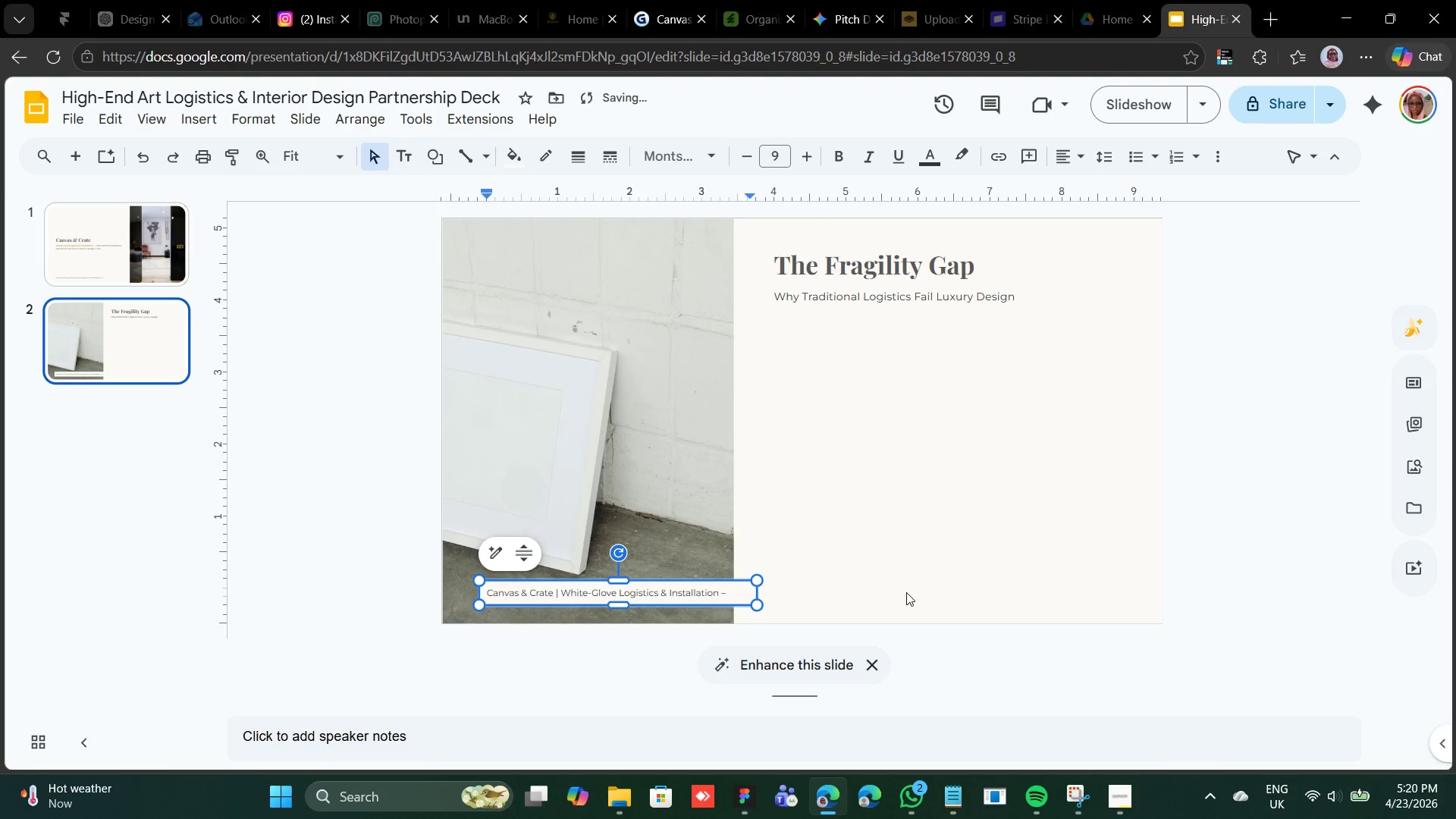 
key(2)
 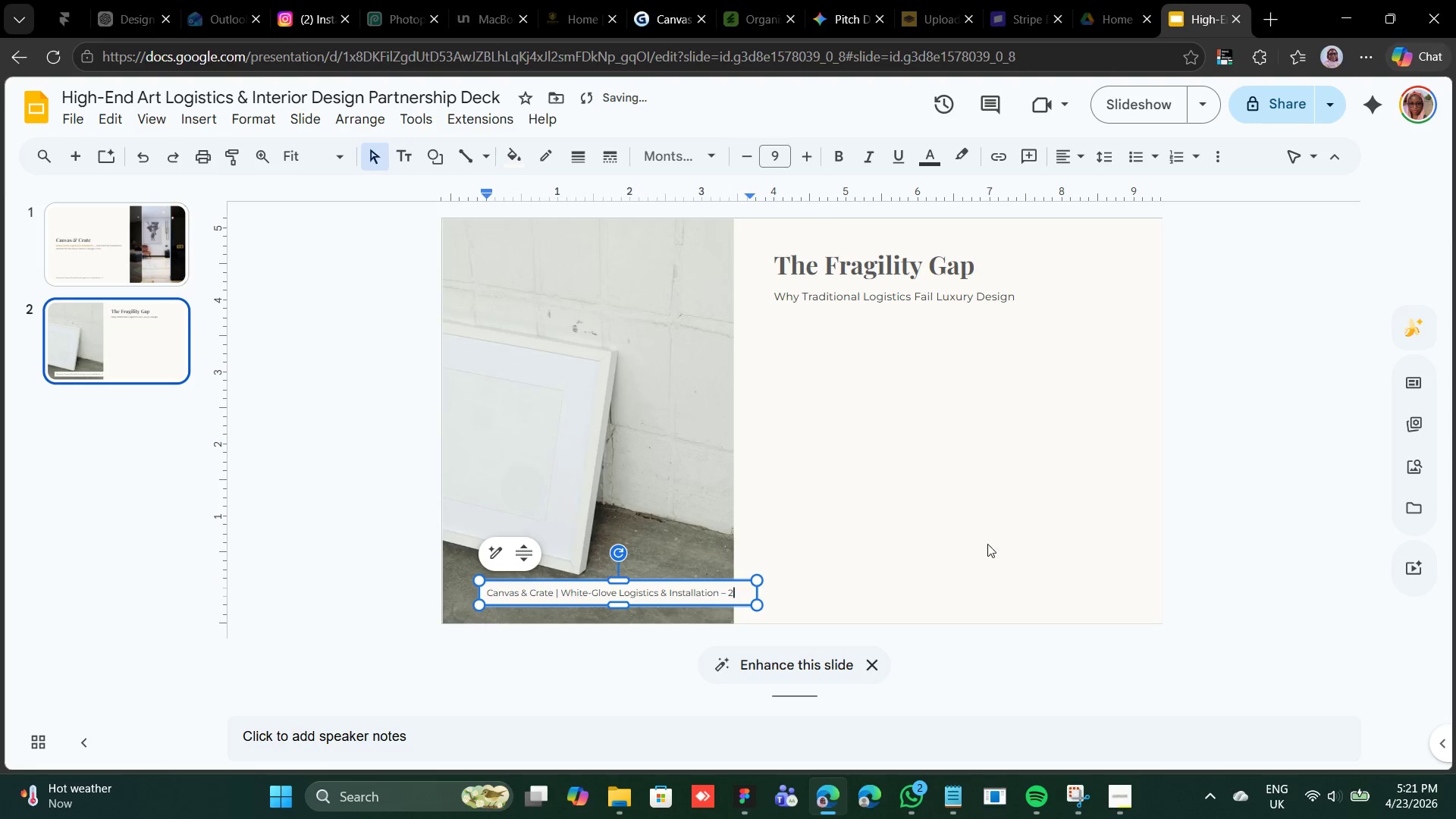 
left_click([987, 460])
 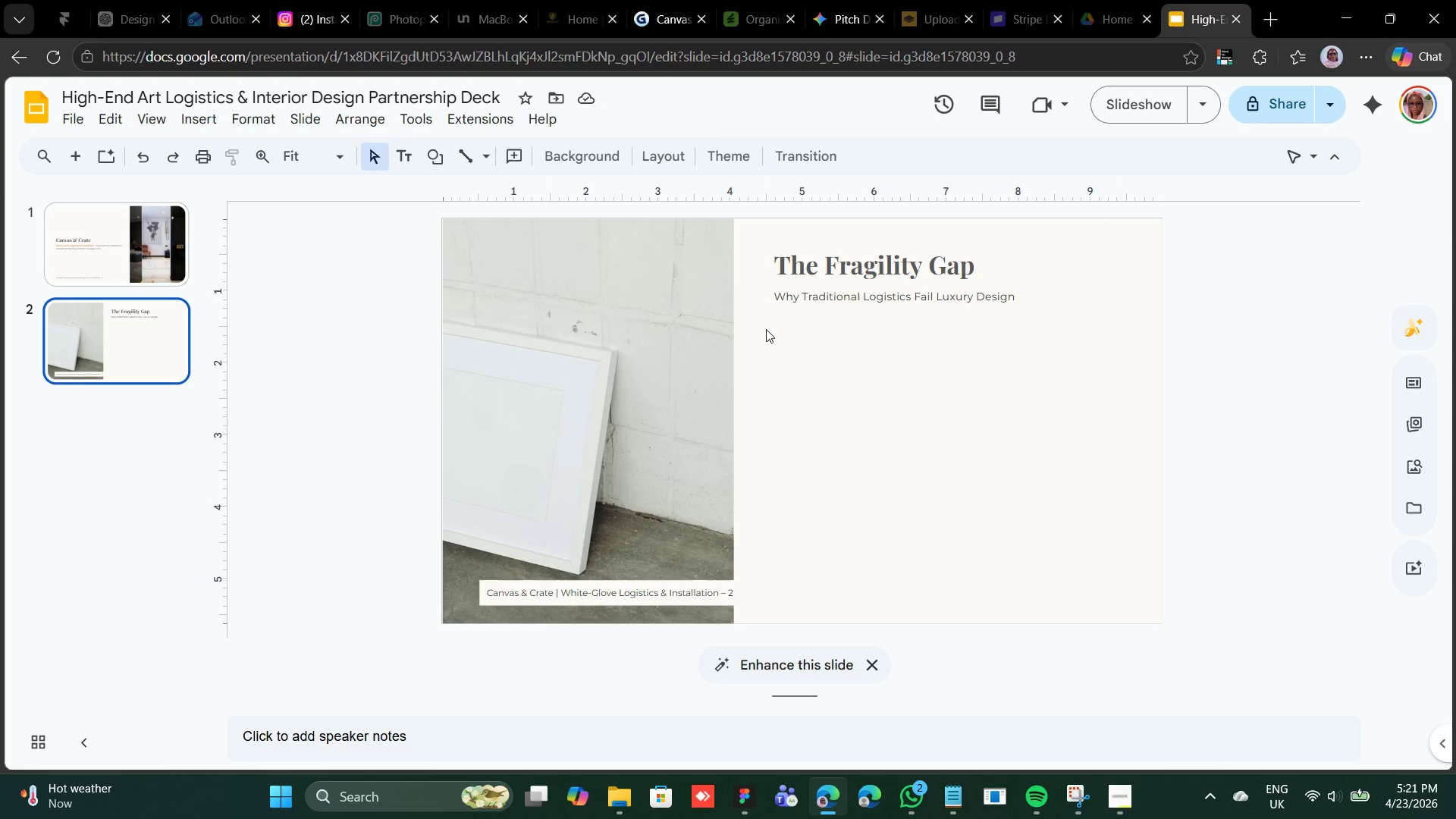 
wait(9.92)
 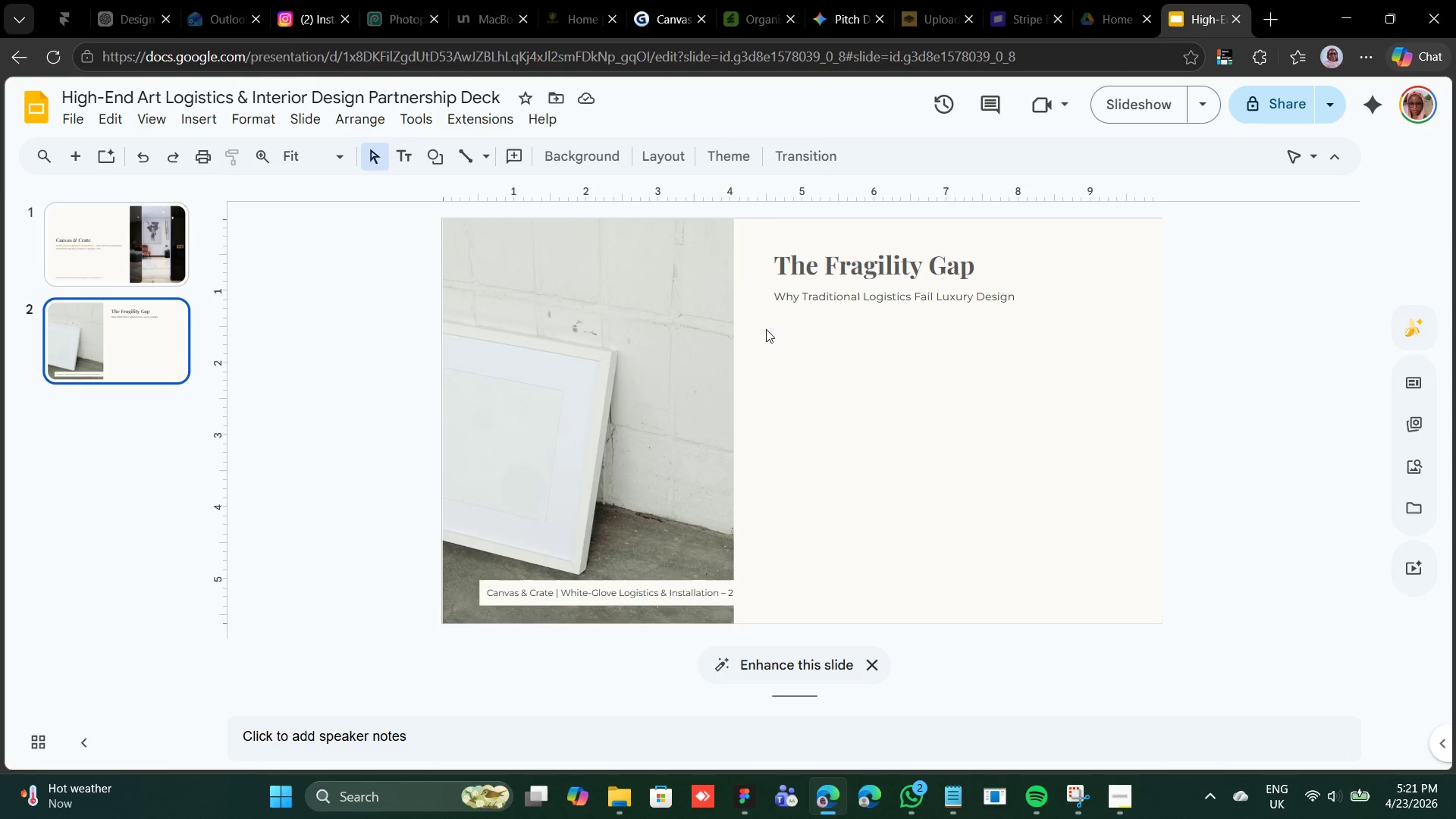 
left_click([447, 166])
 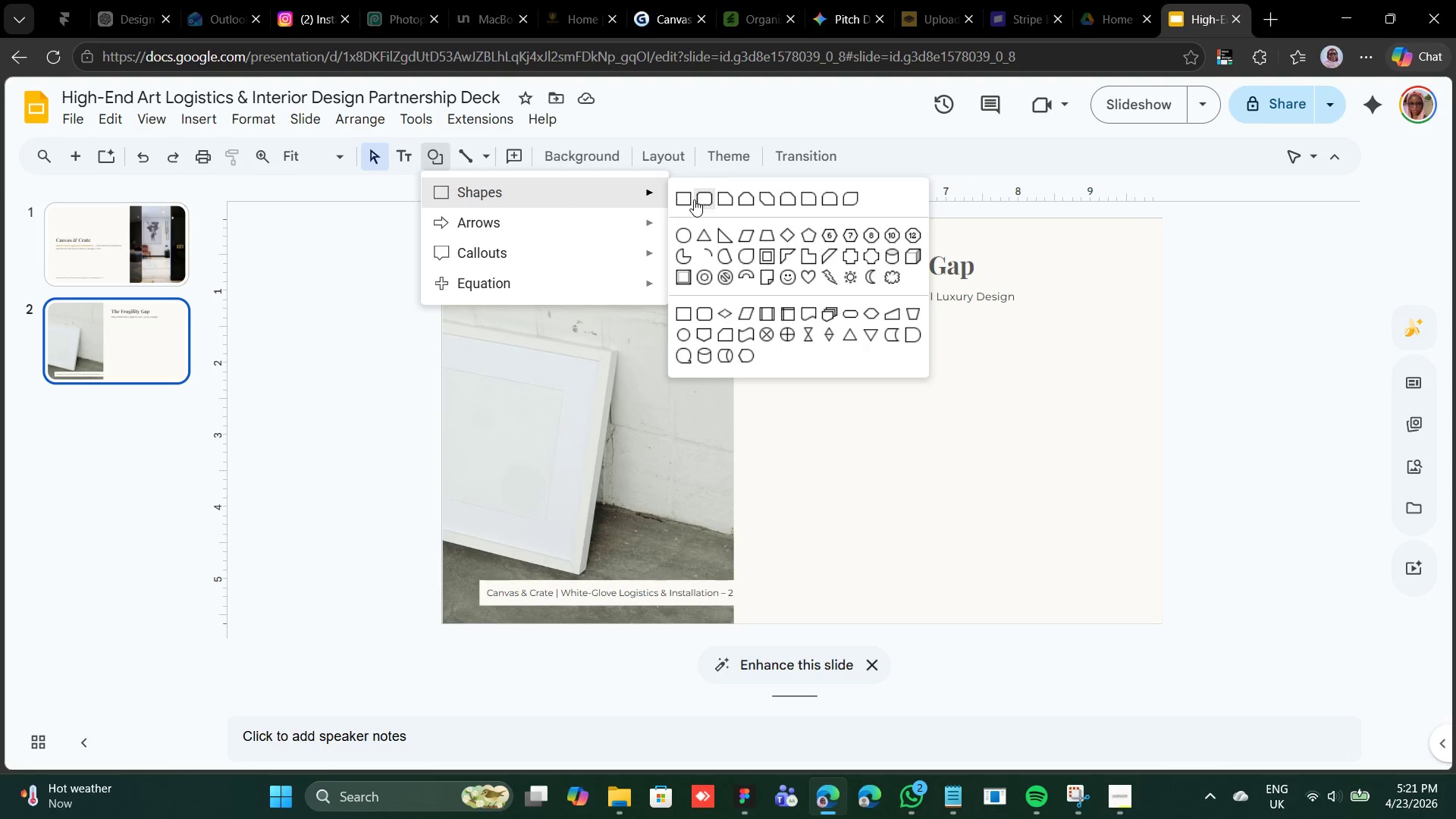 
left_click([688, 202])
 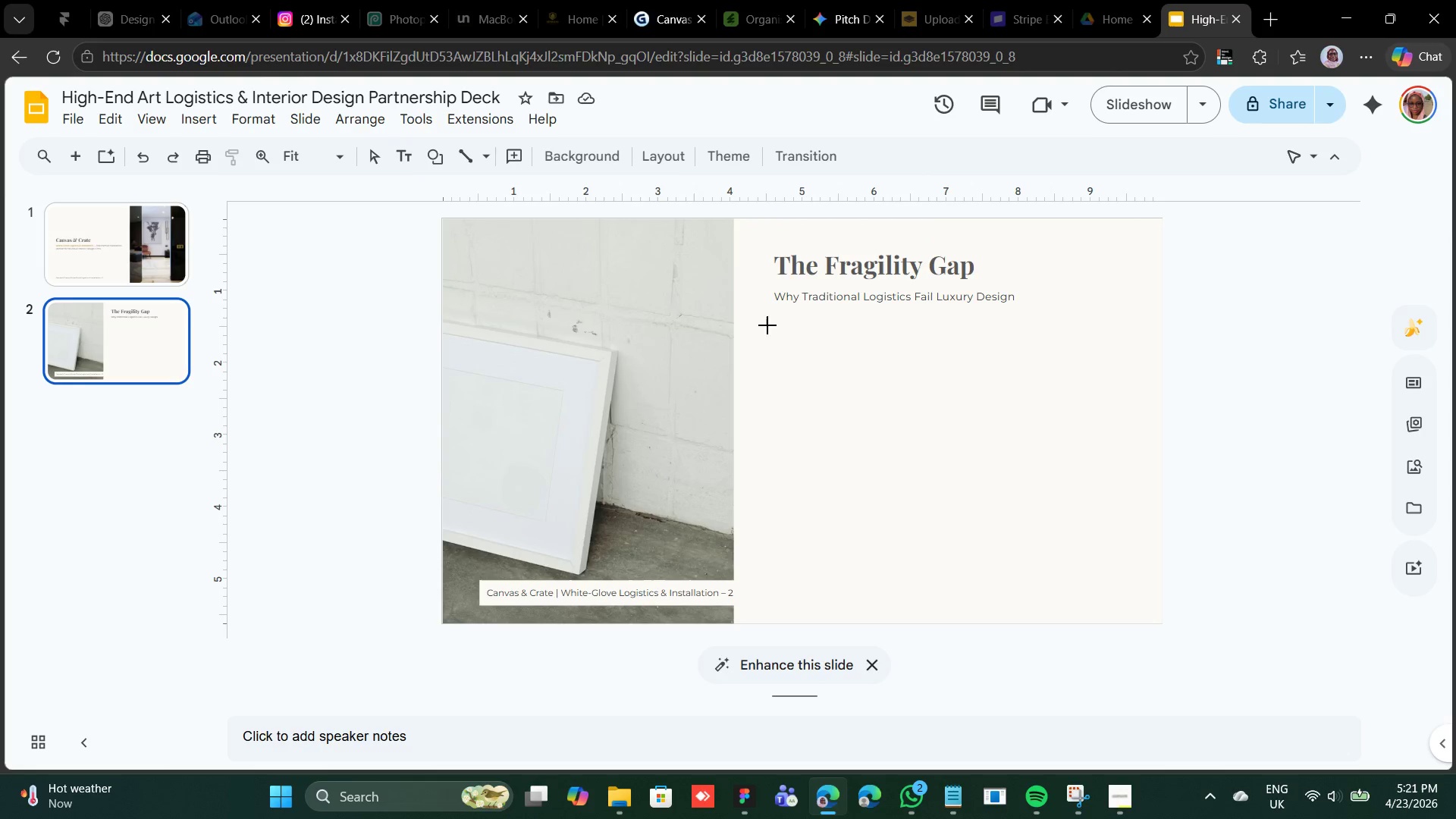 
left_click_drag(start_coordinate=[774, 318], to_coordinate=[1130, 391])
 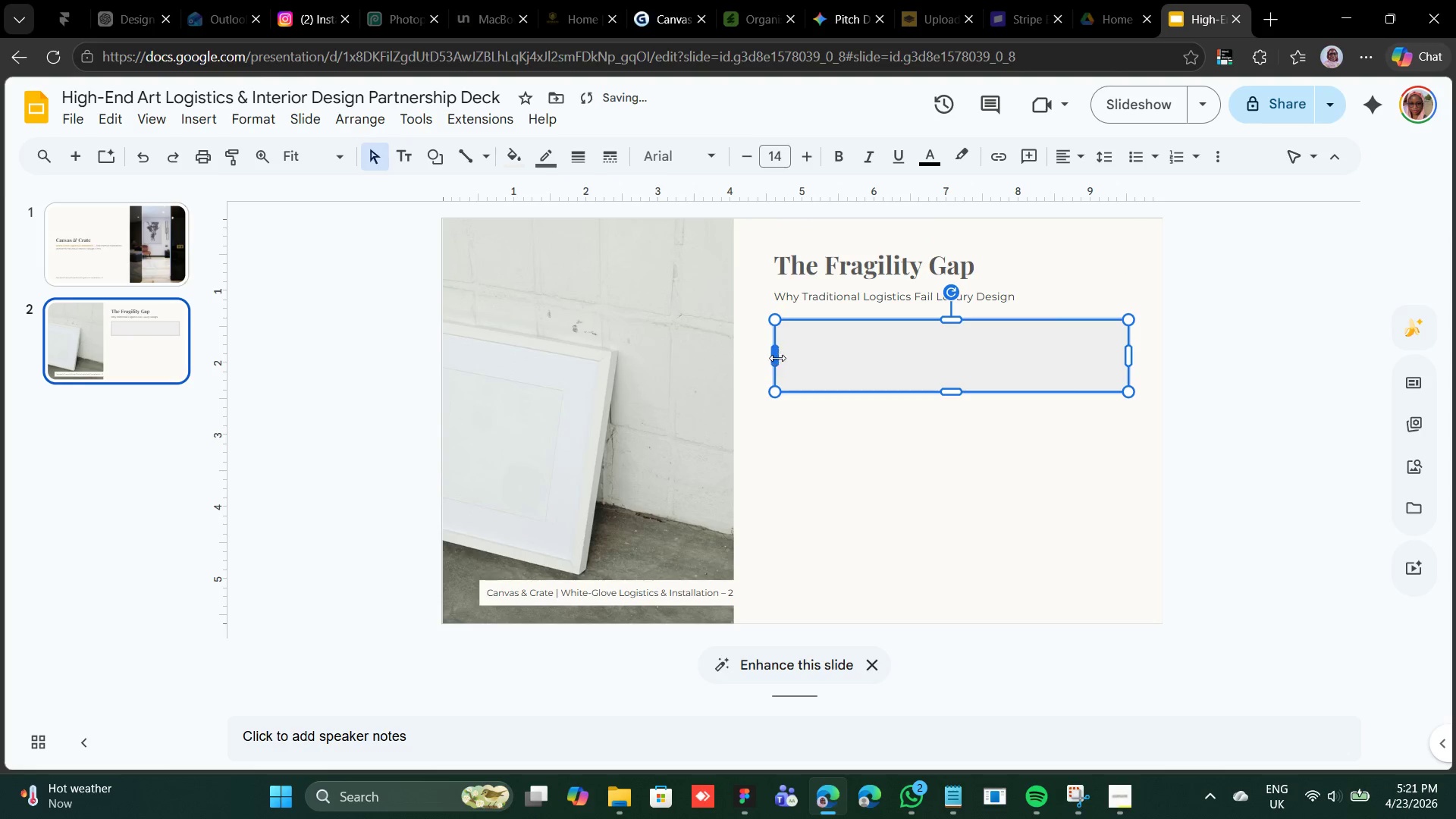 
left_click_drag(start_coordinate=[777, 359], to_coordinate=[767, 359])
 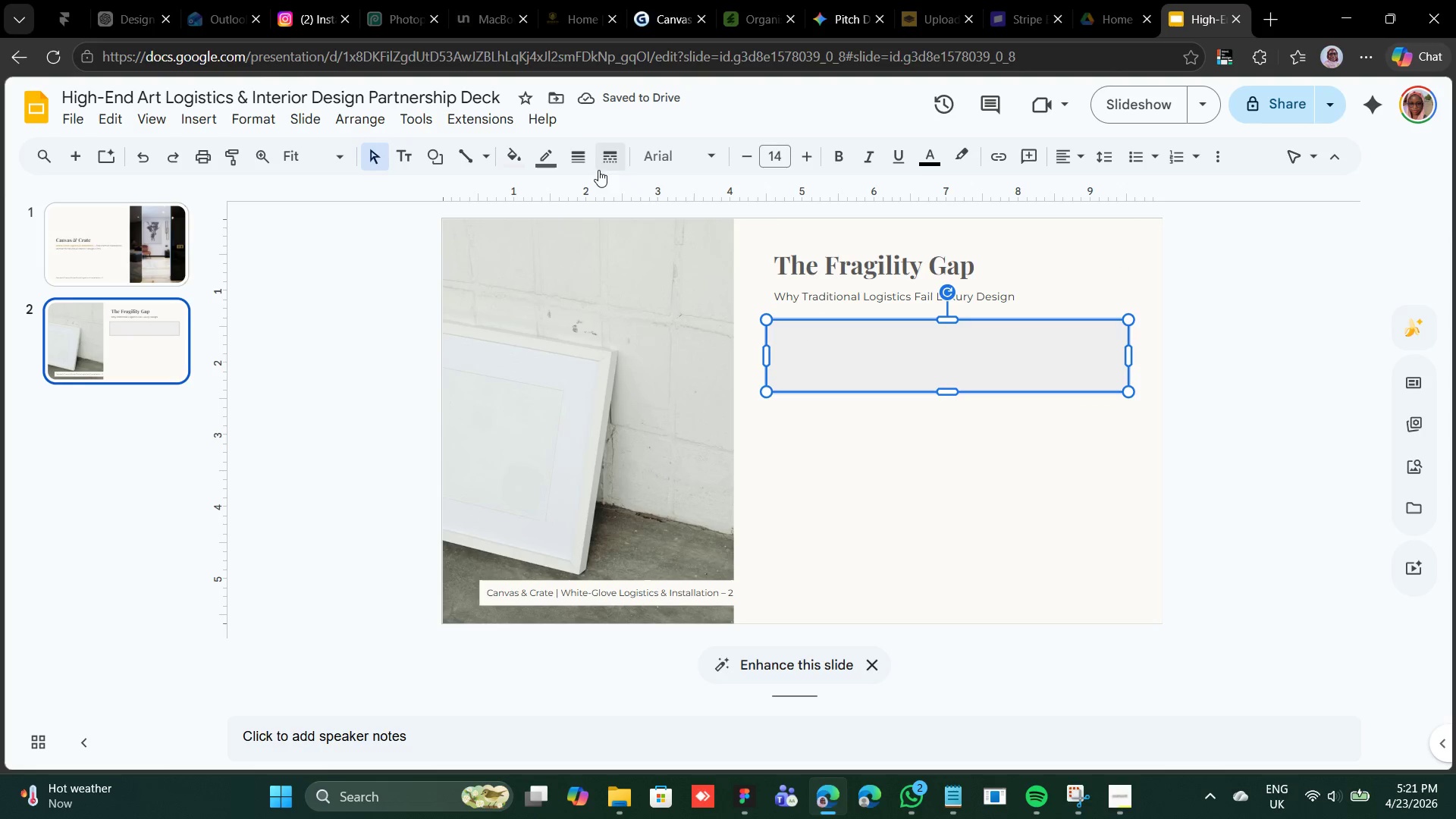 
left_click([554, 154])
 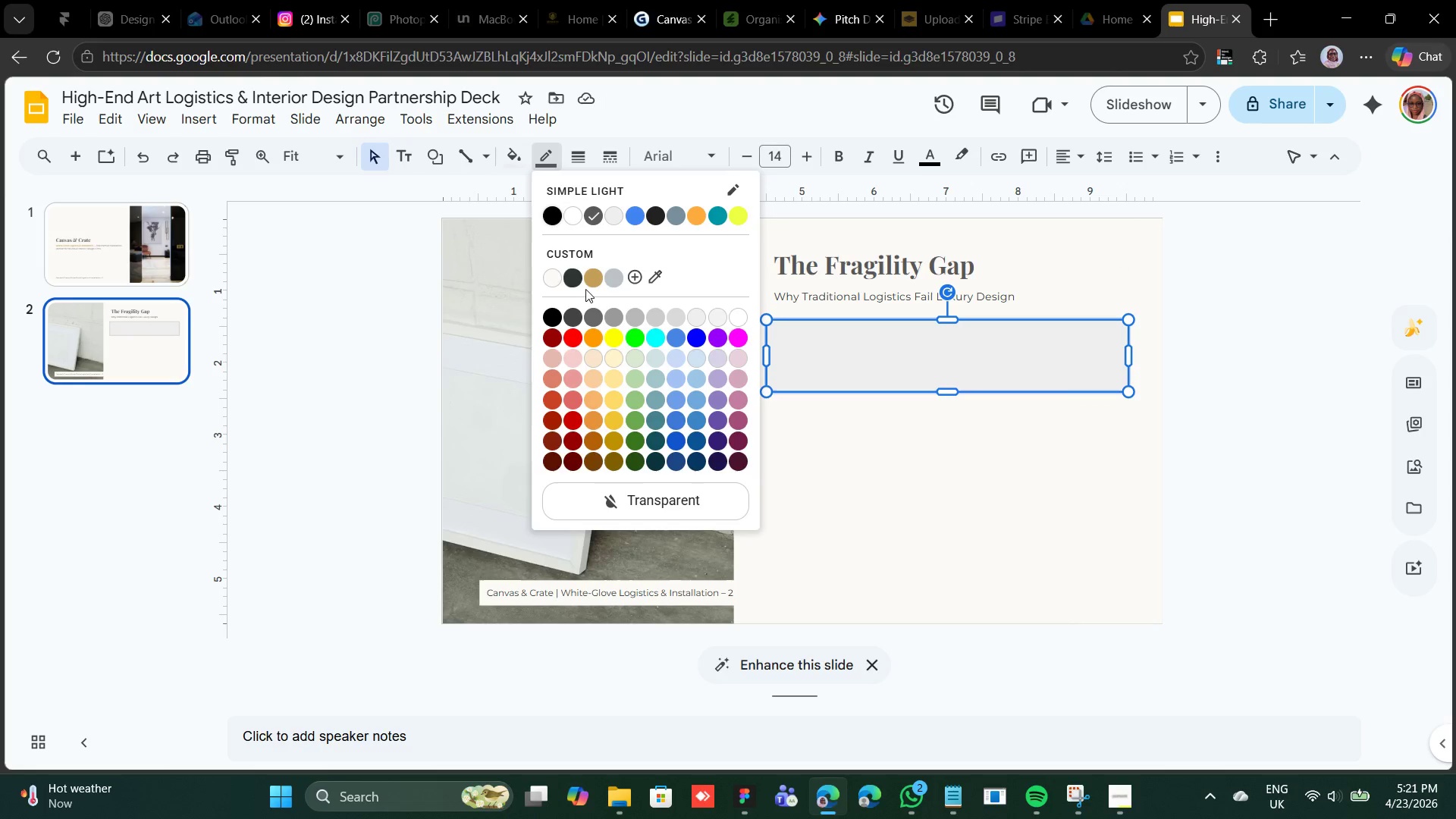 
left_click([588, 280])
 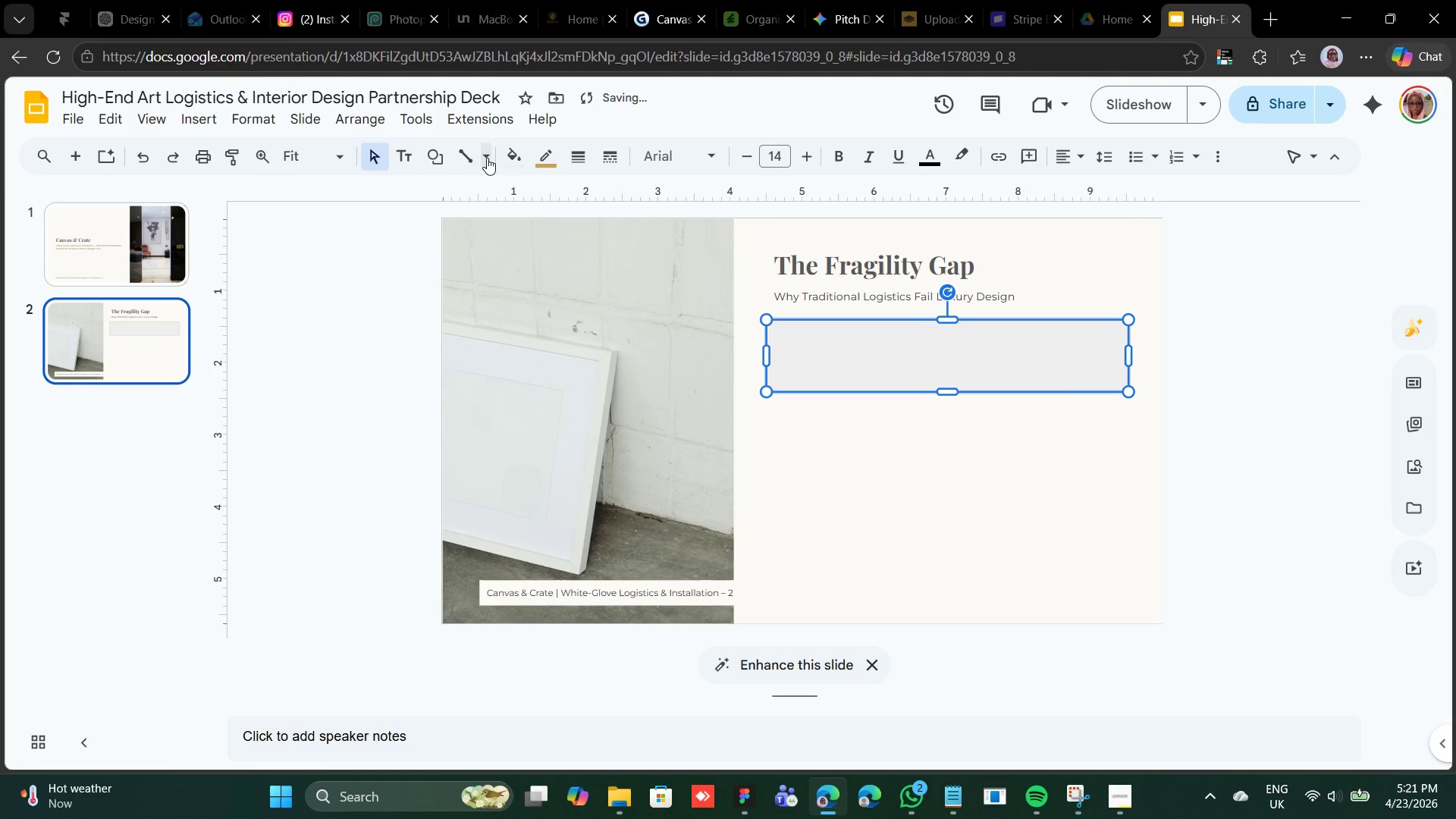 
left_click([508, 145])
 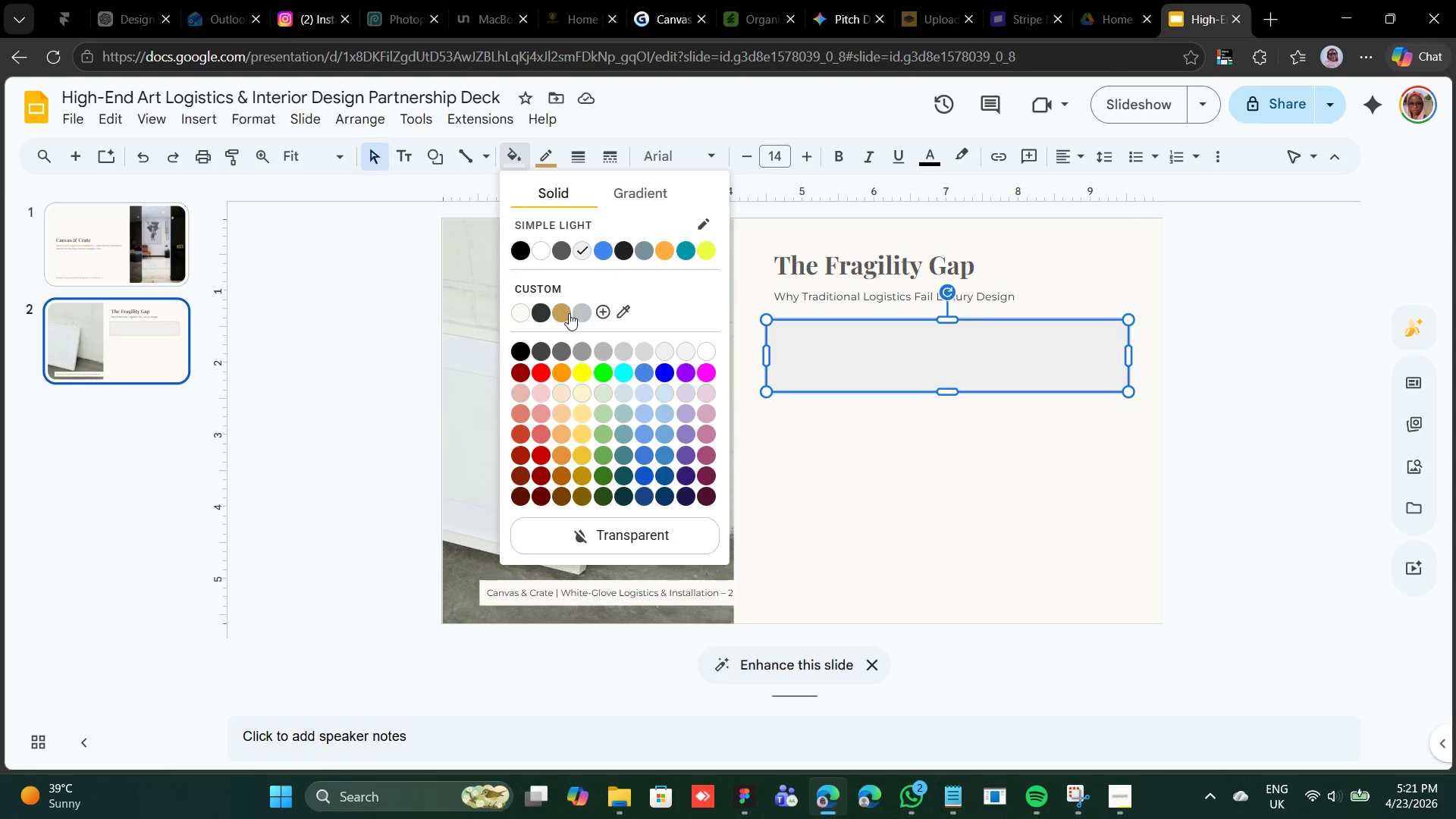 
wait(5.2)
 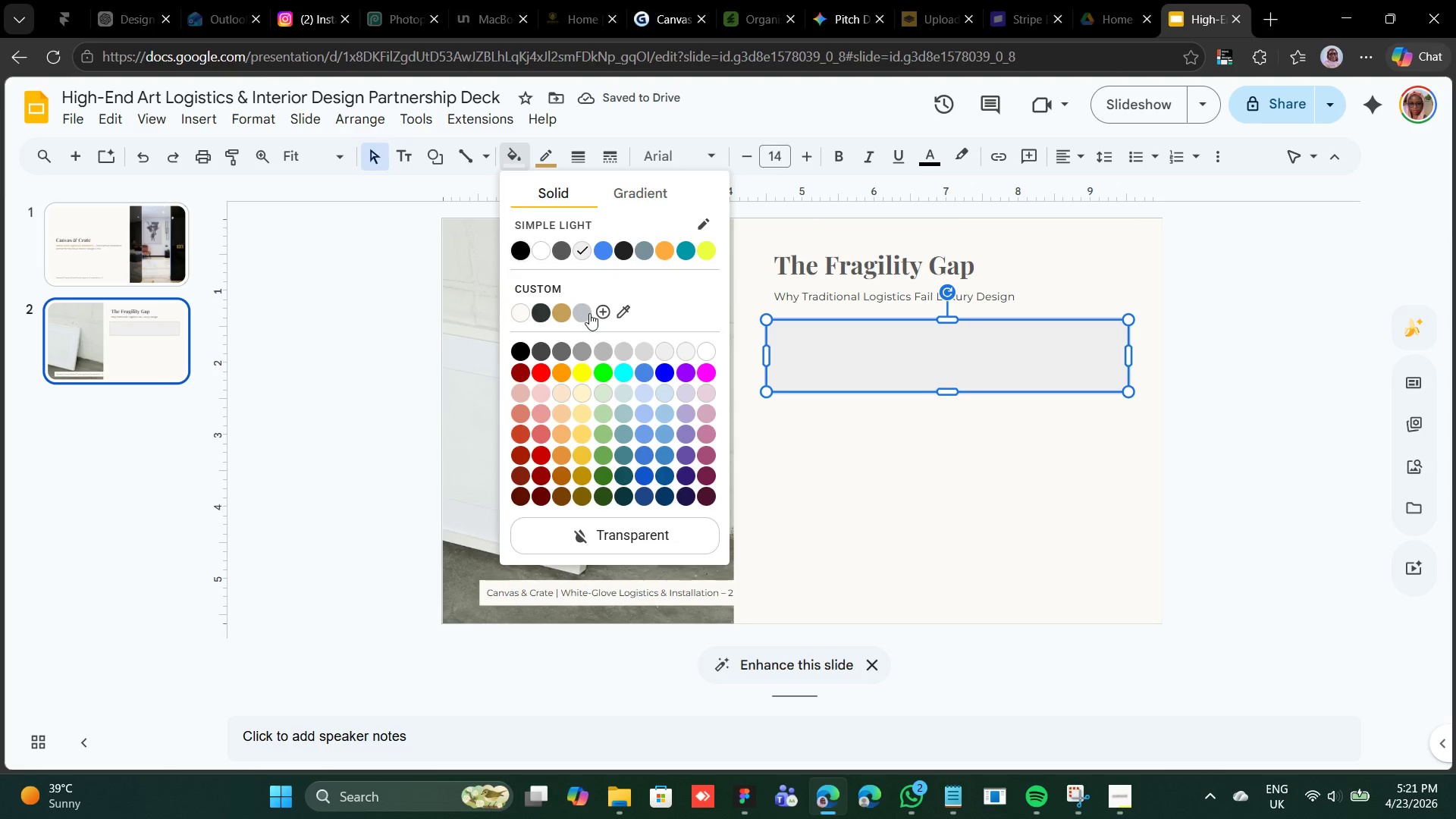 
left_click([653, 529])
 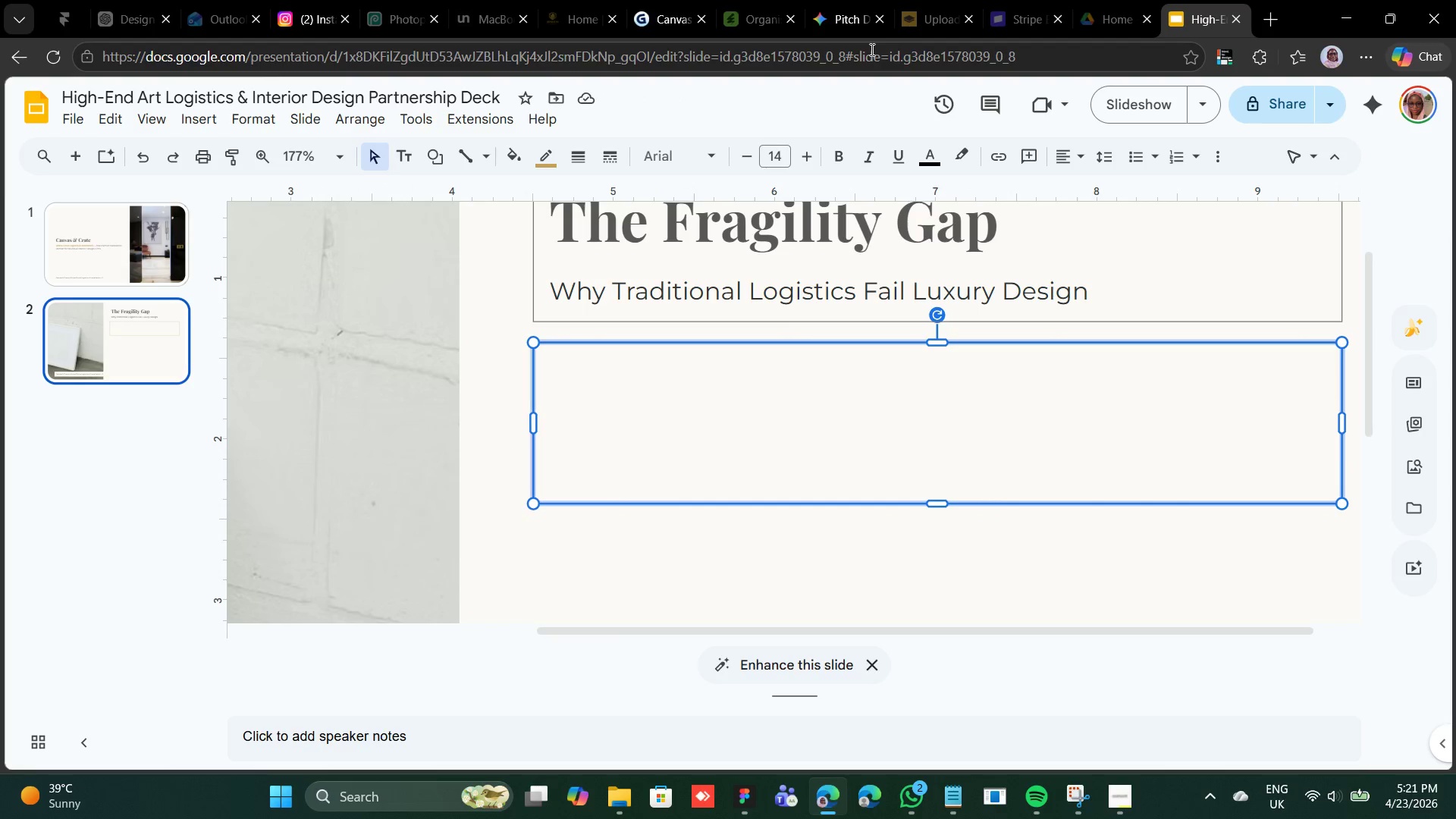 
wait(15.12)
 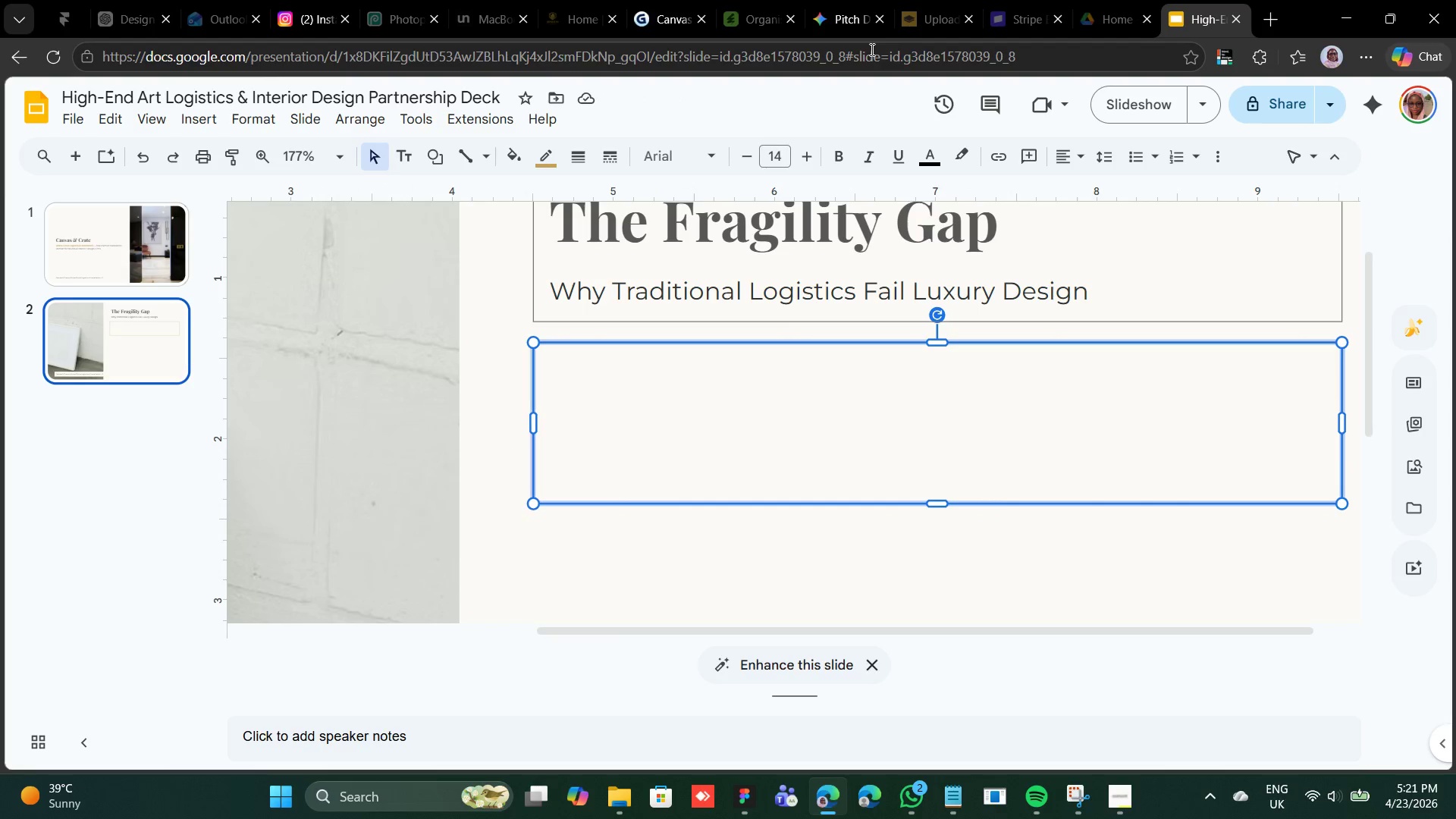 
left_click([442, 152])
 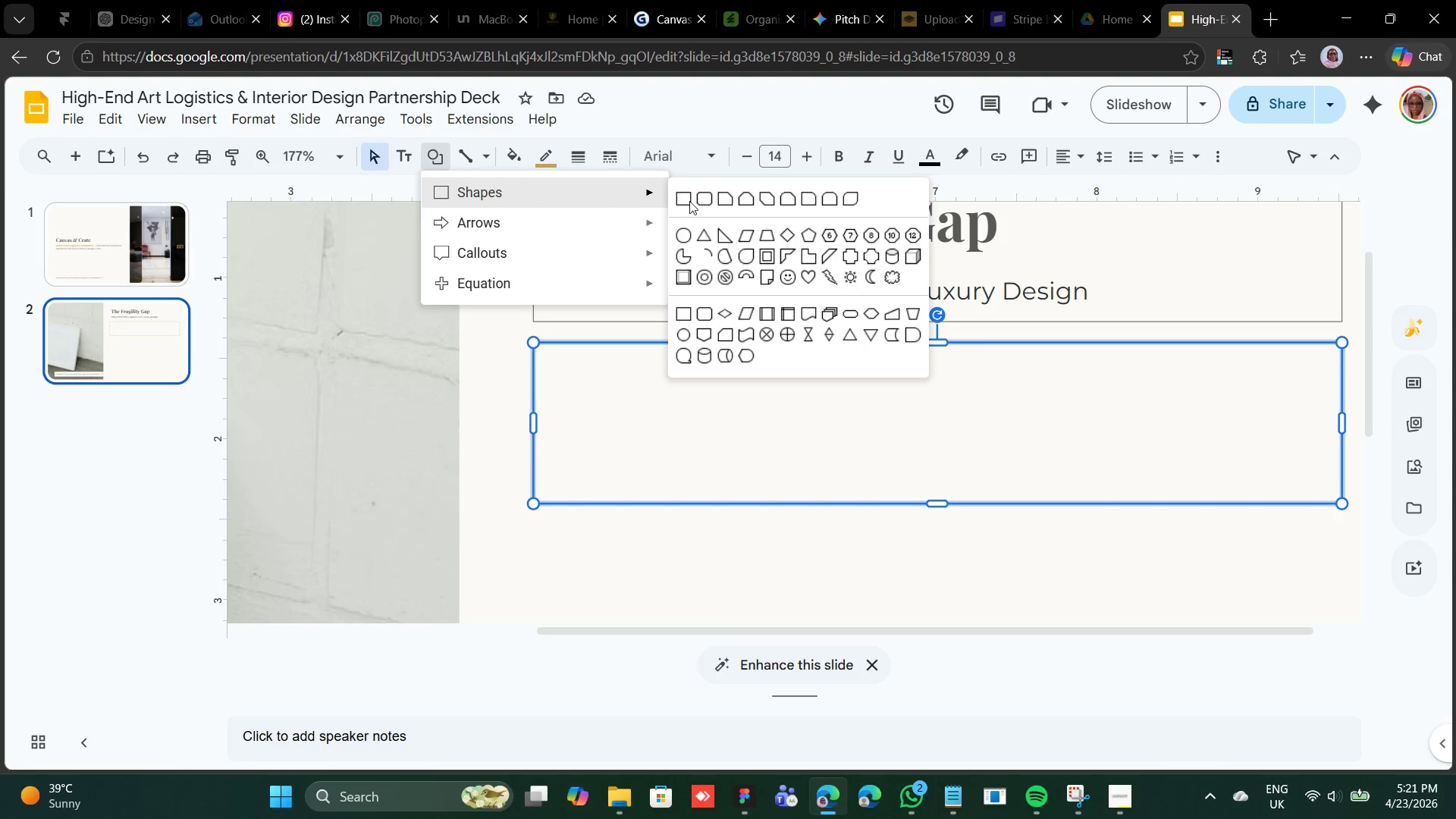 
left_click([684, 200])
 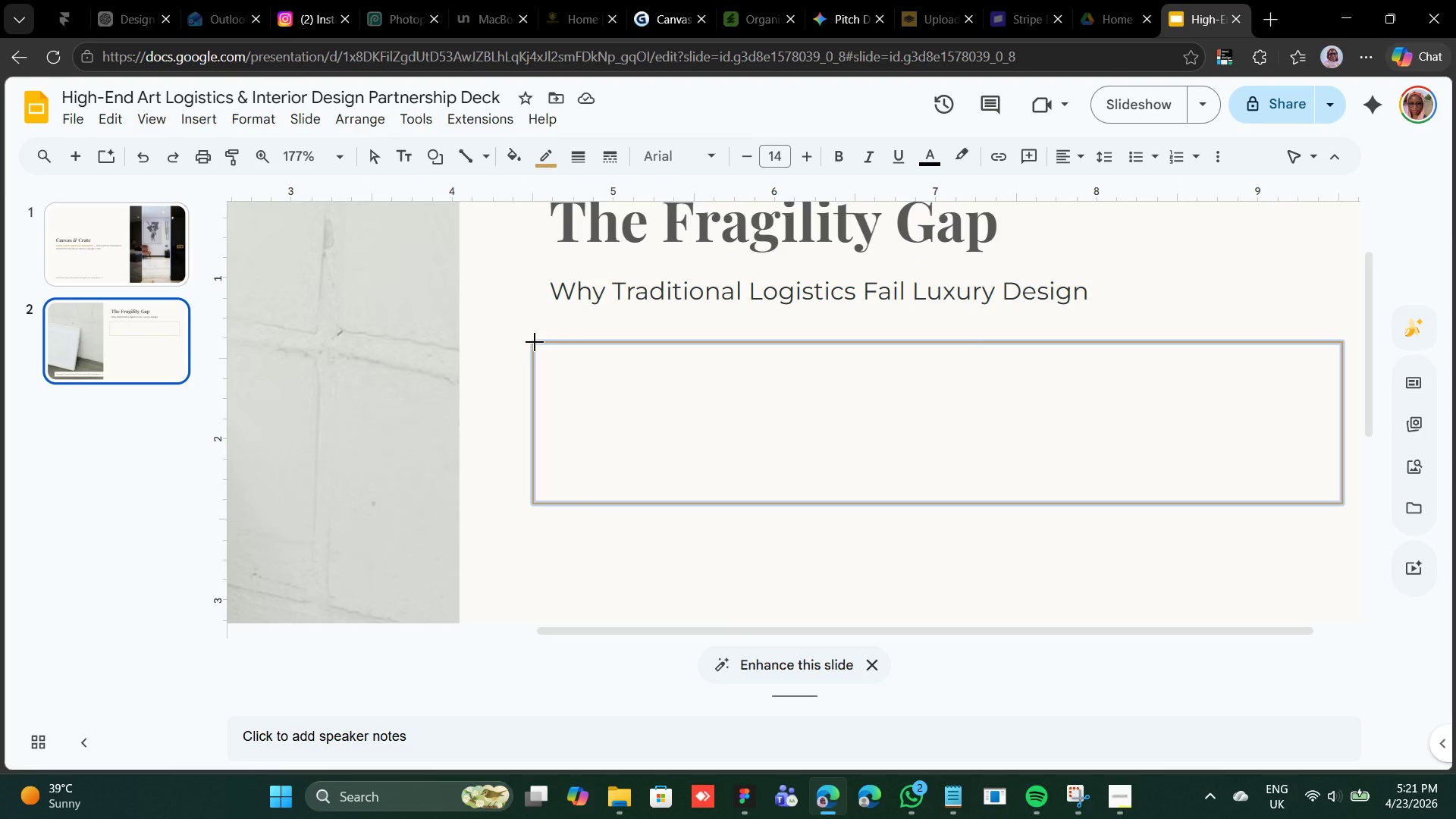 
left_click_drag(start_coordinate=[535, 342], to_coordinate=[546, 502])
 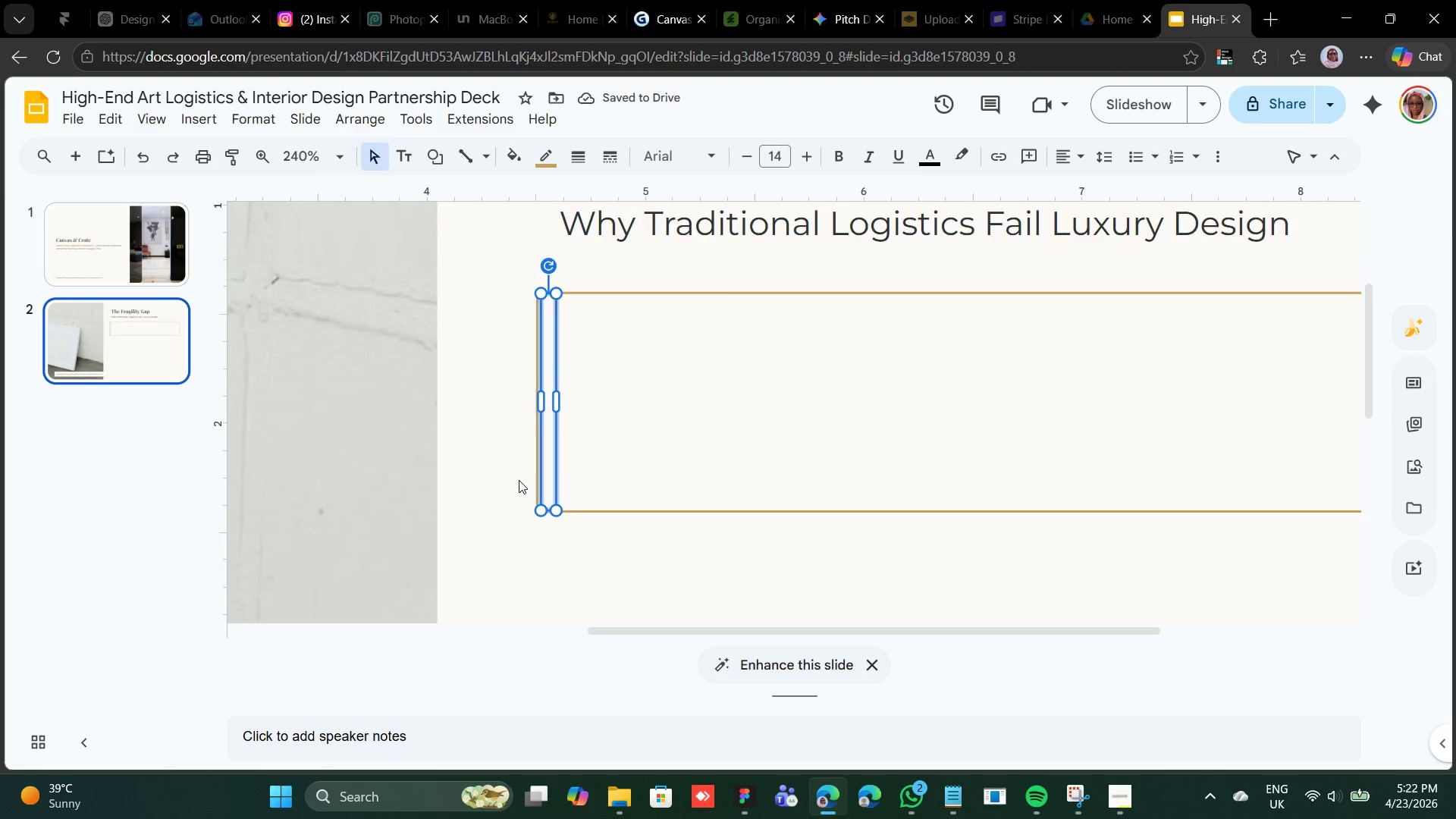 
wait(6.0)
 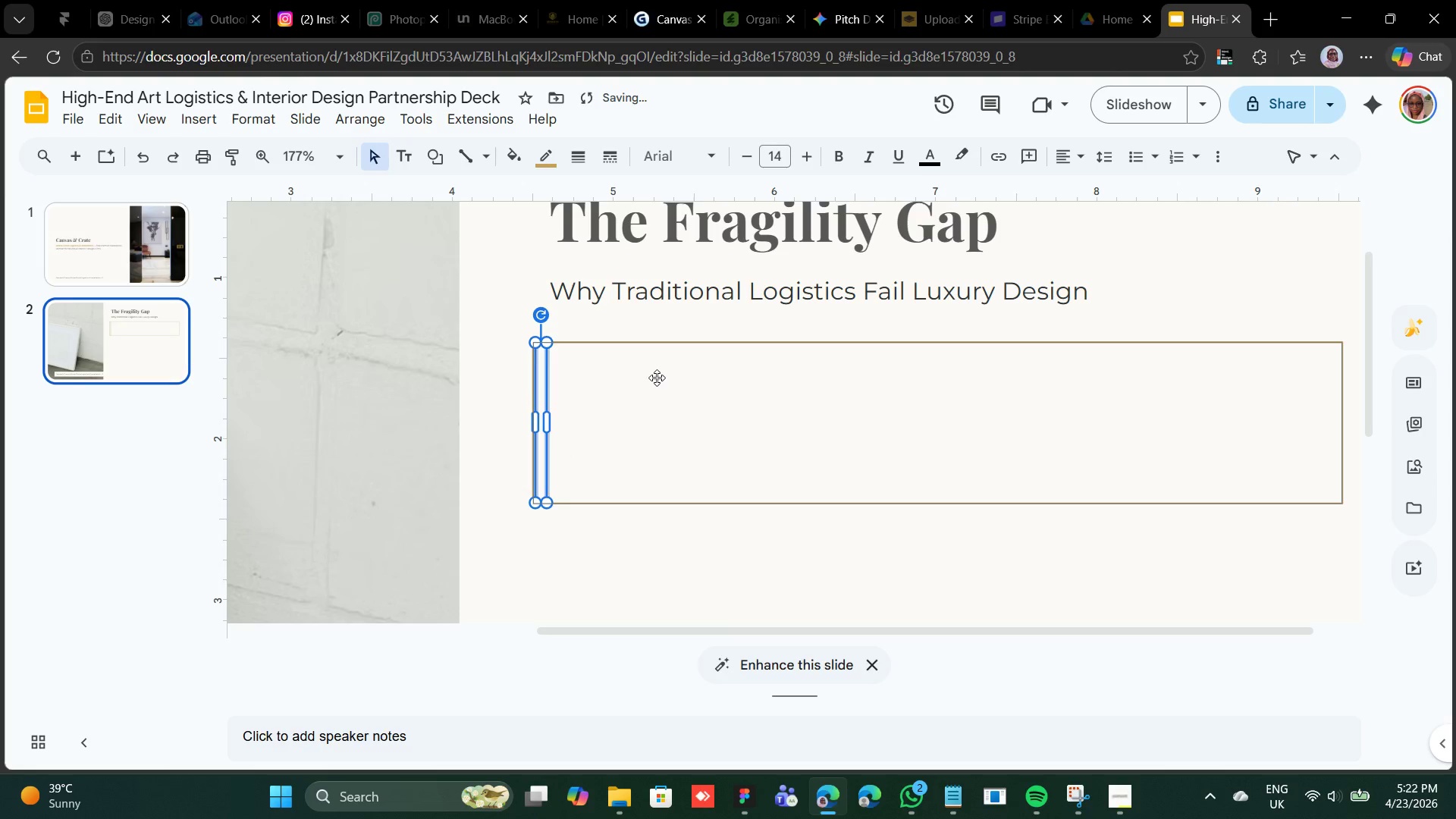 
key(ArrowLeft)
 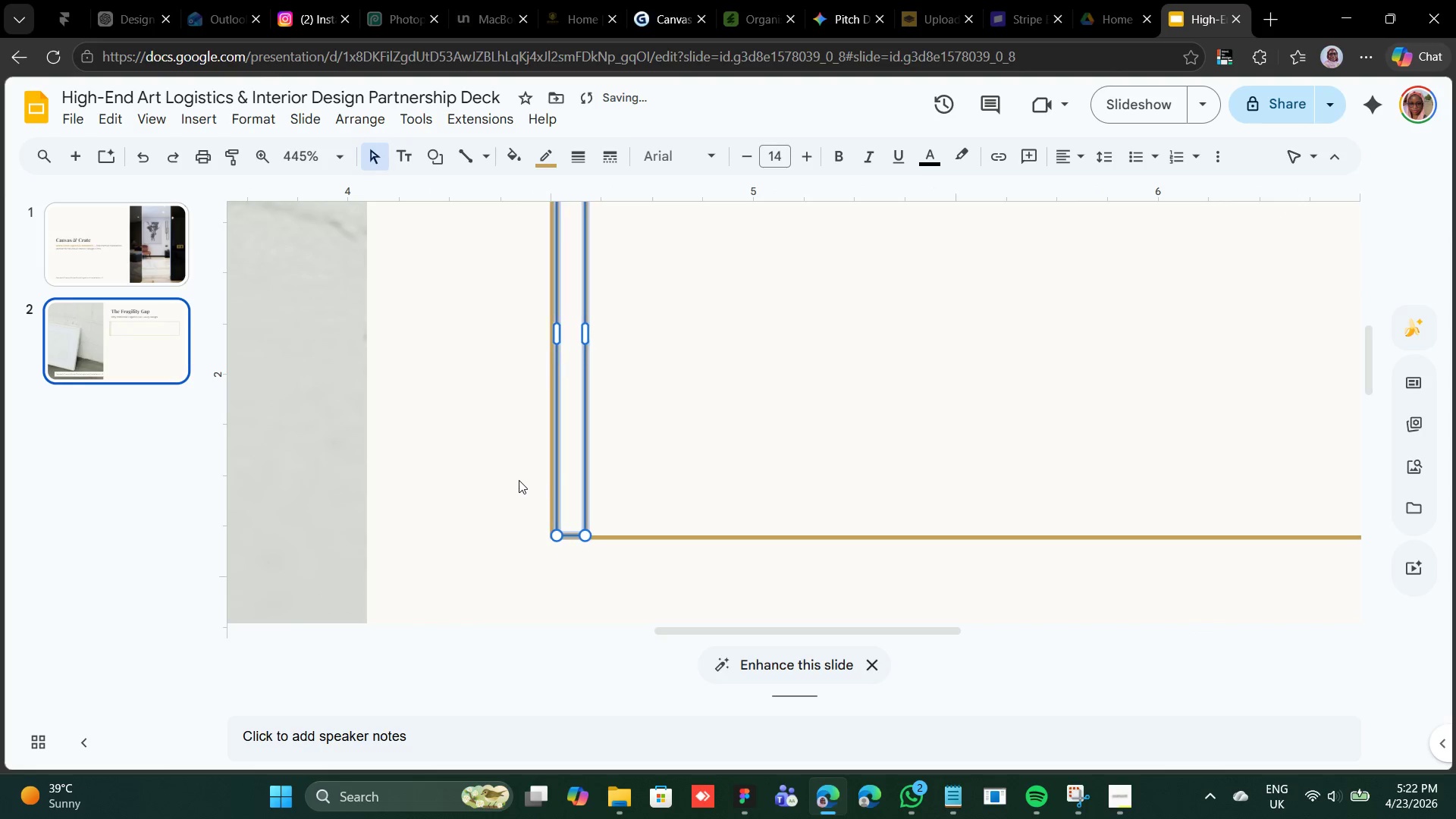 
key(ArrowLeft)
 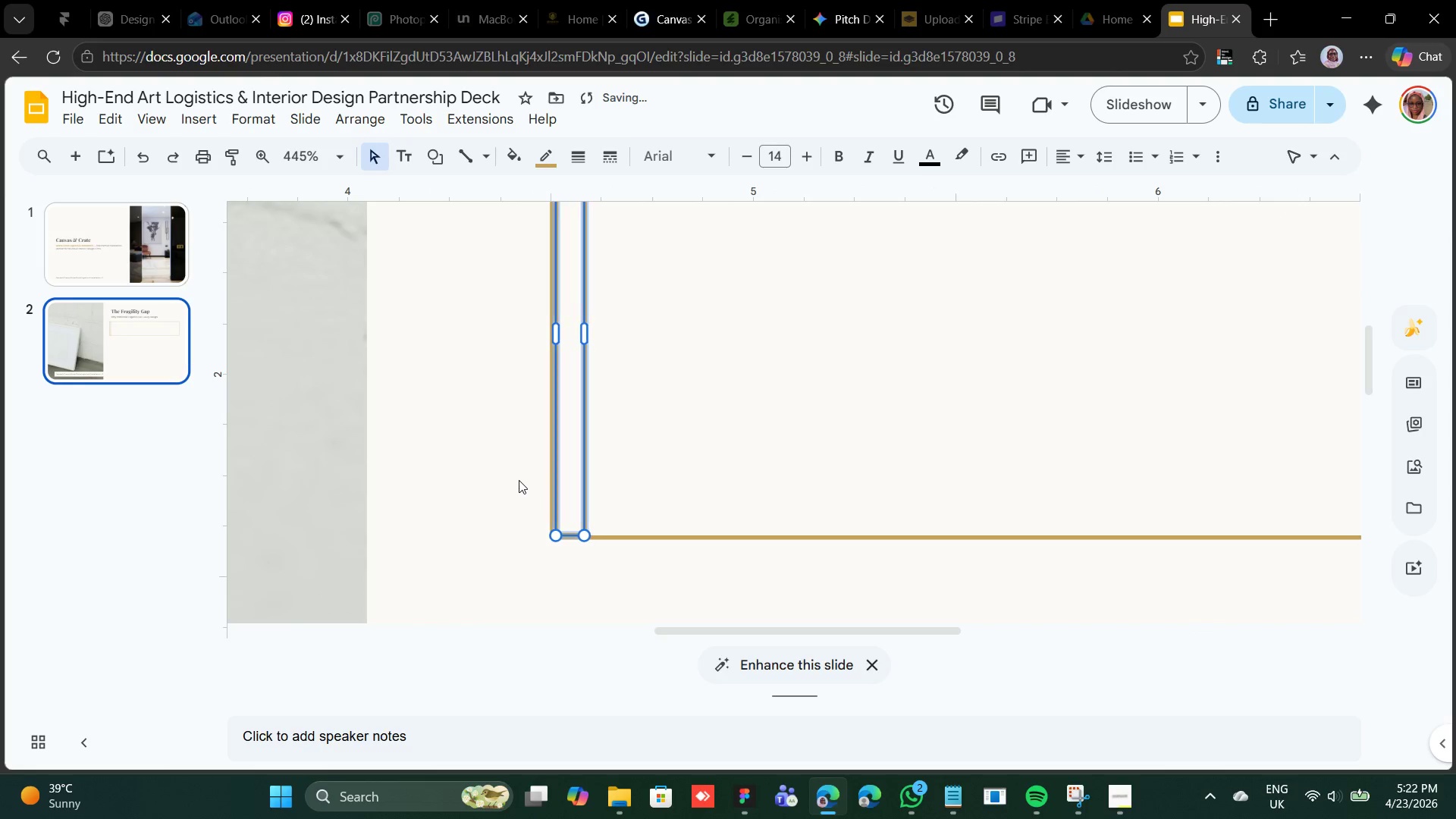 
key(ArrowLeft)
 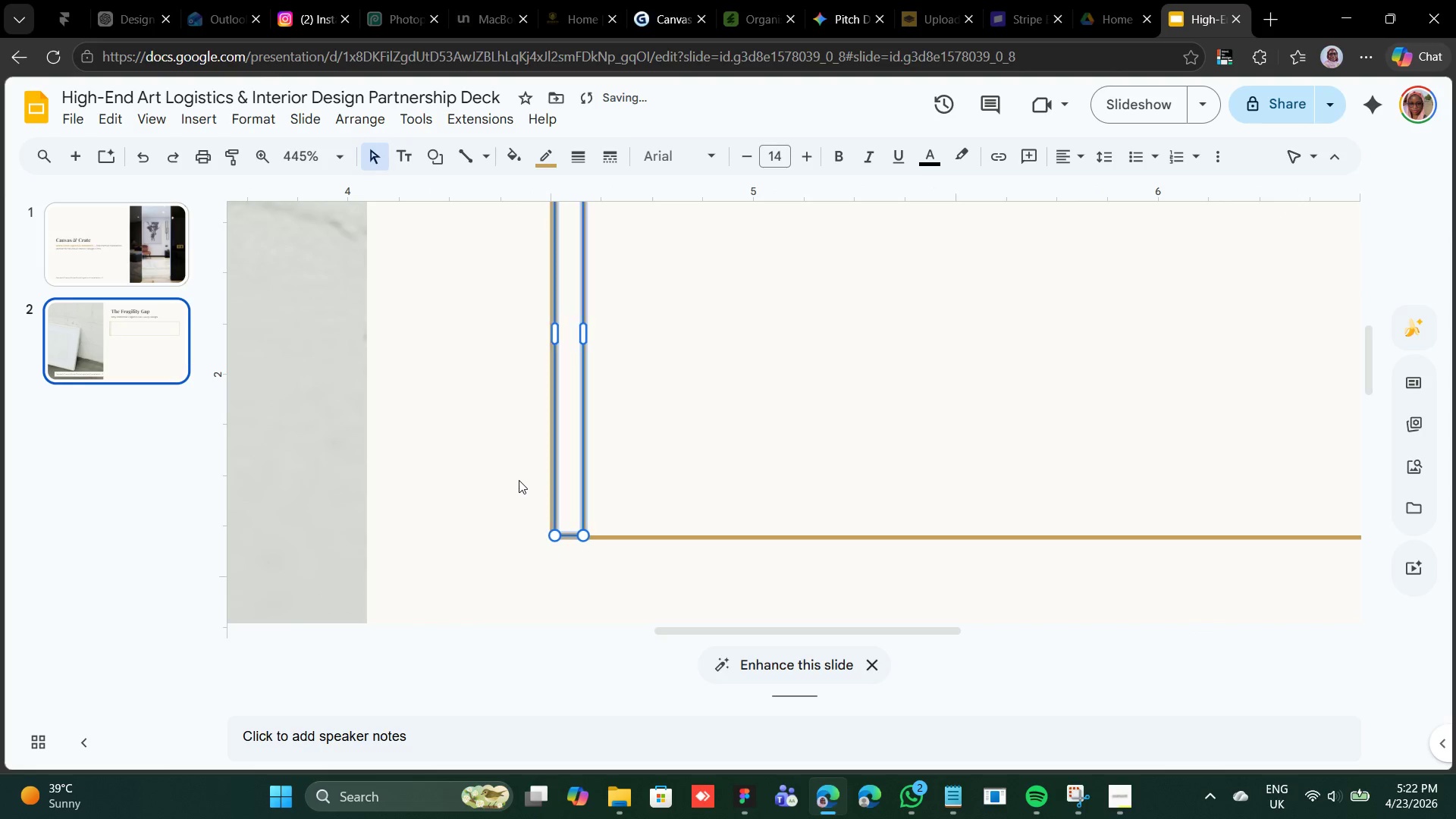 
key(ArrowLeft)
 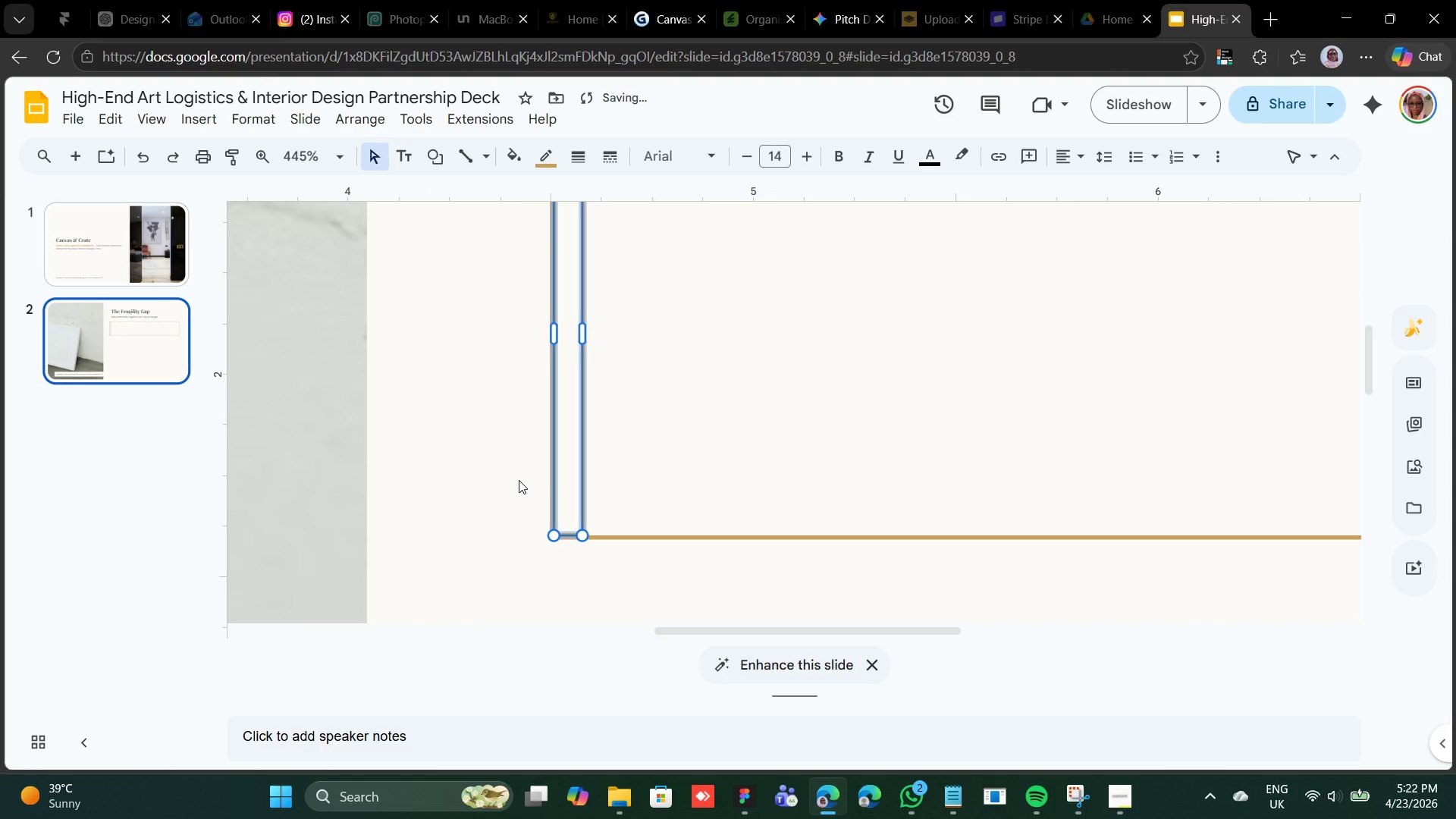 
key(ArrowLeft)
 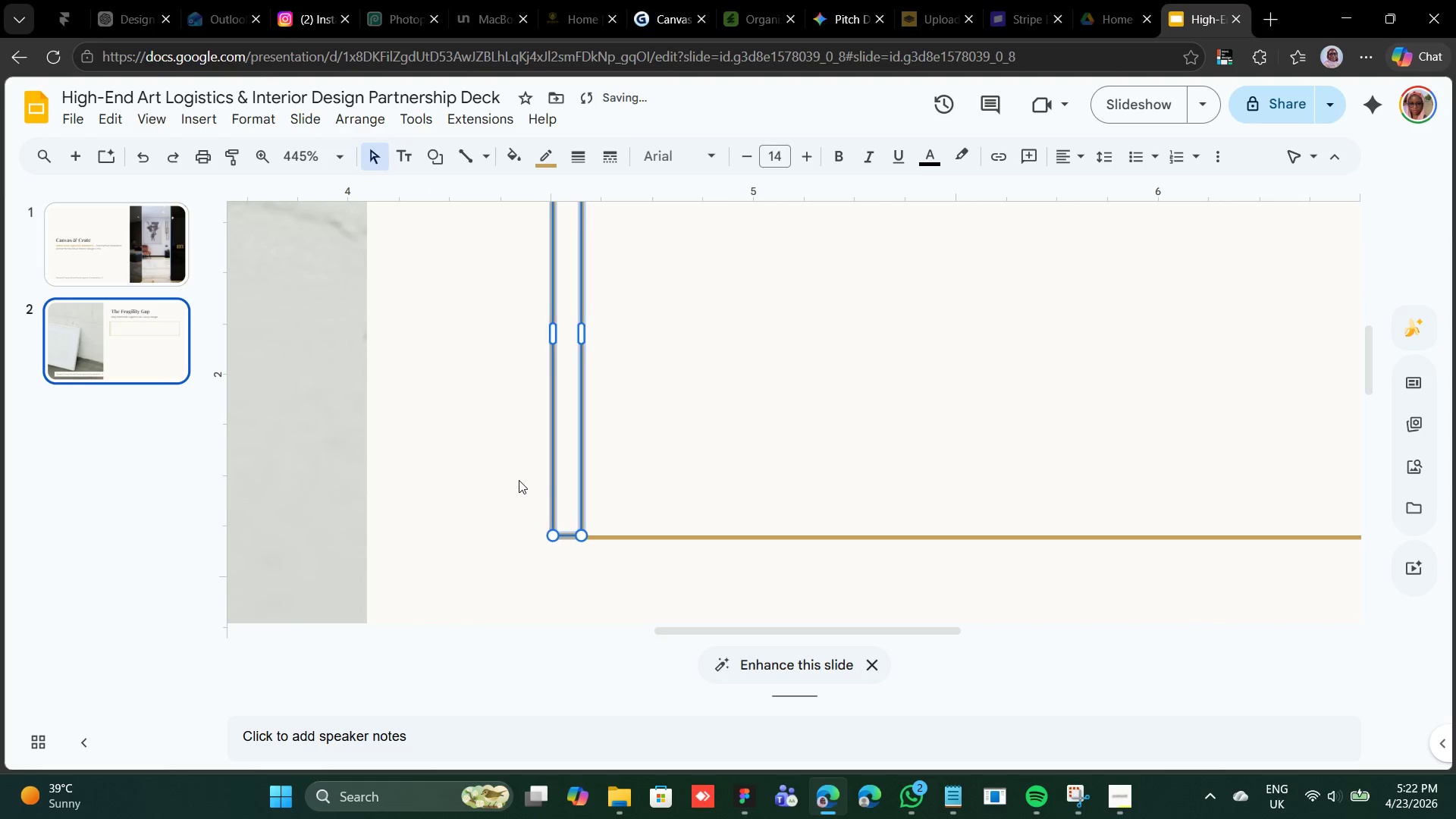 
key(ArrowLeft)
 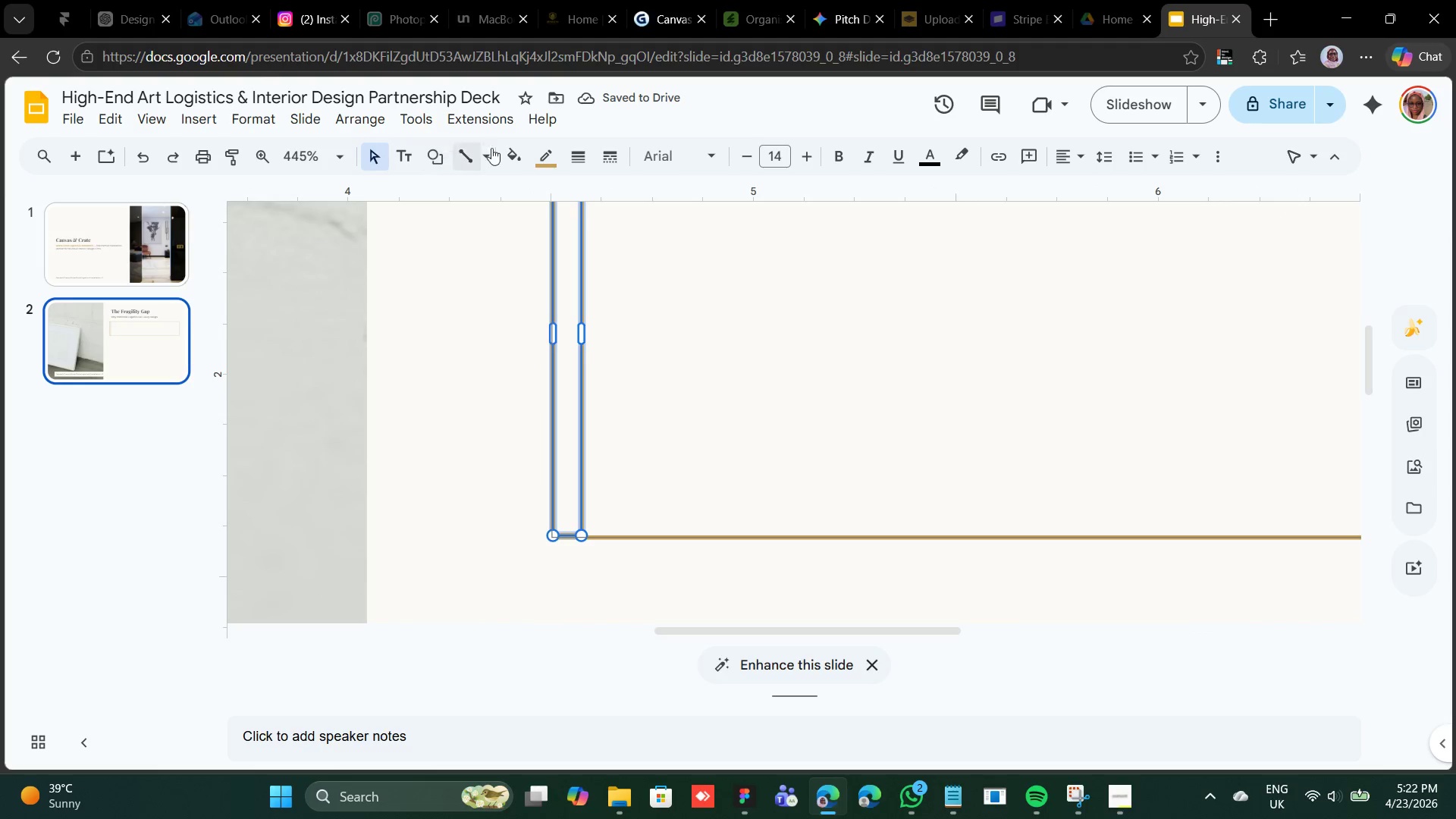 
left_click([509, 161])
 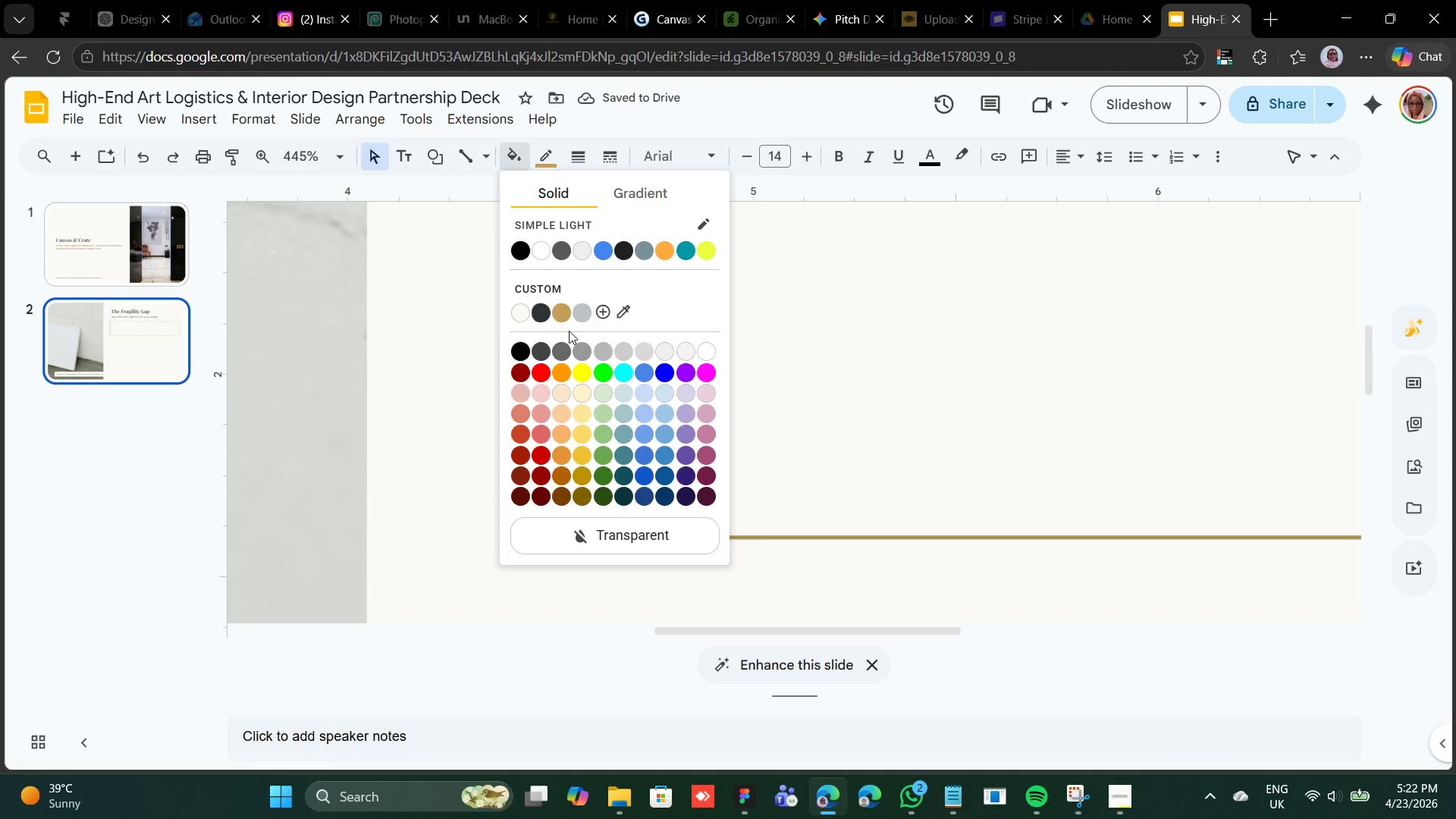 
left_click([557, 310])
 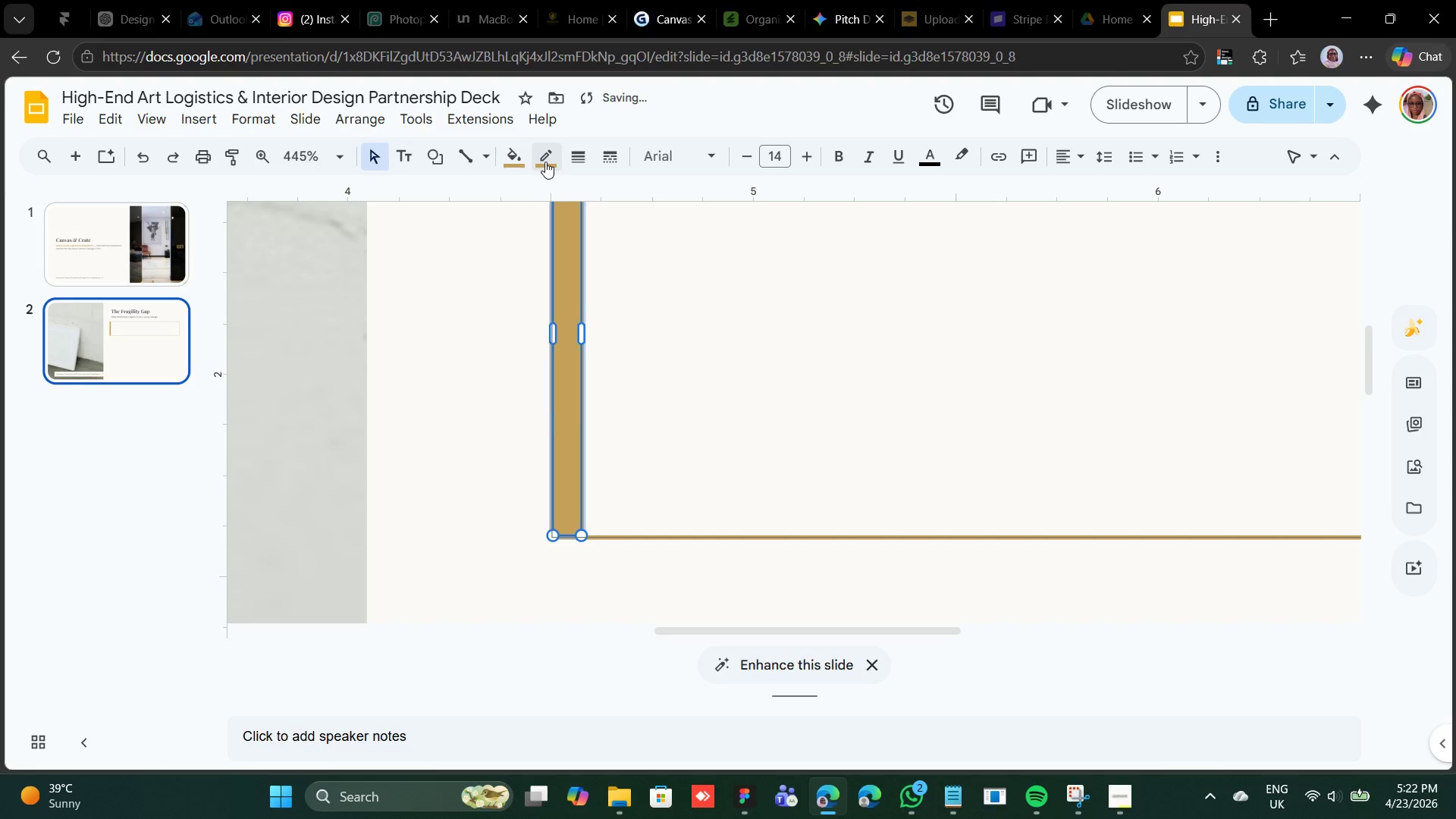 
left_click([540, 157])
 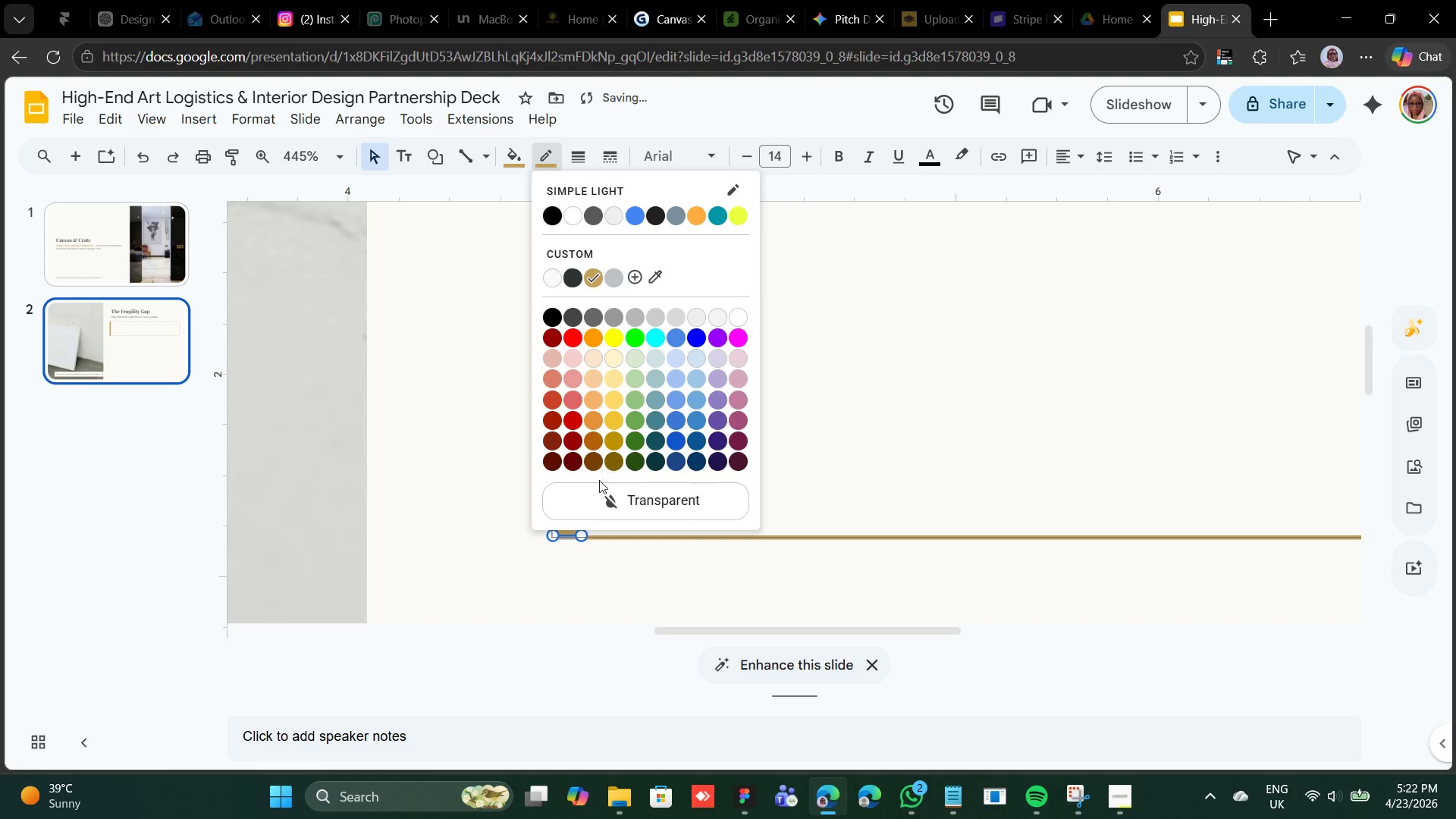 
left_click([607, 500])
 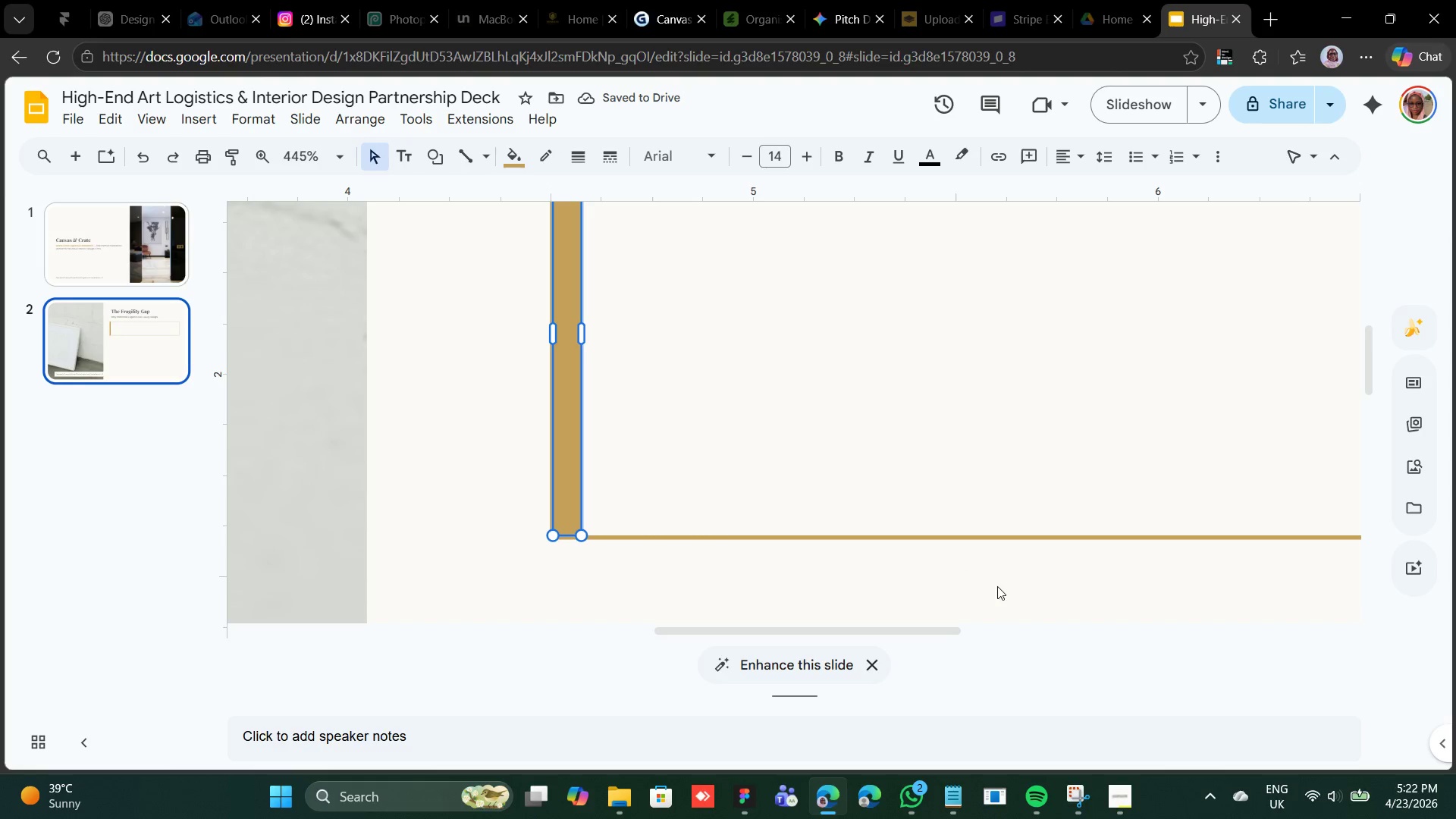 
wait(8.66)
 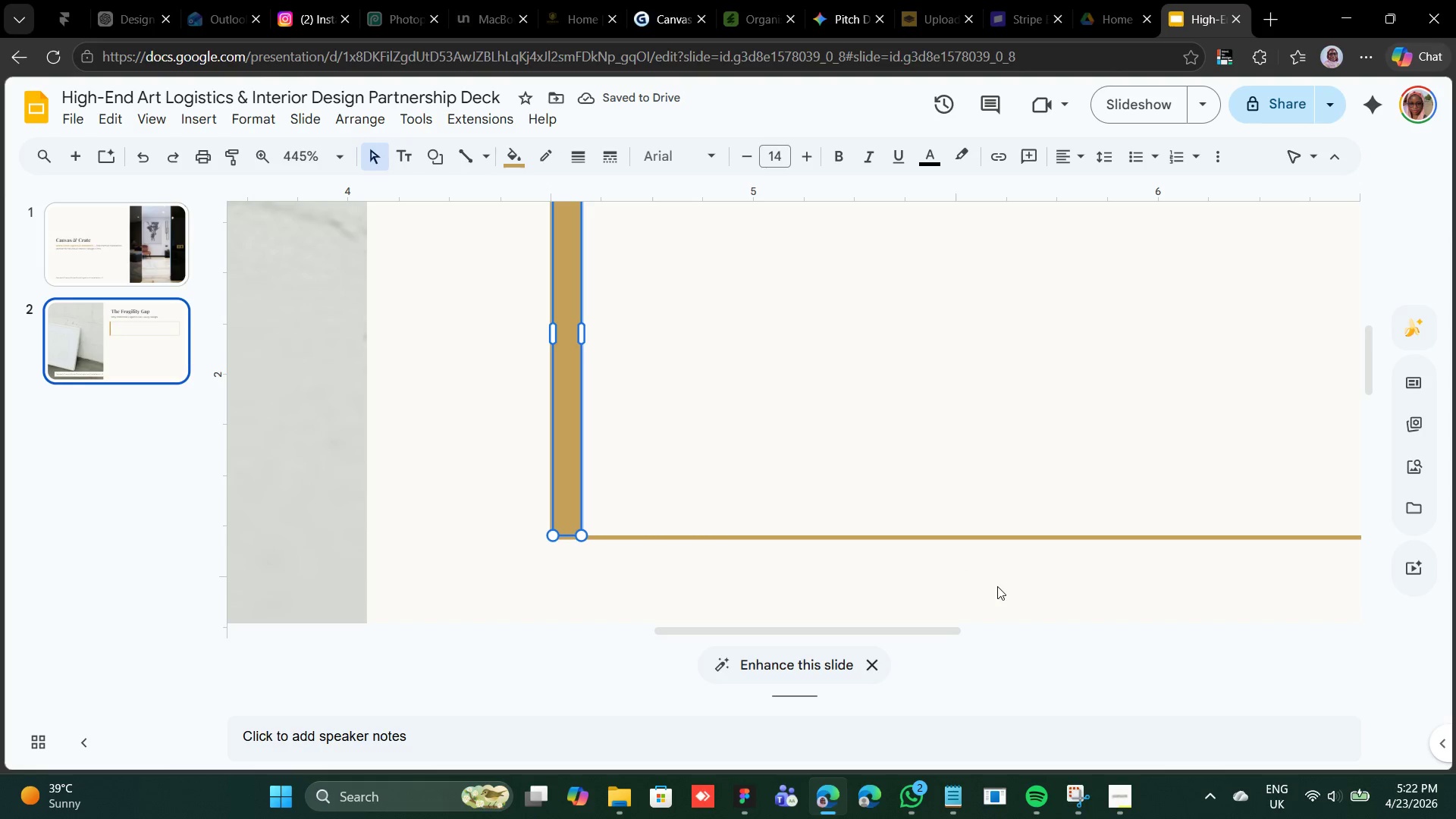 
left_click([833, 586])
 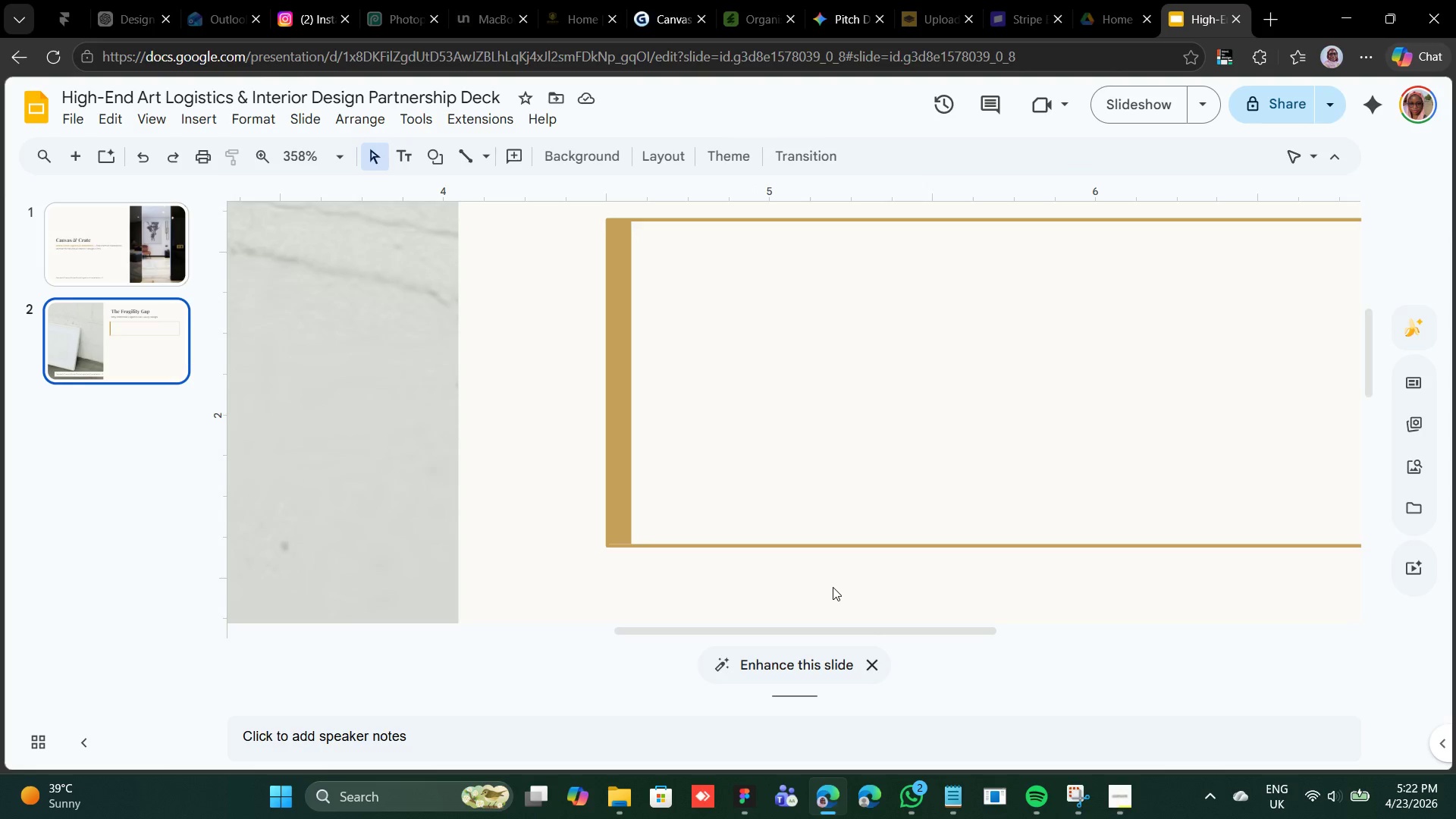 
left_click([833, 587])
 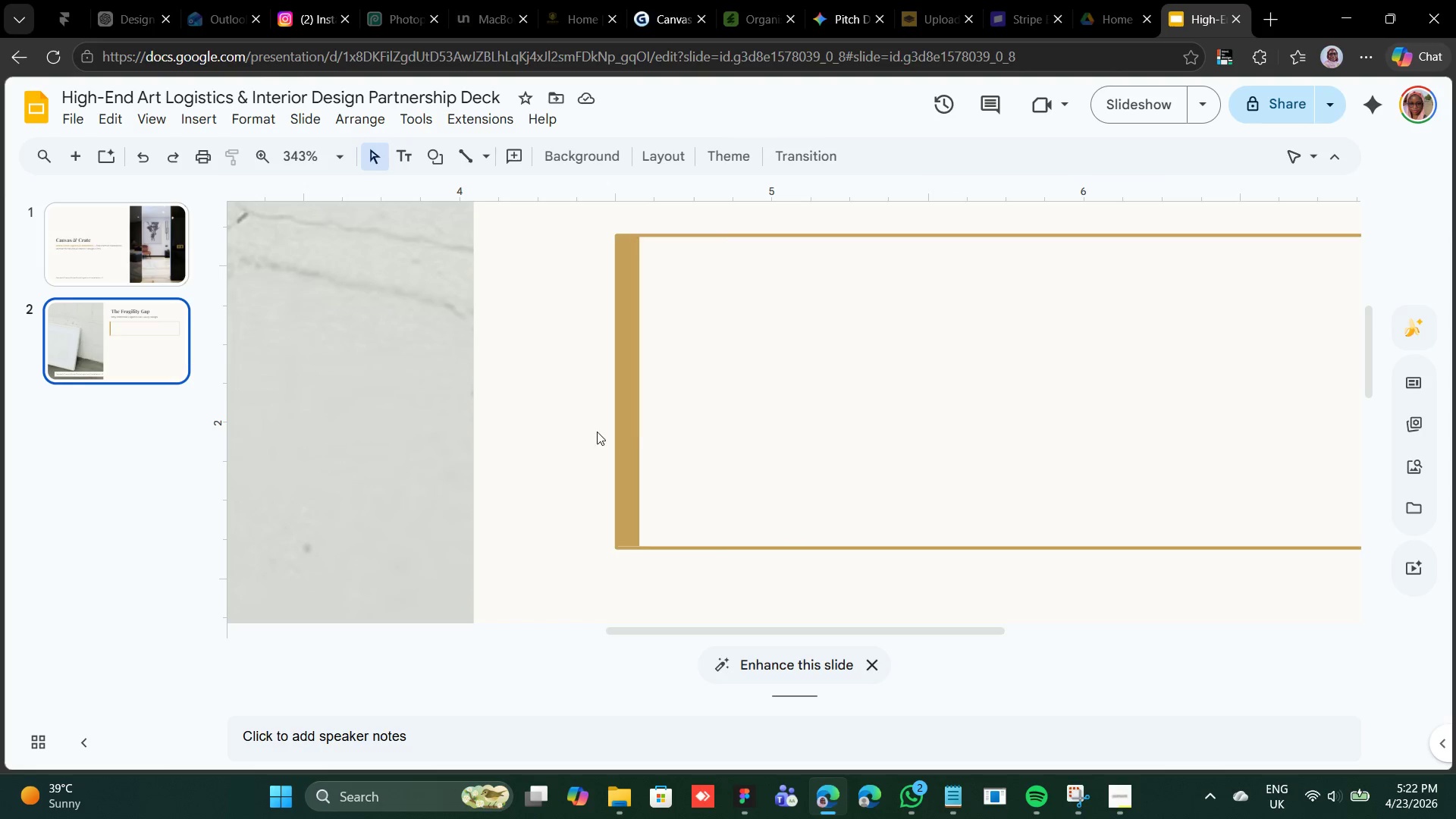 
left_click([633, 440])
 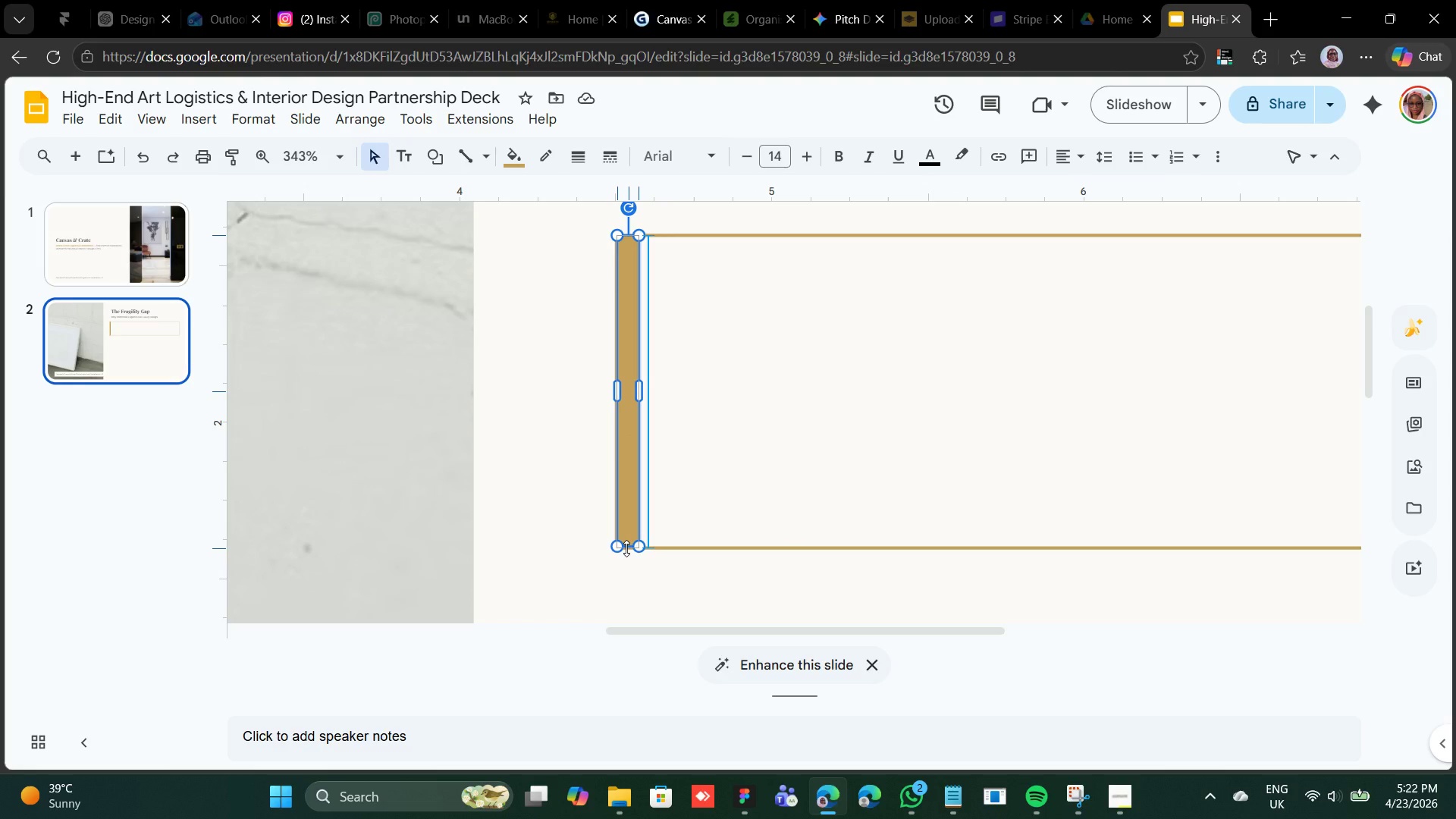 
left_click([620, 572])
 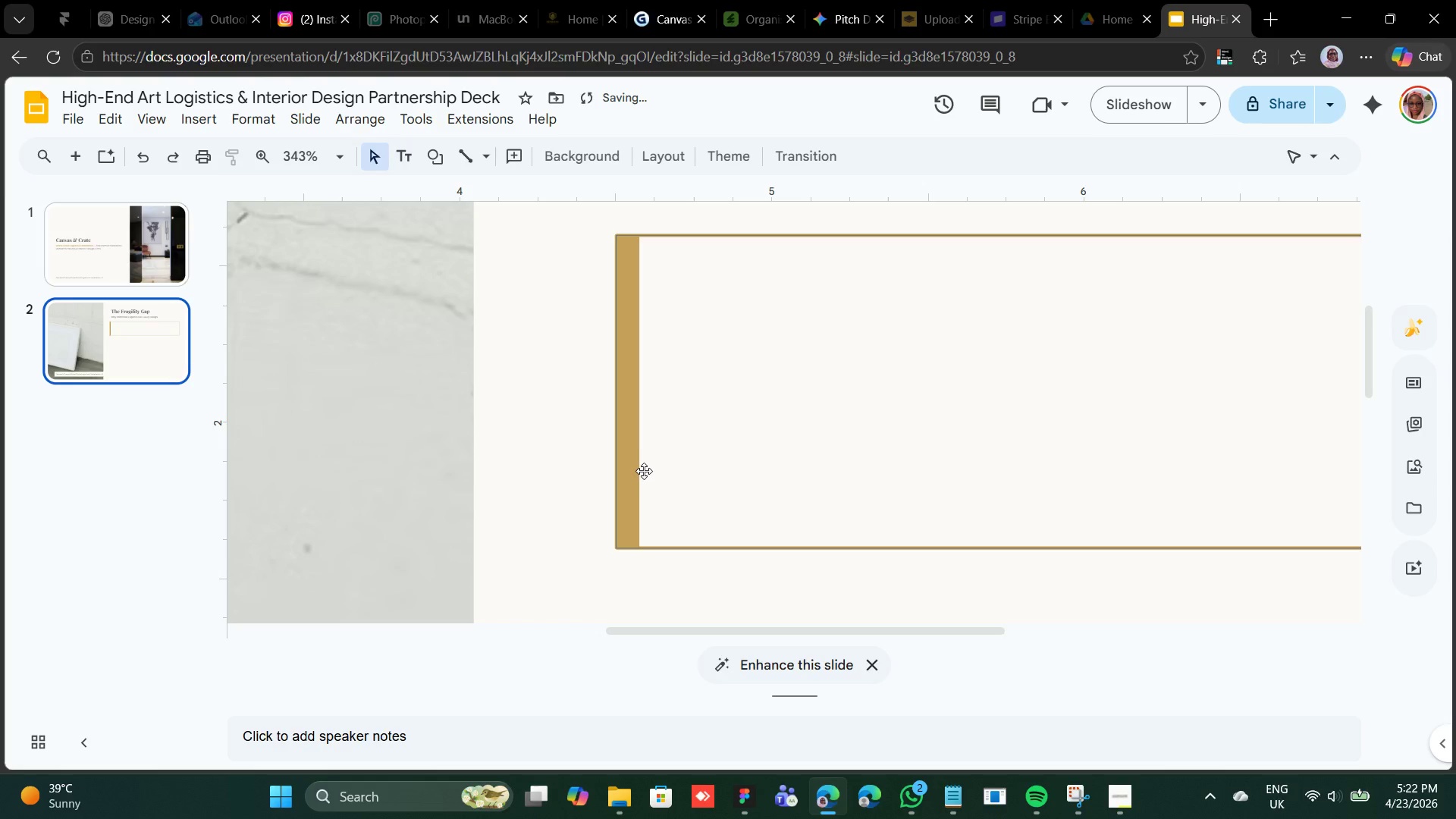 
left_click([644, 462])
 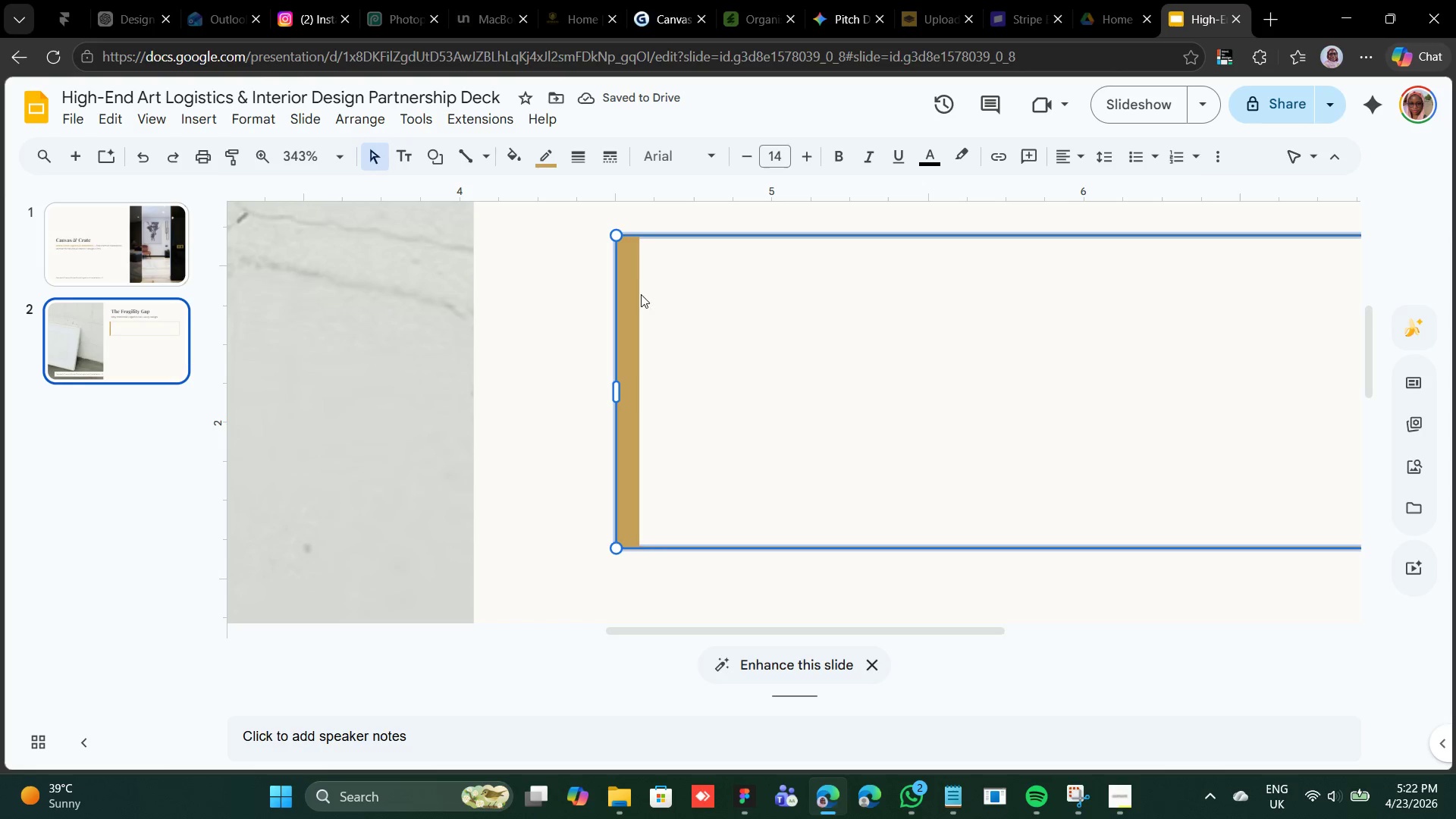 
left_click([637, 299])
 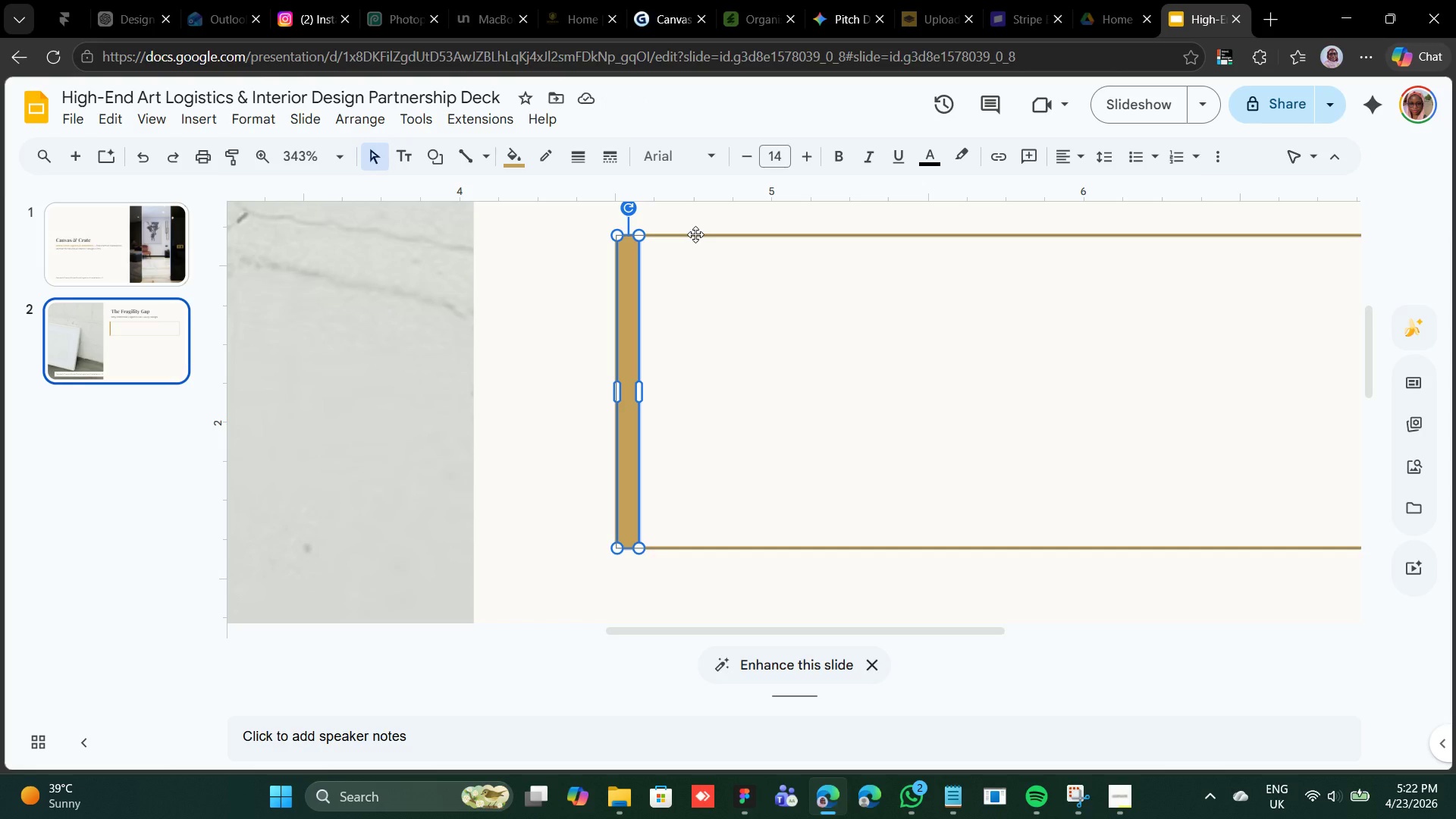 
hold_key(key=ShiftLeft, duration=0.53)
left_click([695, 234])
 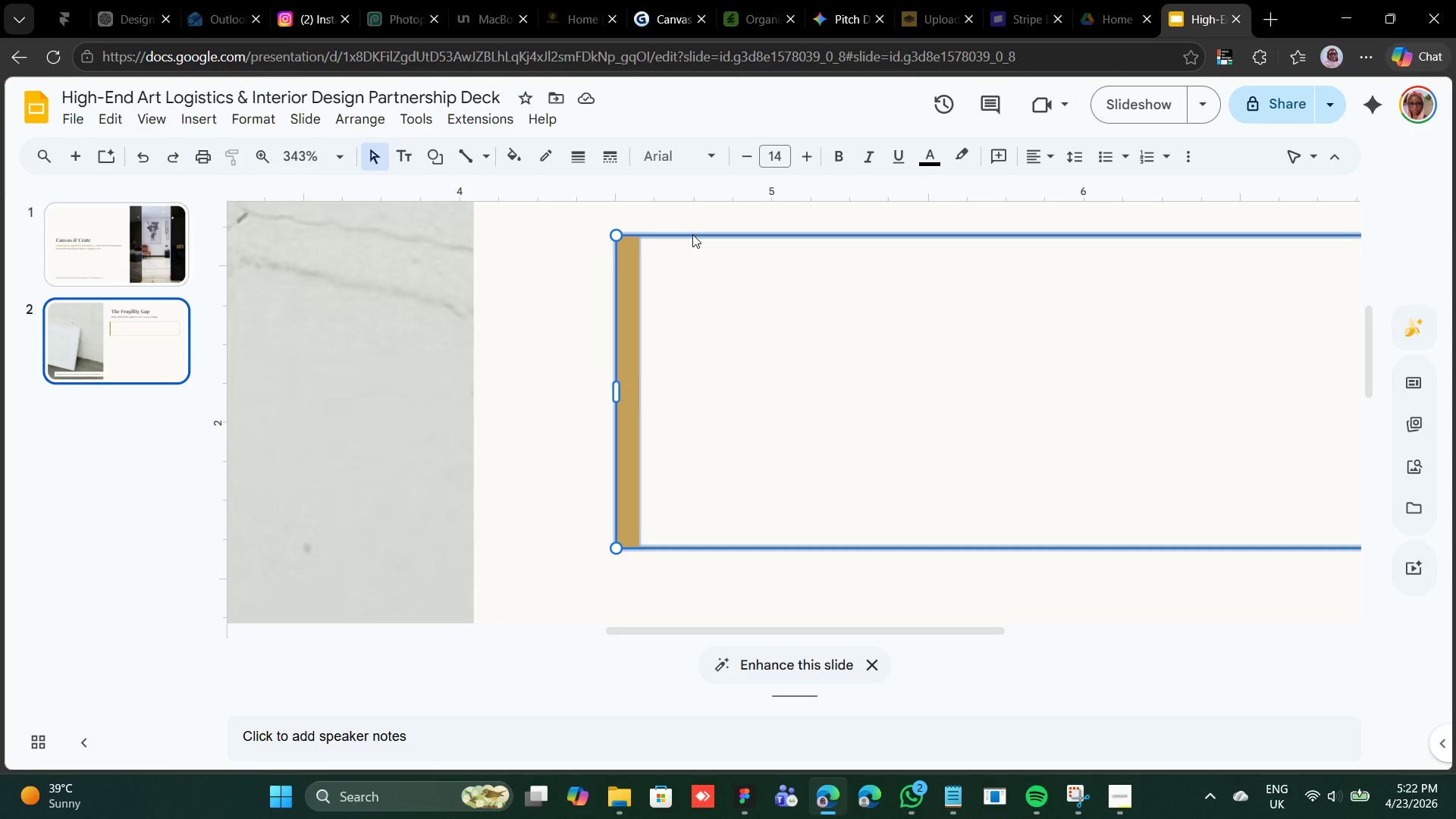 
right_click([692, 234])
 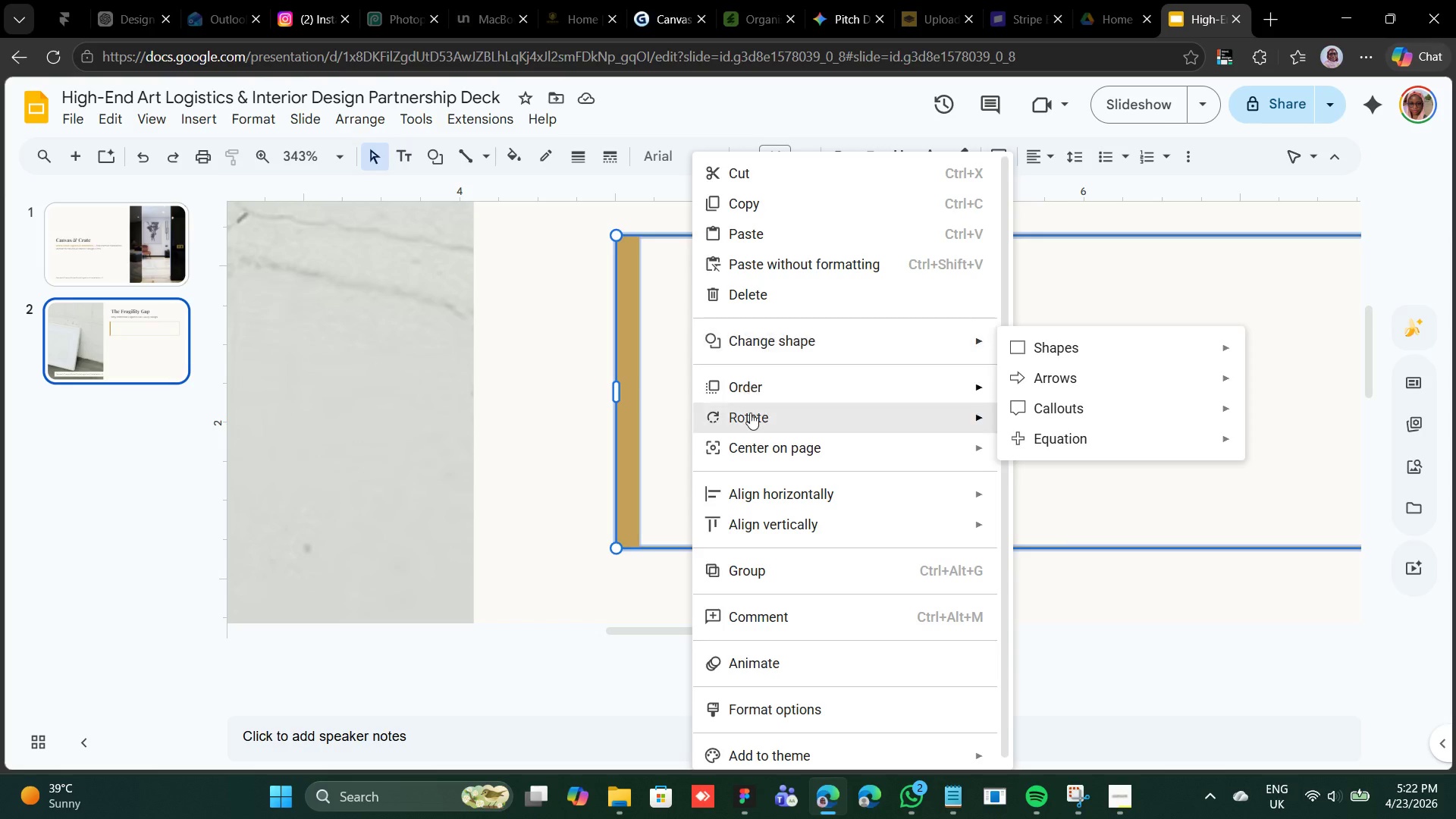 
left_click([759, 570])
 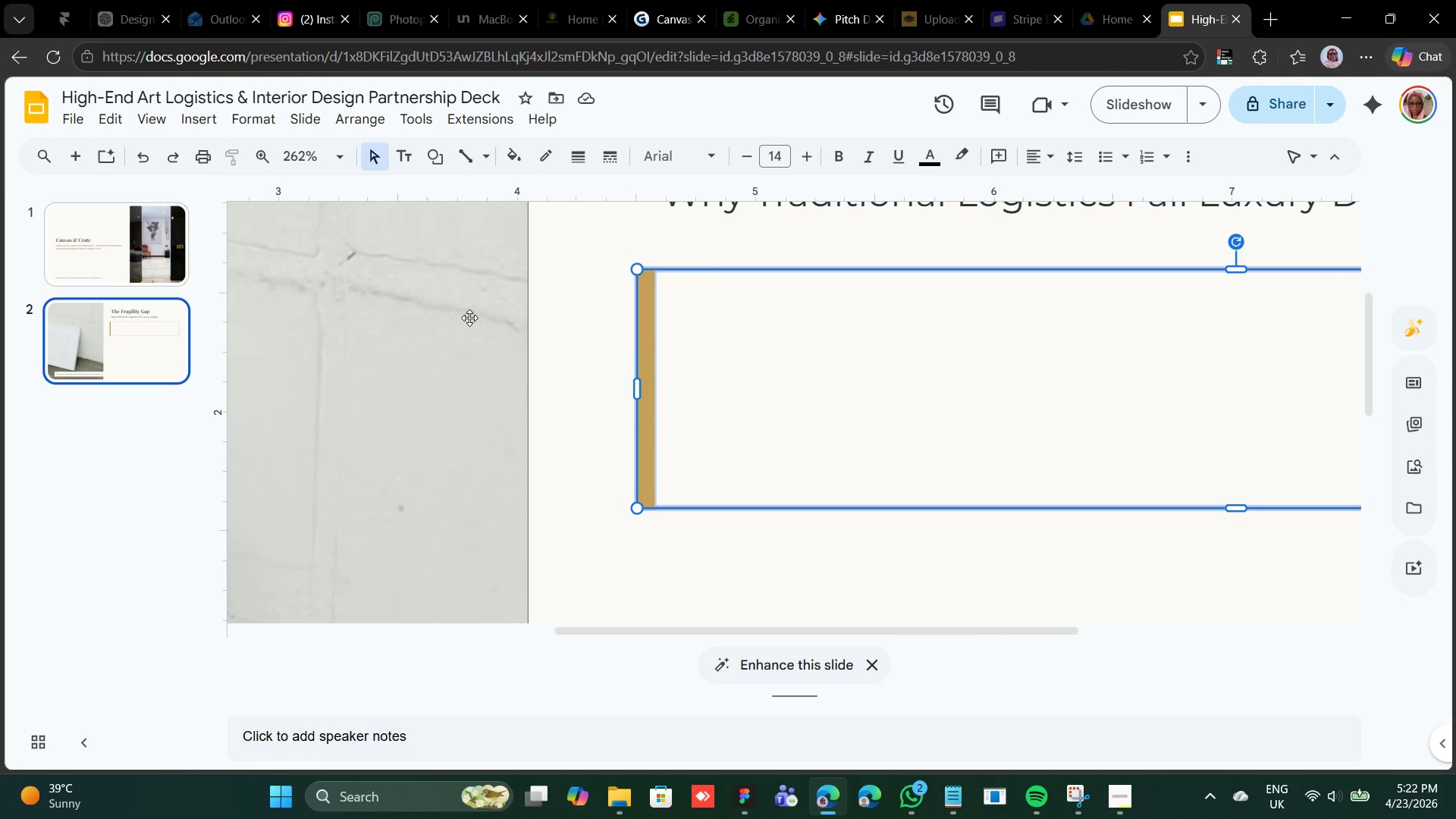 
wait(17.38)
 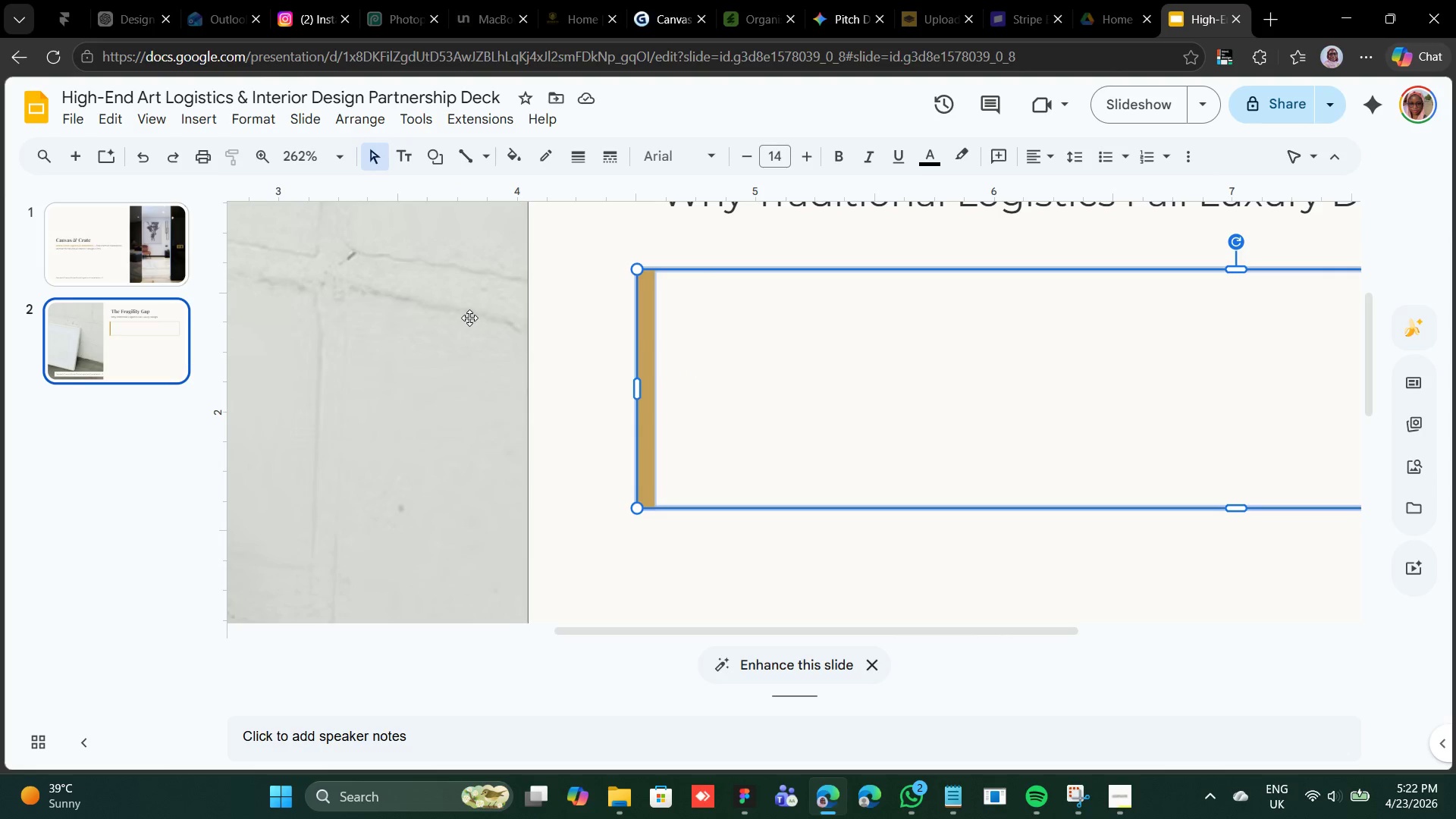 
scroll: coordinate [487, 306], scroll_direction: up, amount: 1.0
 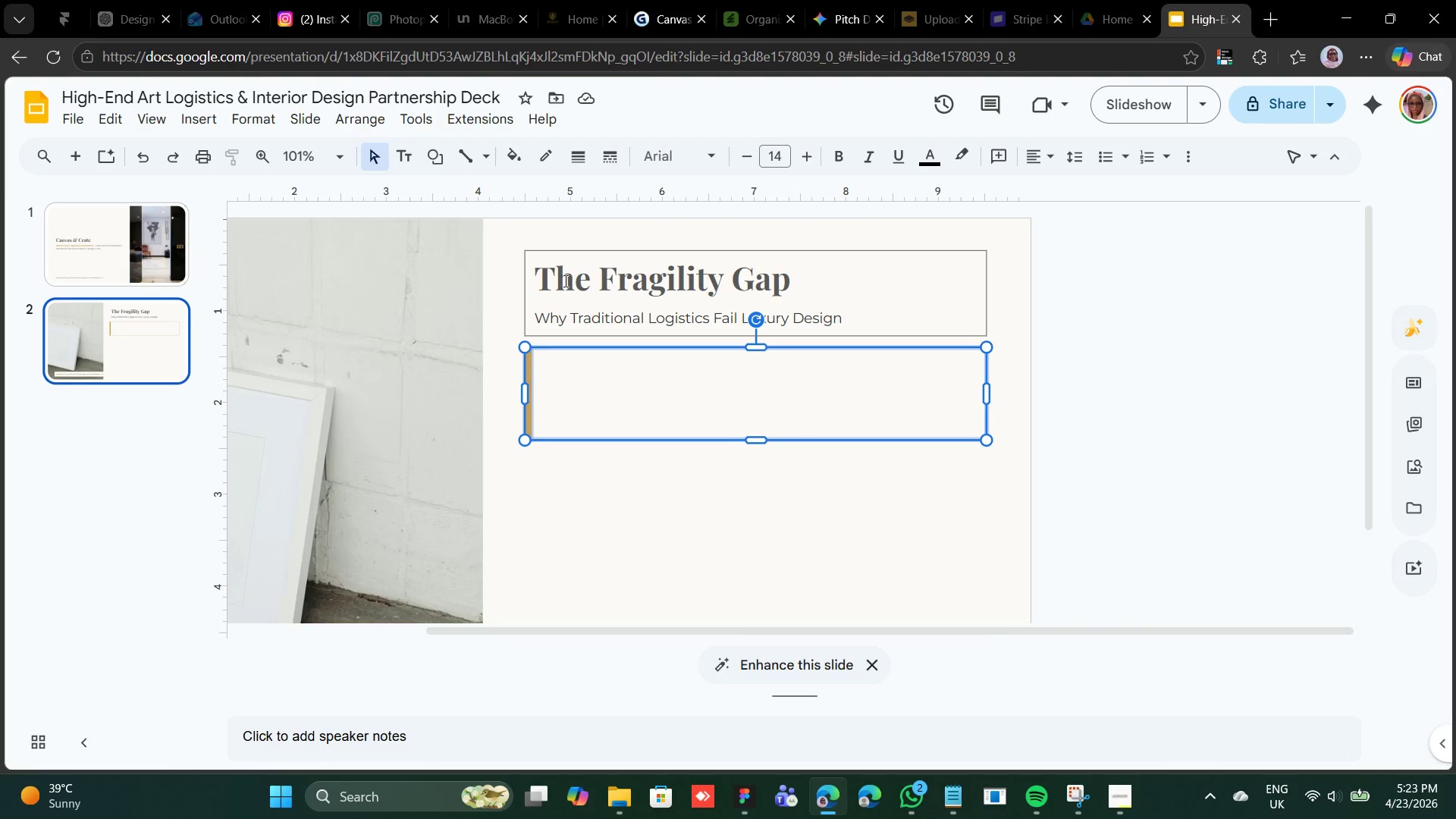 
left_click([564, 281])
 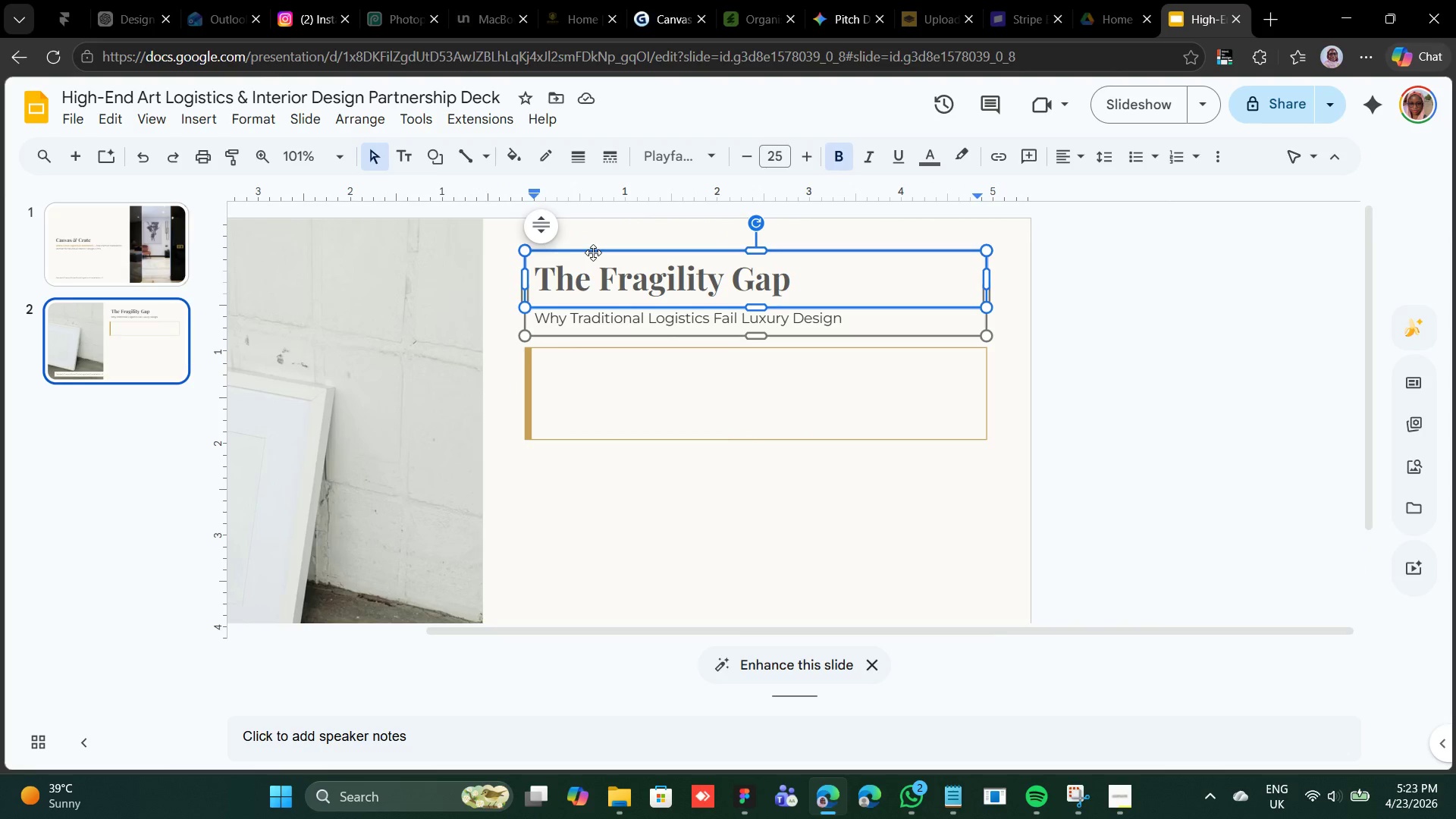 
left_click([593, 253])
 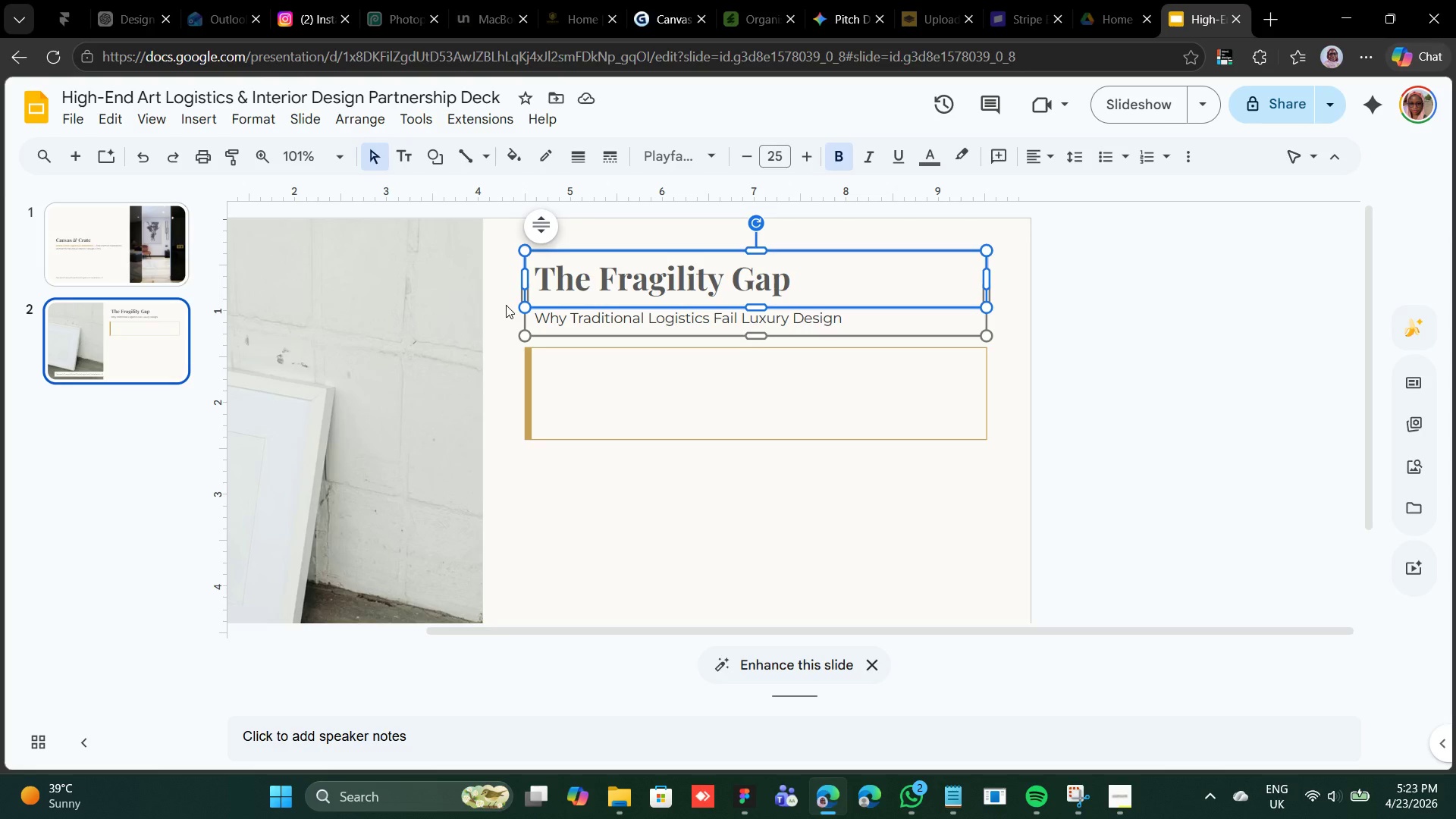 
key(Control+ControlRight)
 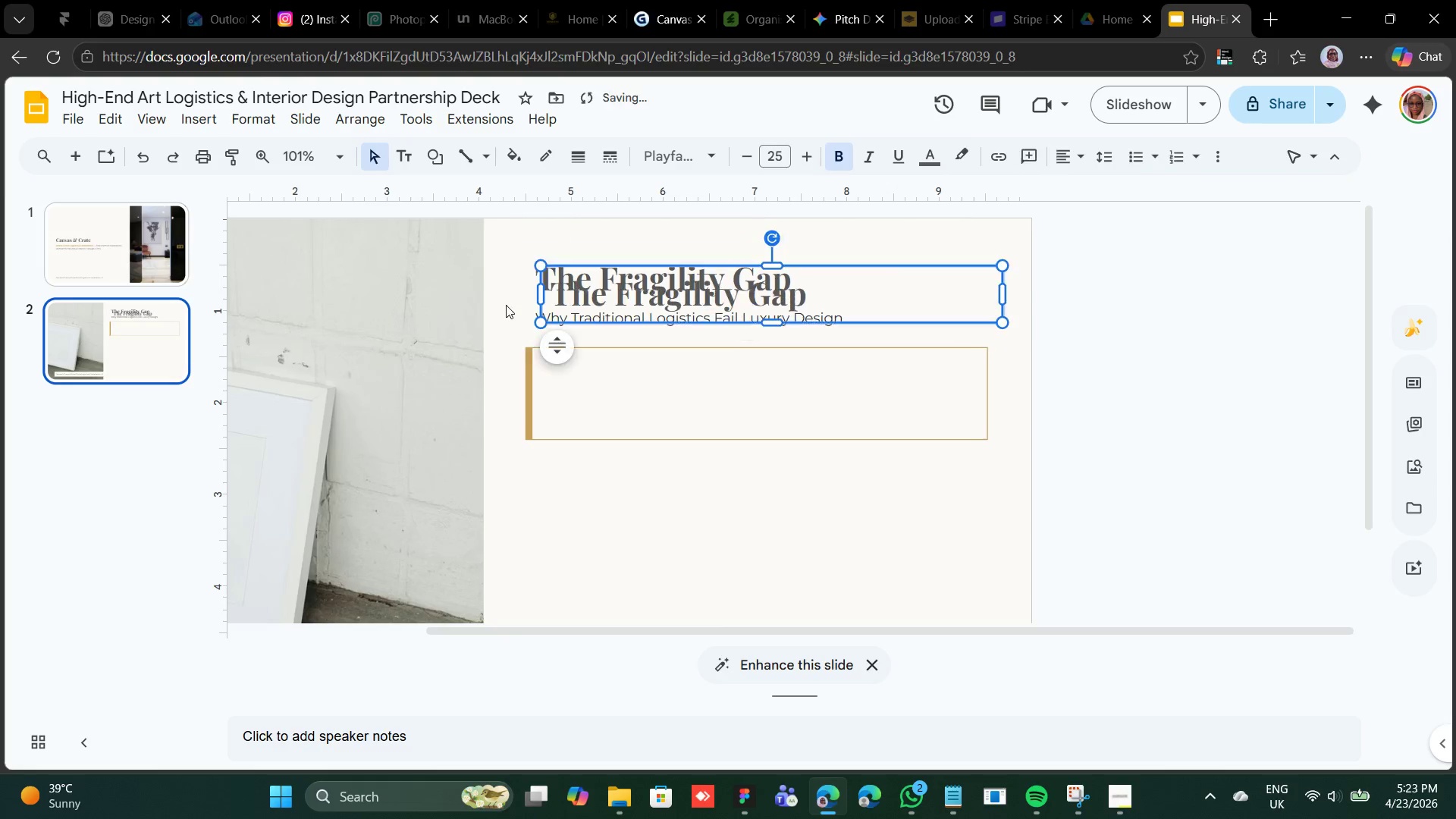 
key(Control+D)
 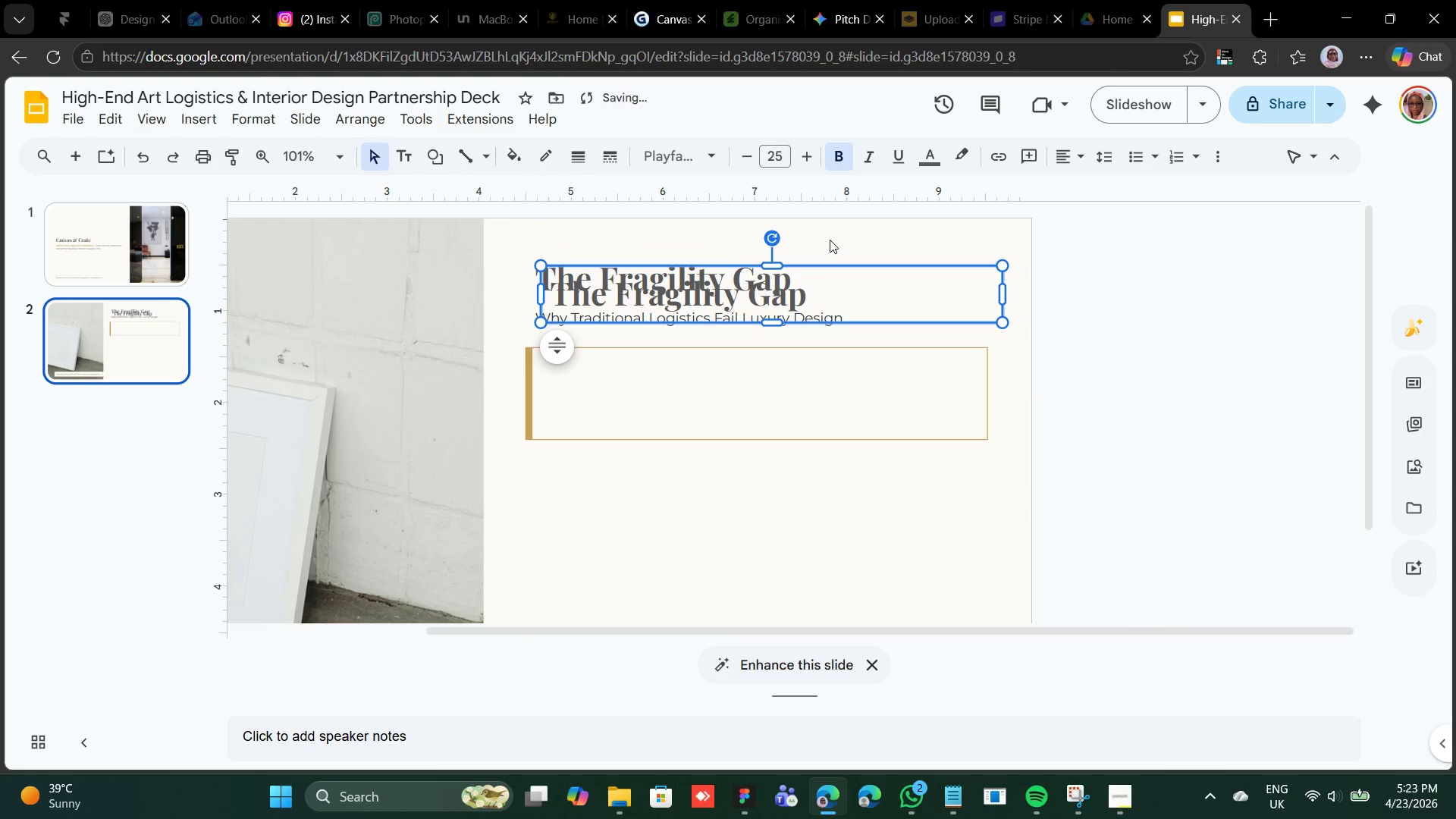 
left_click_drag(start_coordinate=[827, 265], to_coordinate=[824, 352])
 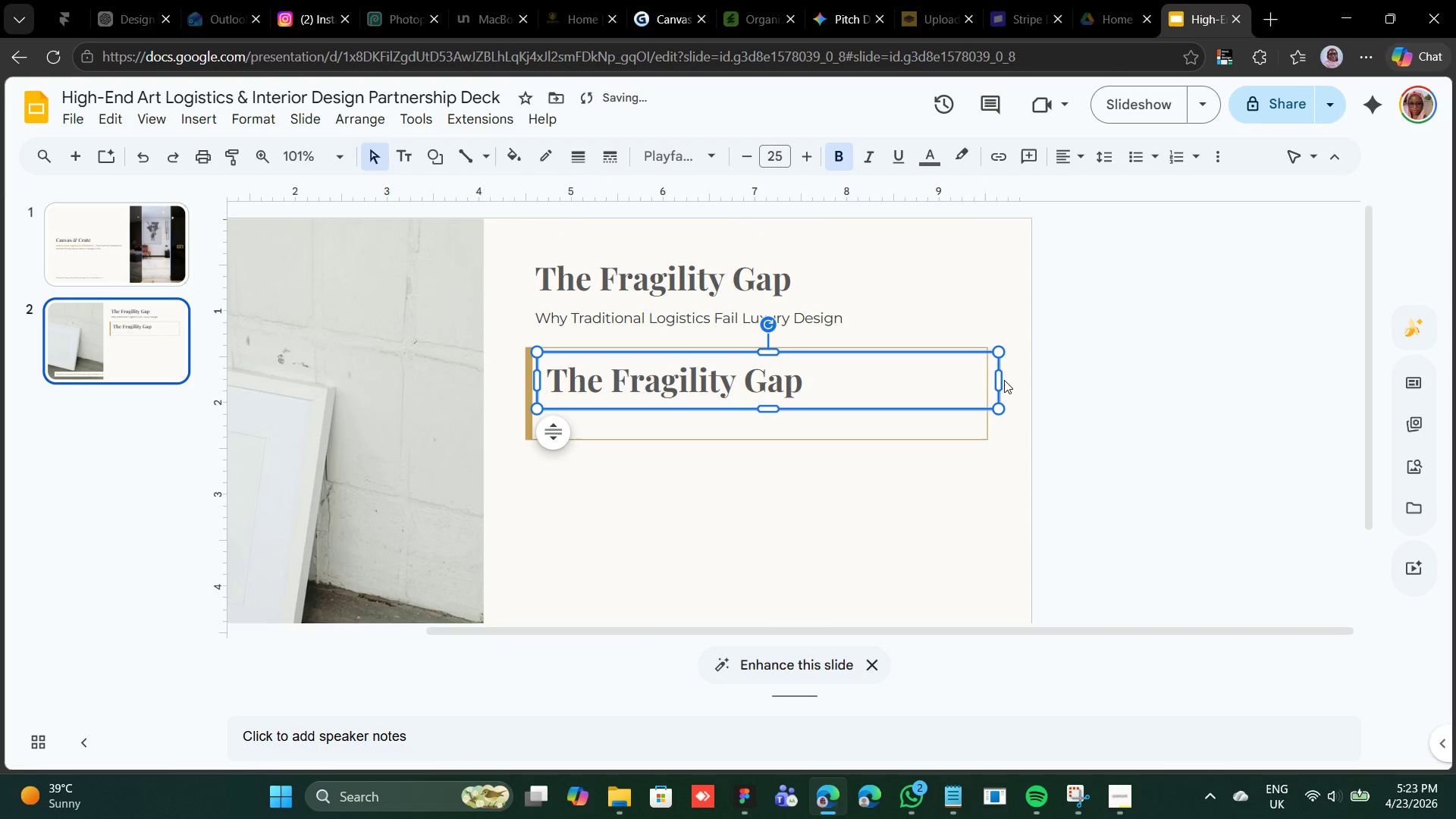 
left_click_drag(start_coordinate=[997, 381], to_coordinate=[971, 376])
 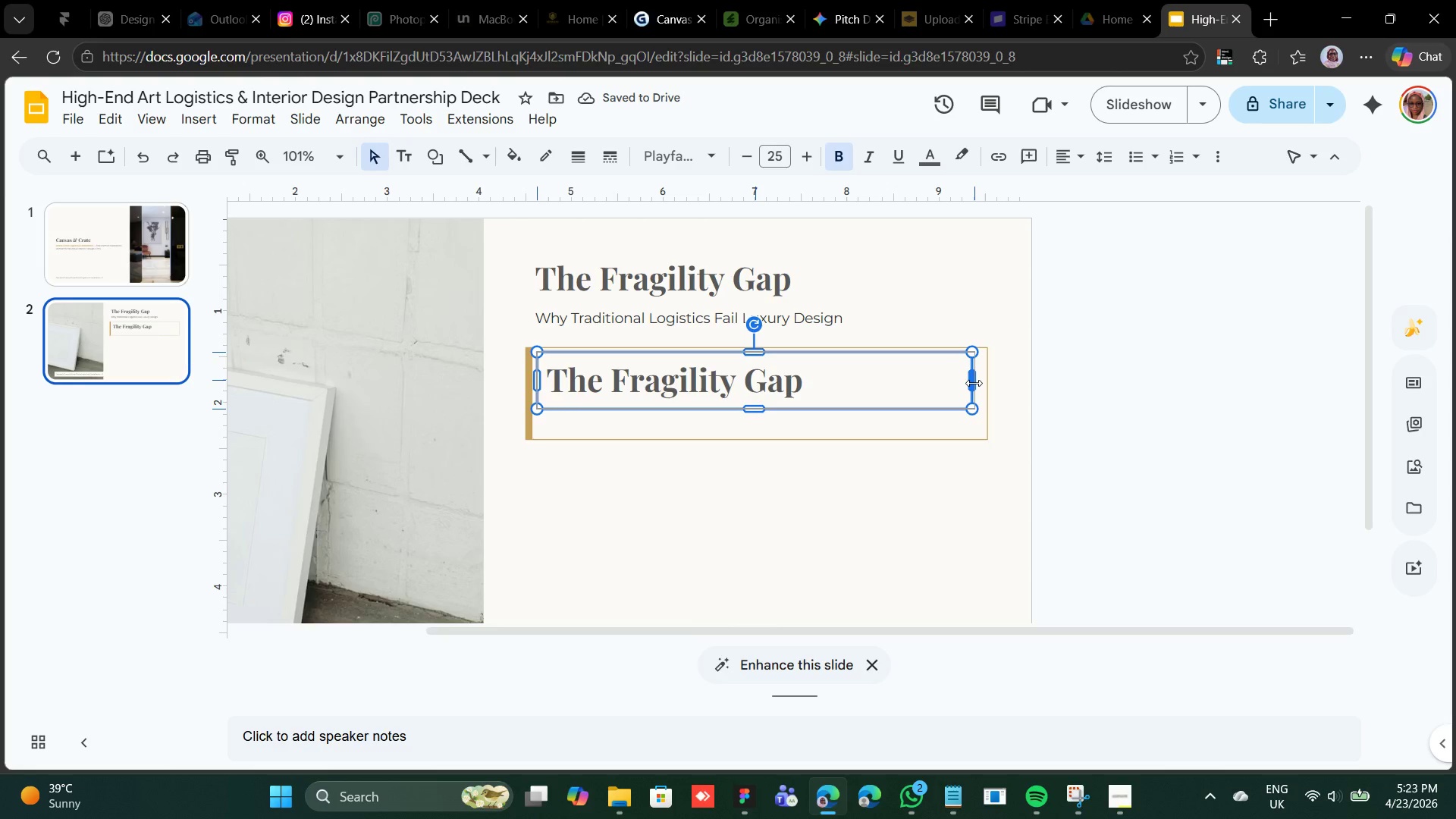 
left_click([974, 383])
 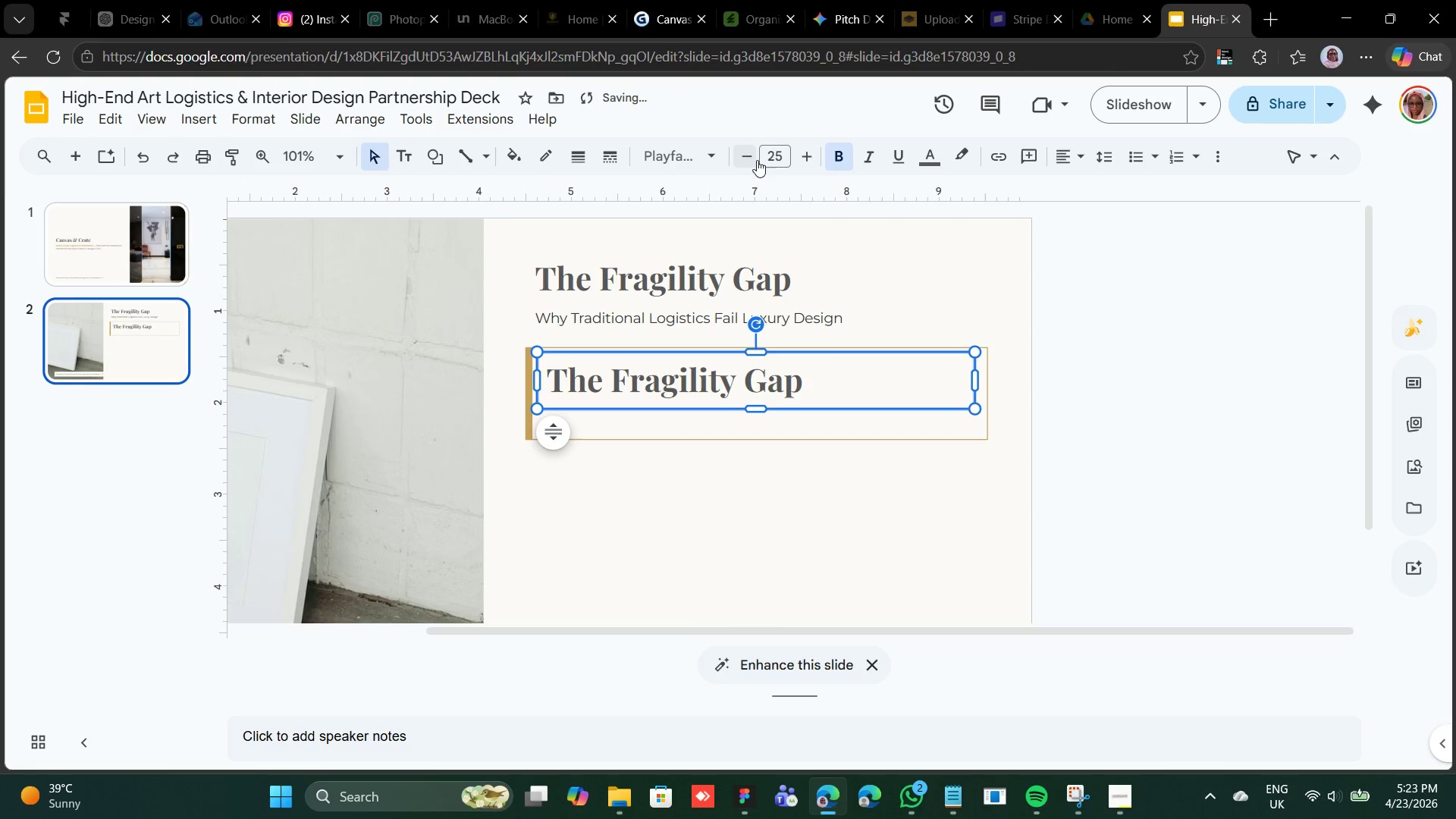 
double_click([755, 161])
 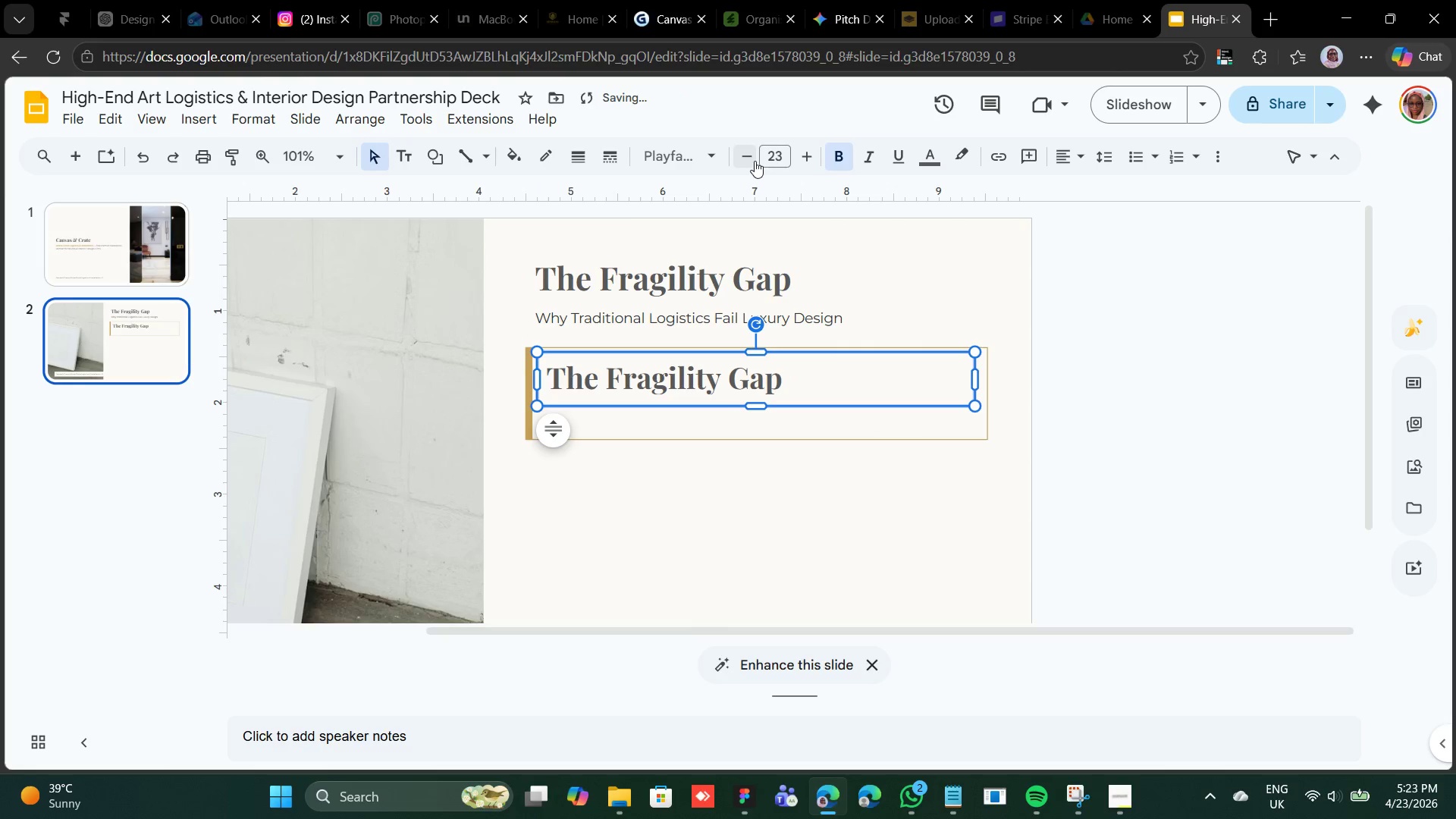 
triple_click([755, 161])
 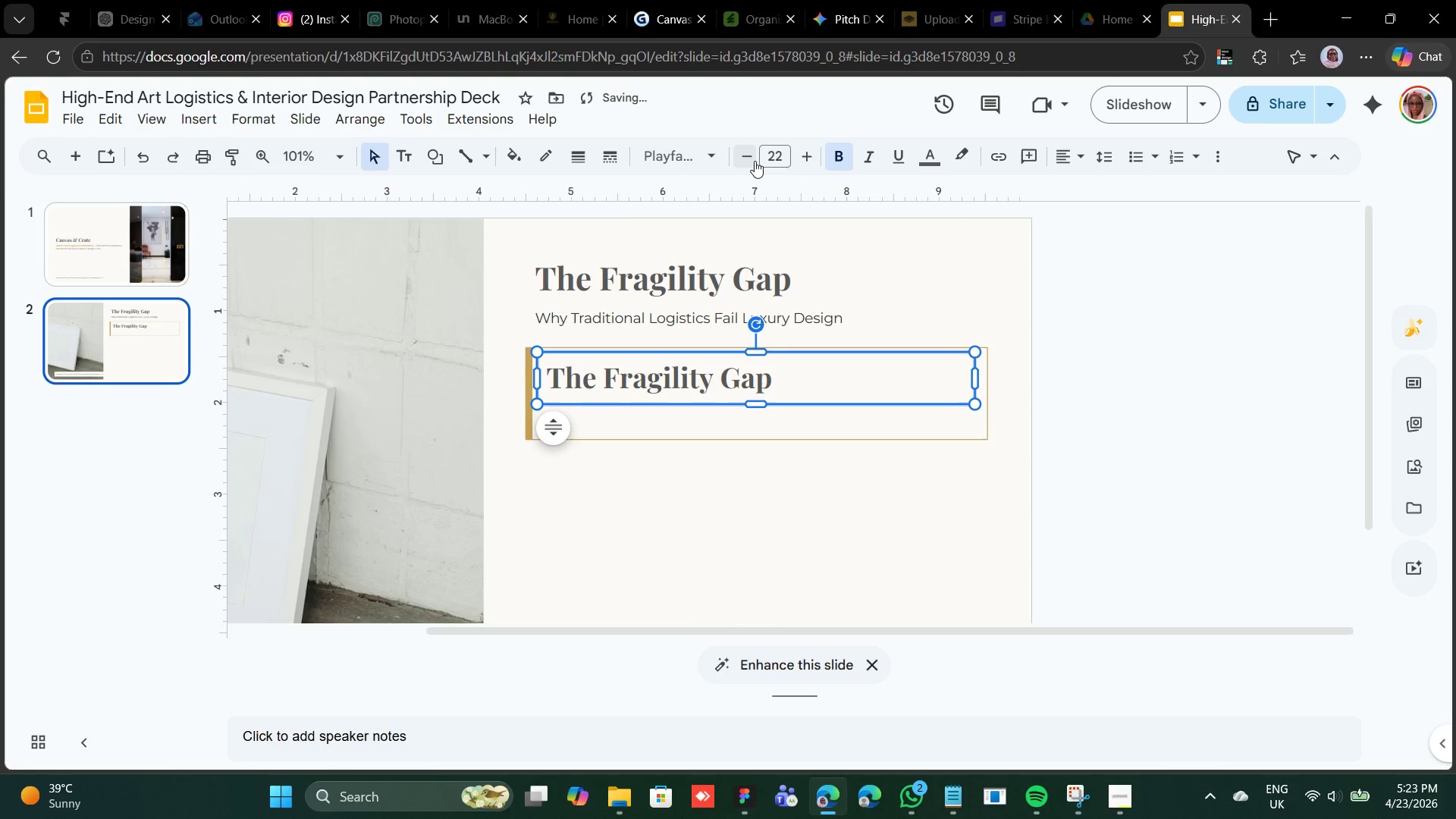 
triple_click([755, 161])
 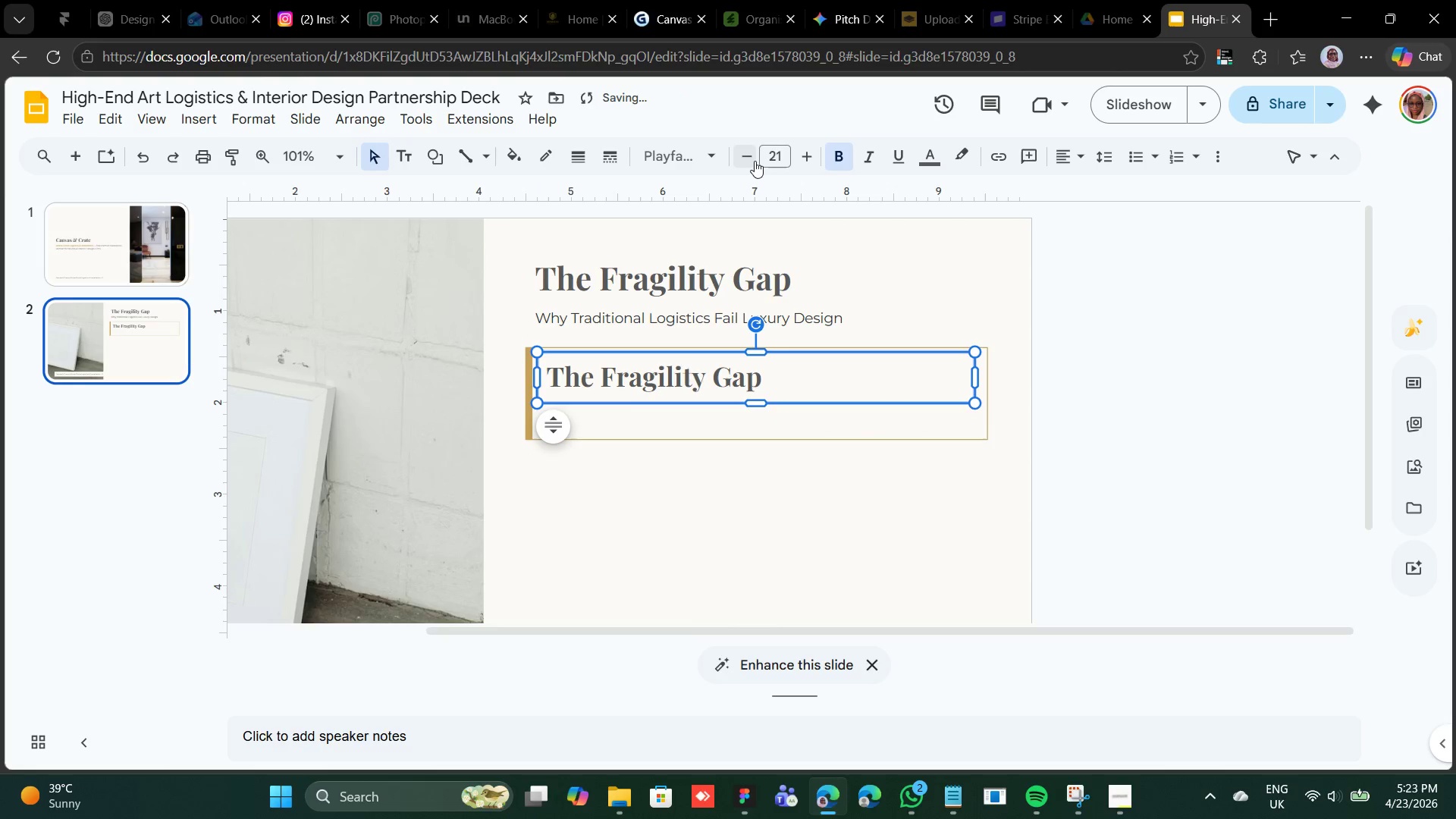 
triple_click([755, 161])
 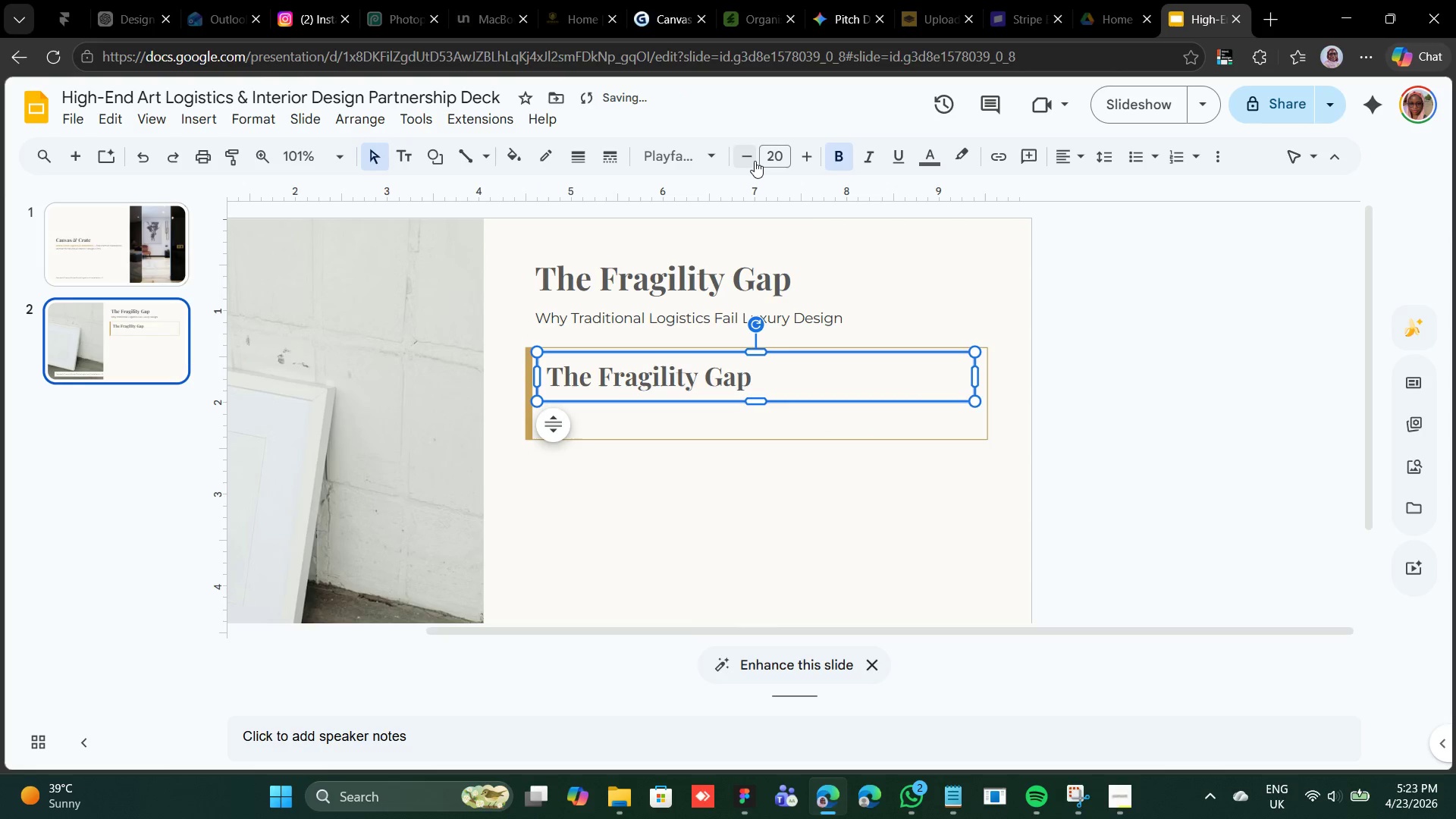 
triple_click([755, 161])
 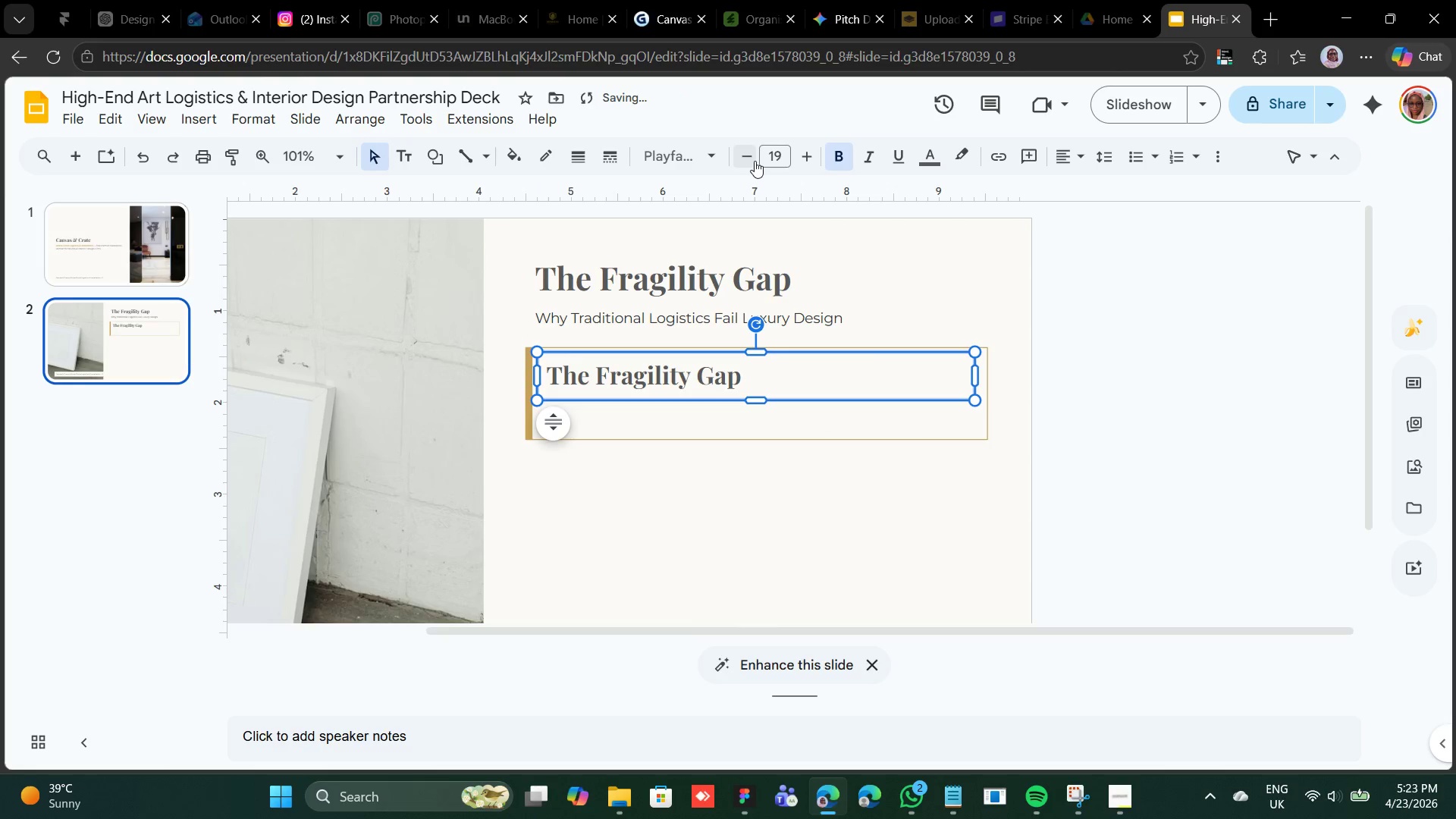 
triple_click([755, 161])
 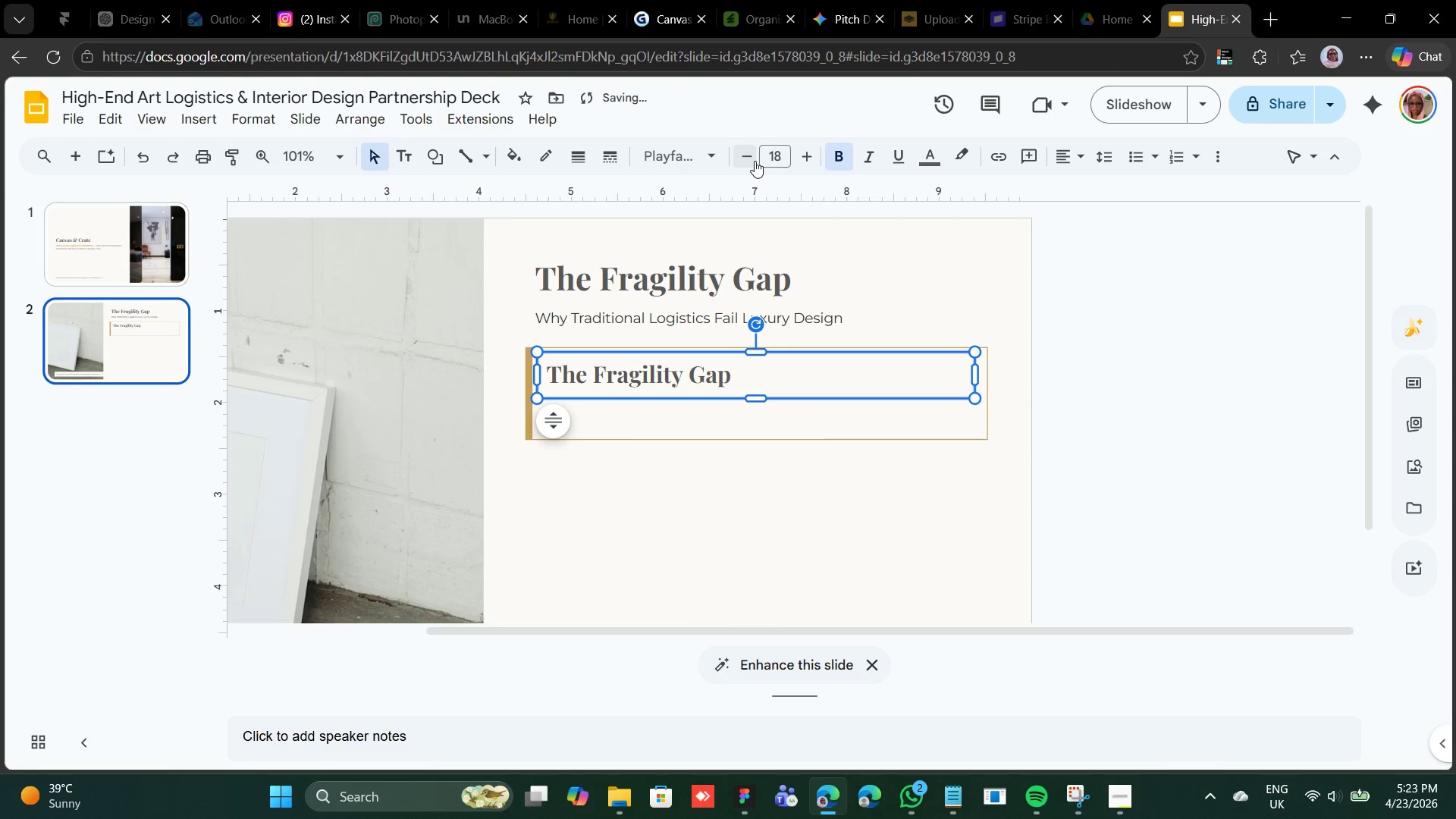 
triple_click([755, 161])
 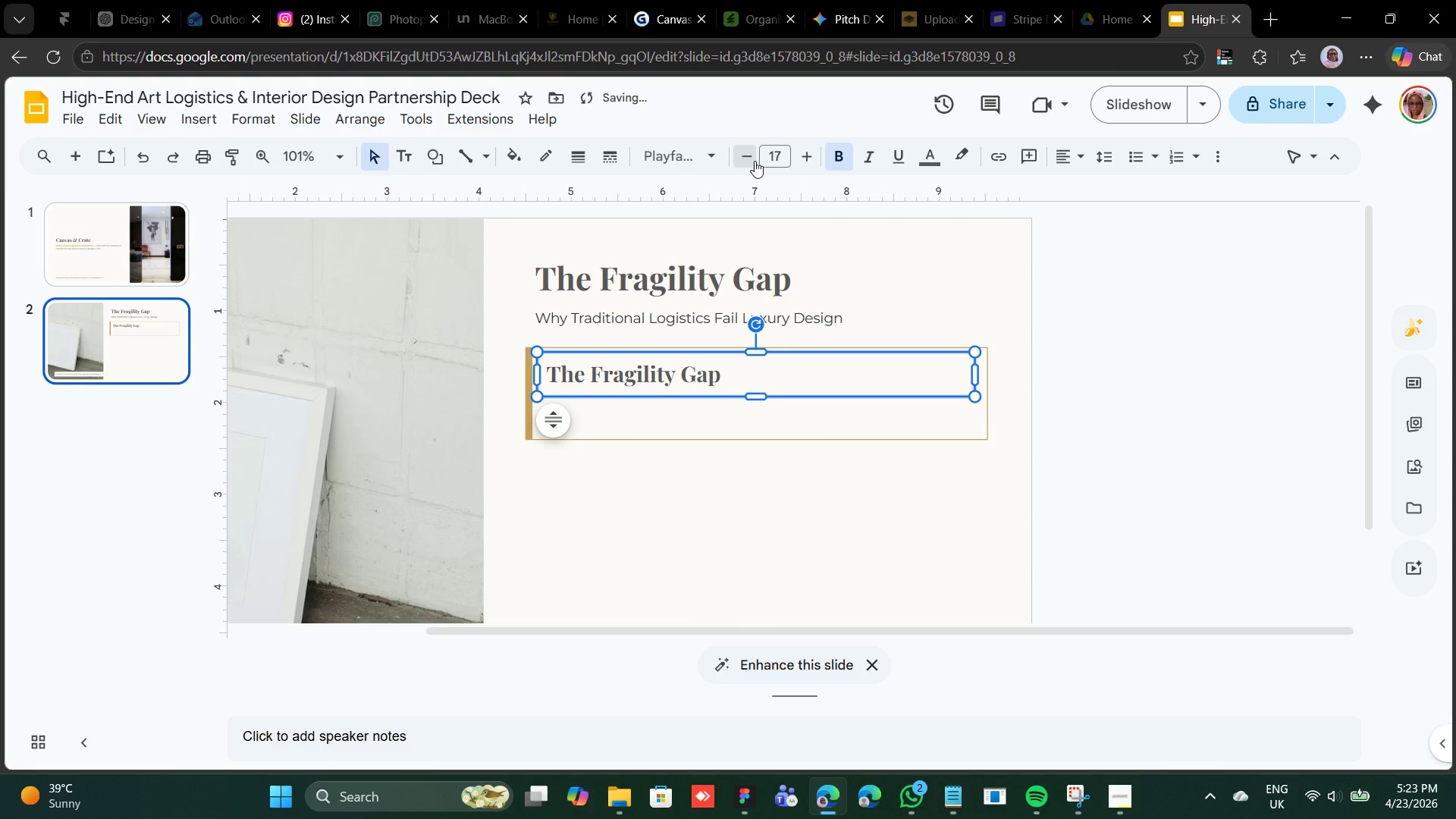 
double_click([755, 161])
 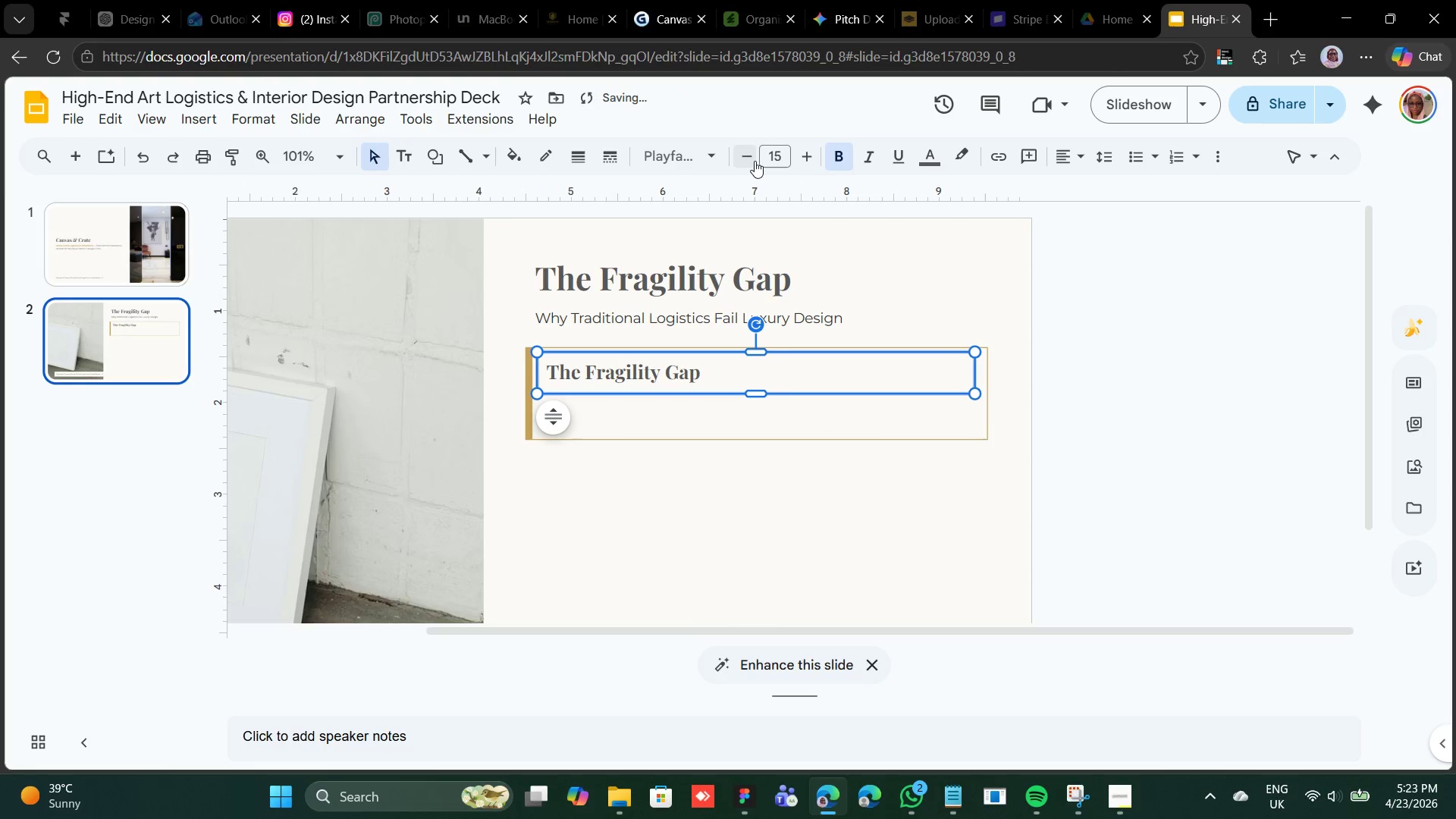 
triple_click([755, 161])
 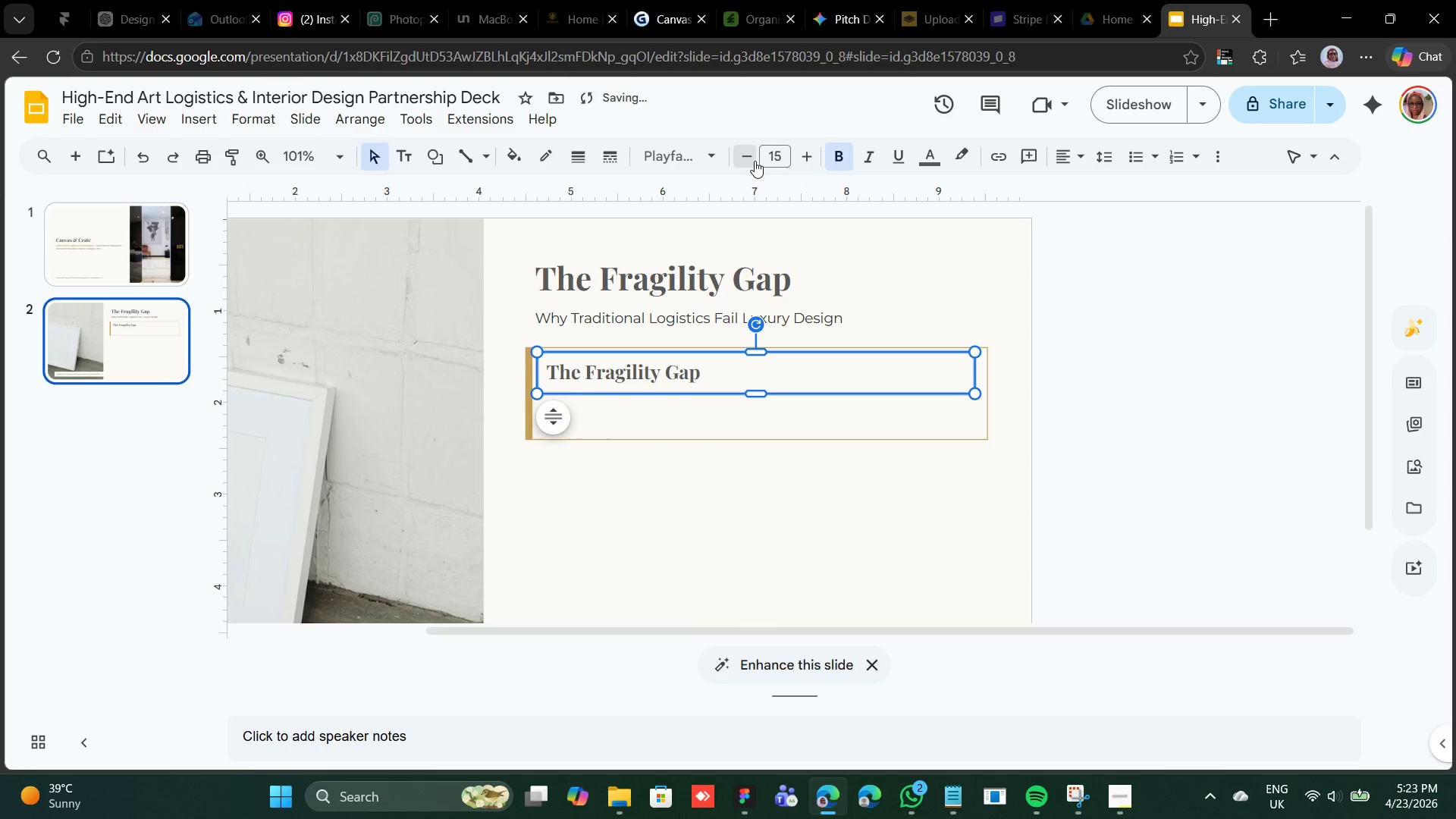 
triple_click([755, 161])
 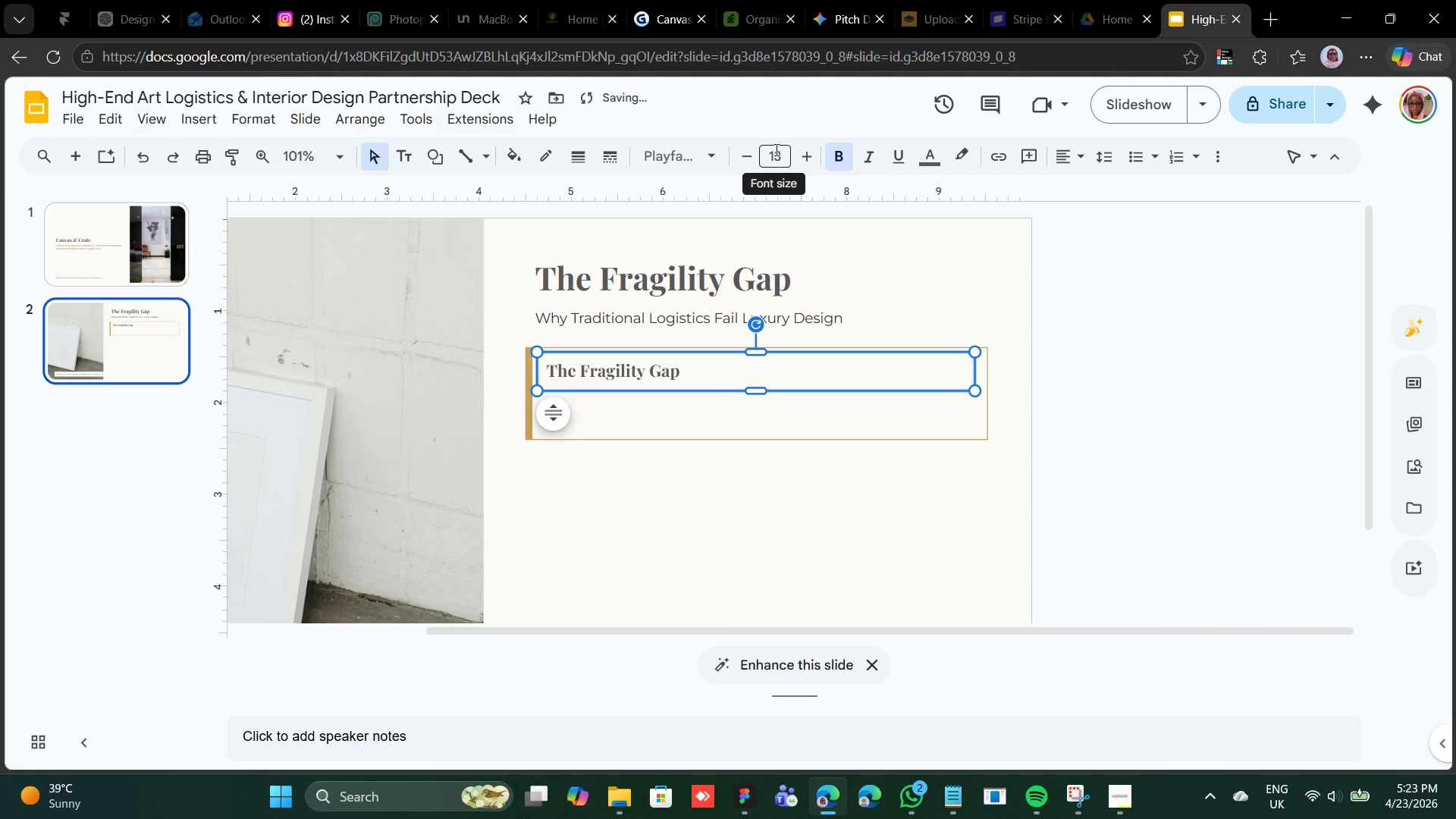 
left_click([800, 153])
 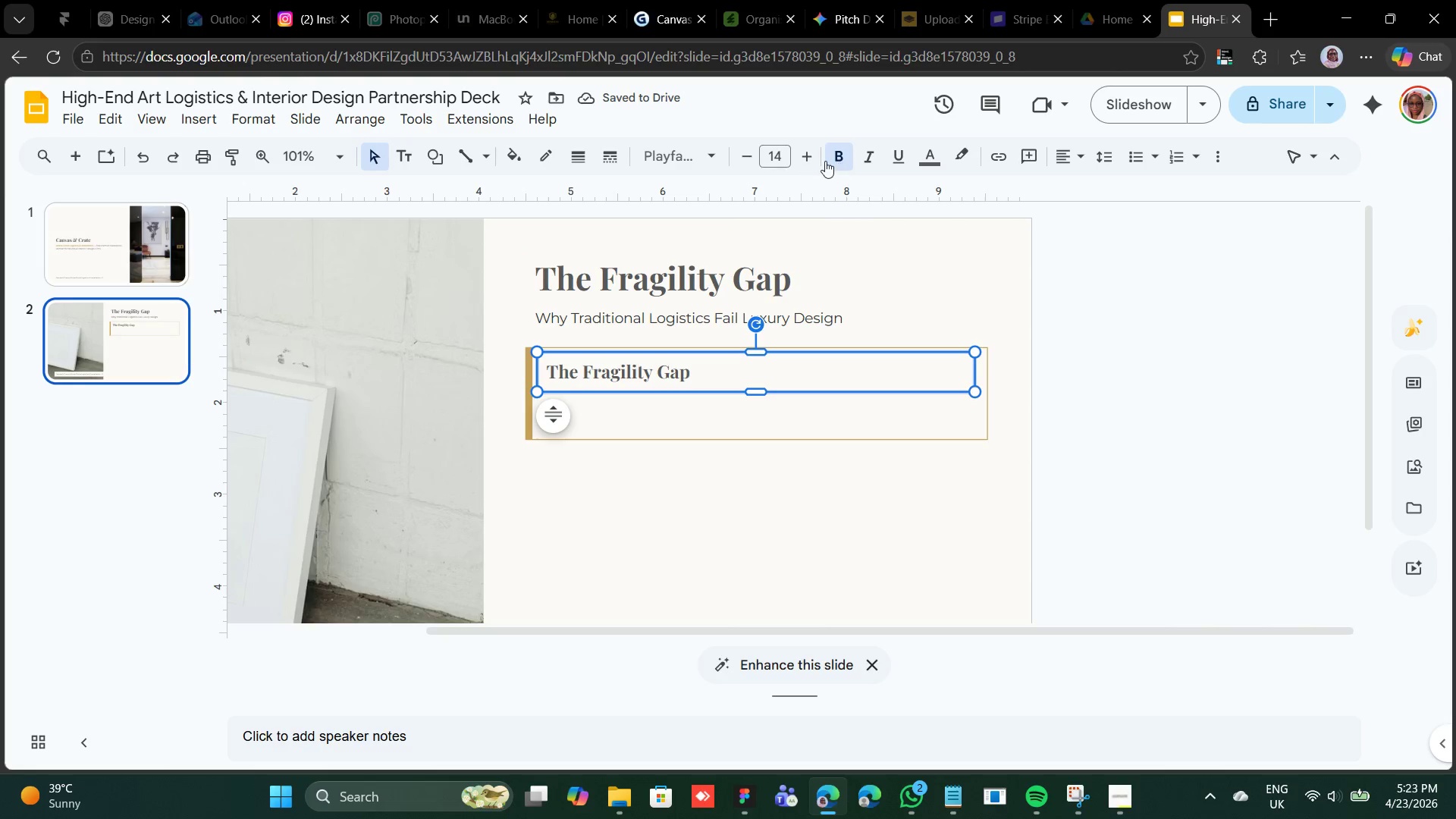 
wait(5.89)
 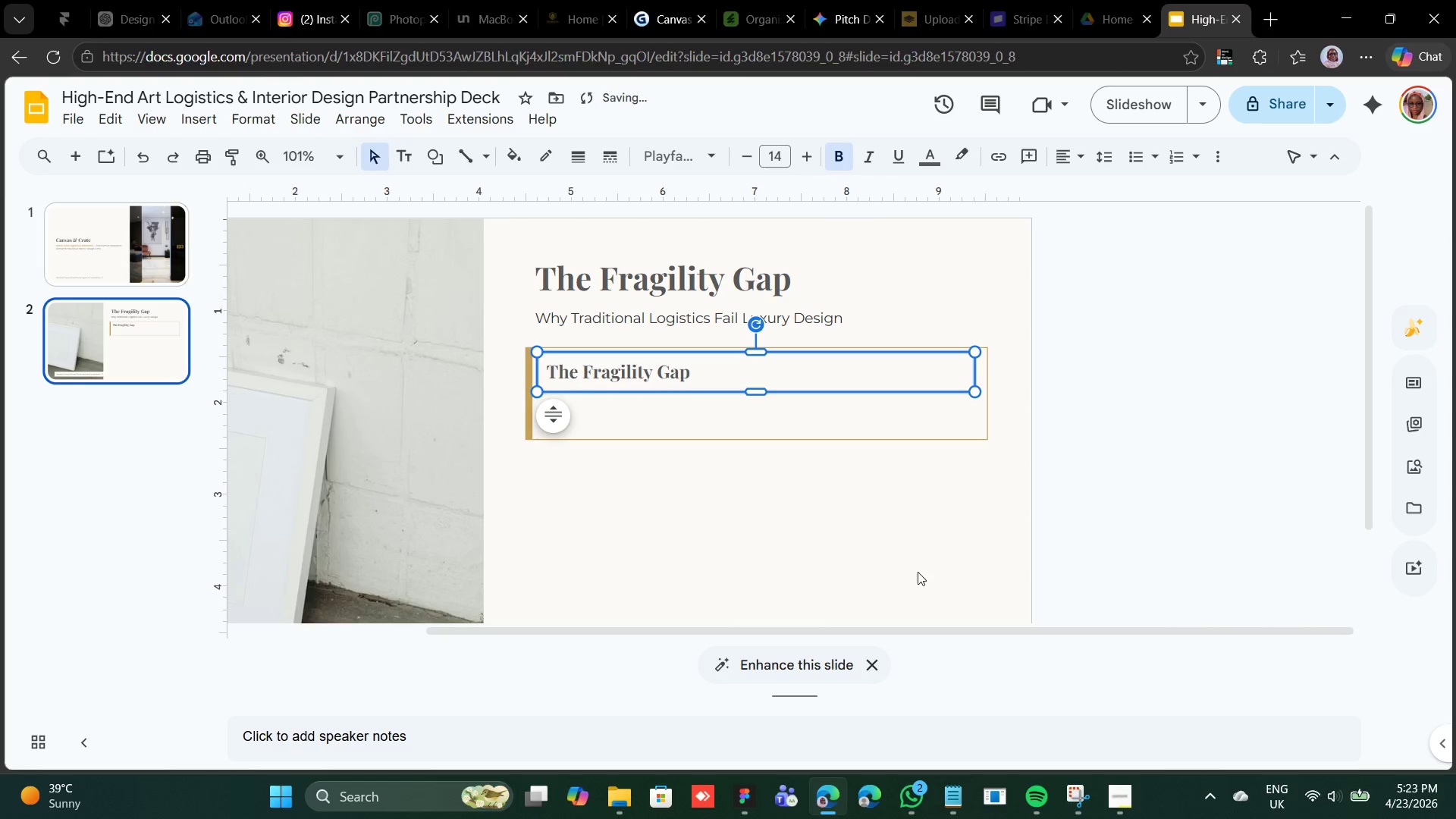 
left_click([711, 158])
 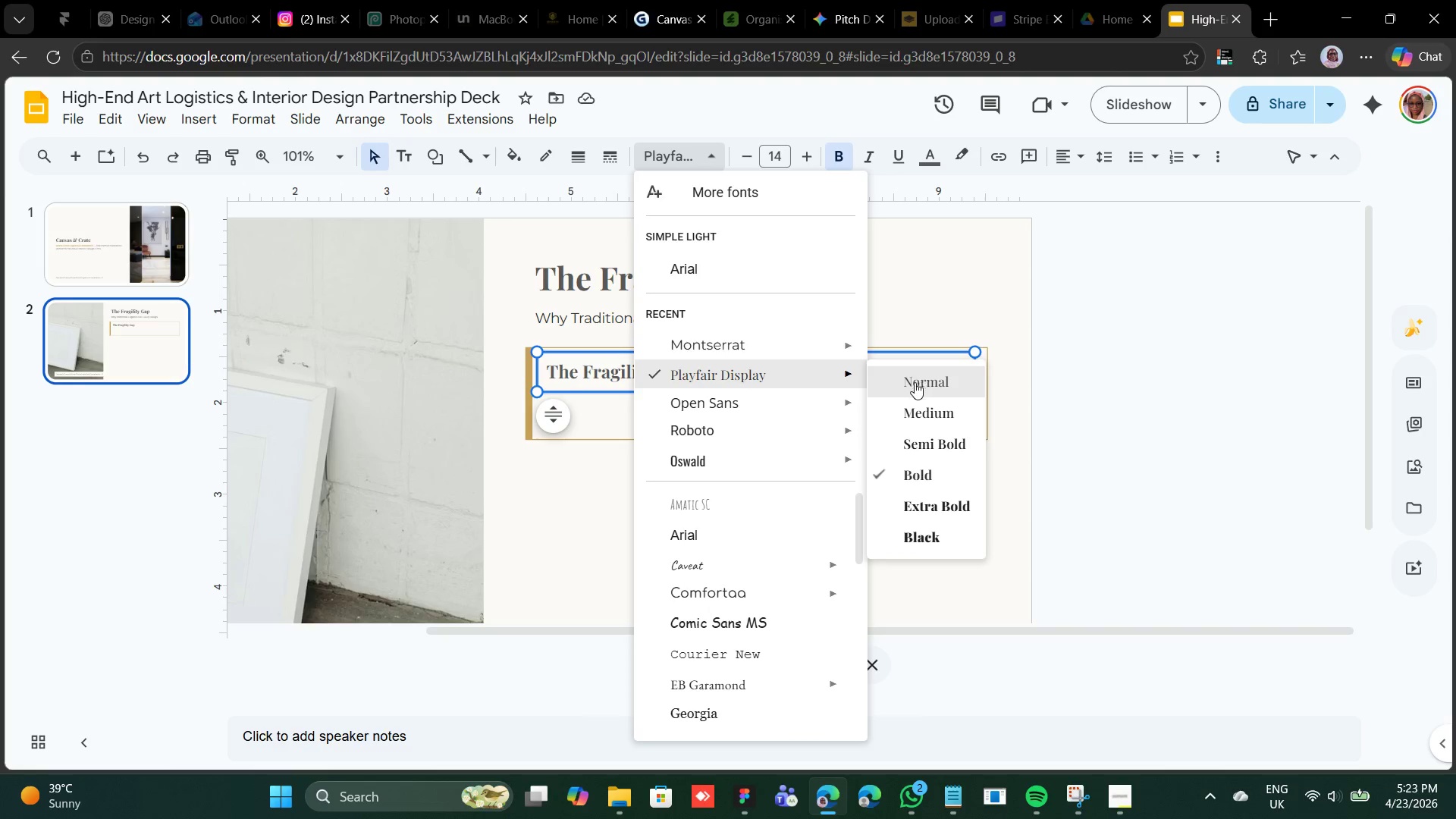 
left_click_drag(start_coordinate=[921, 416], to_coordinate=[923, 412])
 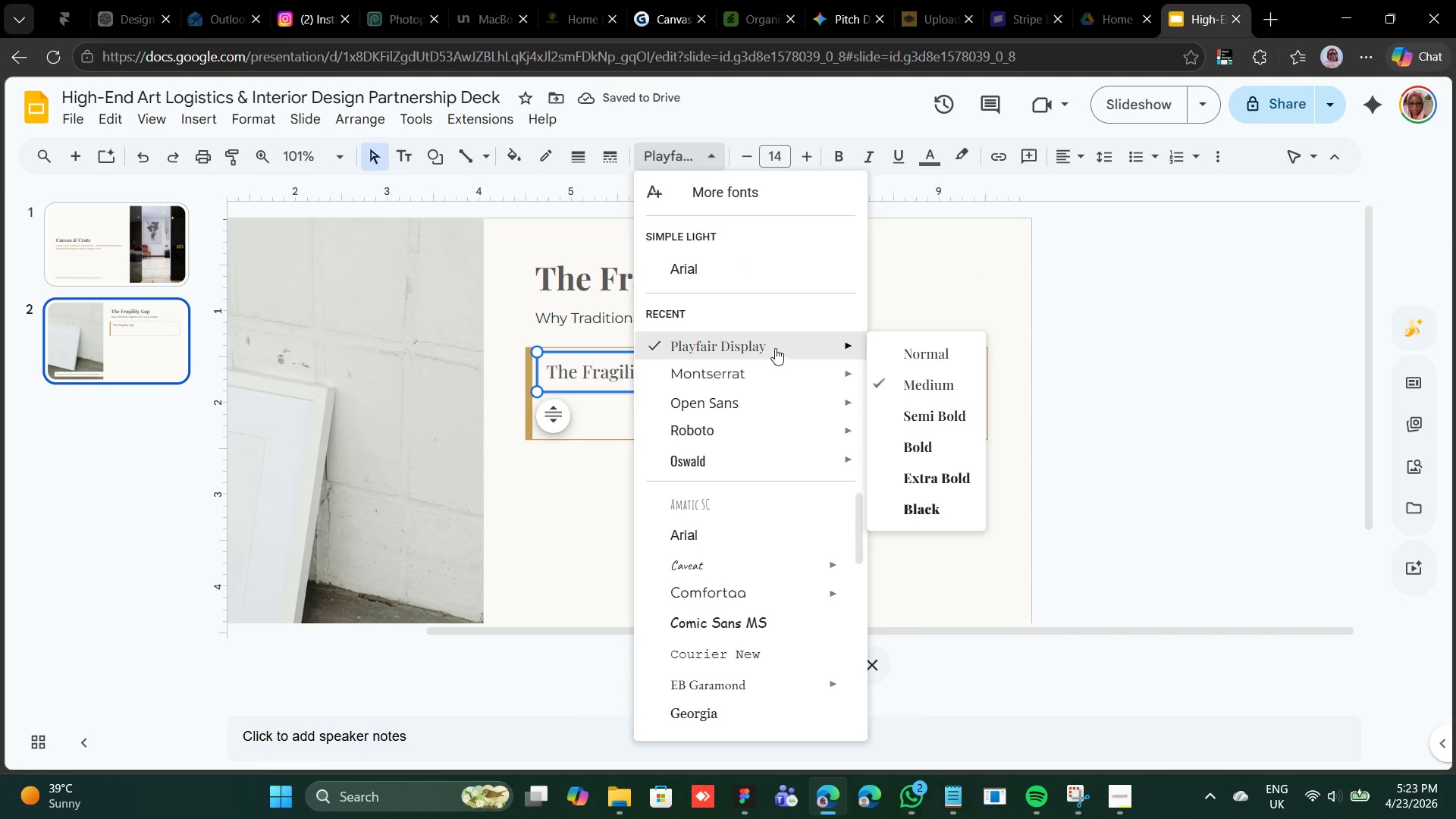 
left_click([908, 410])
 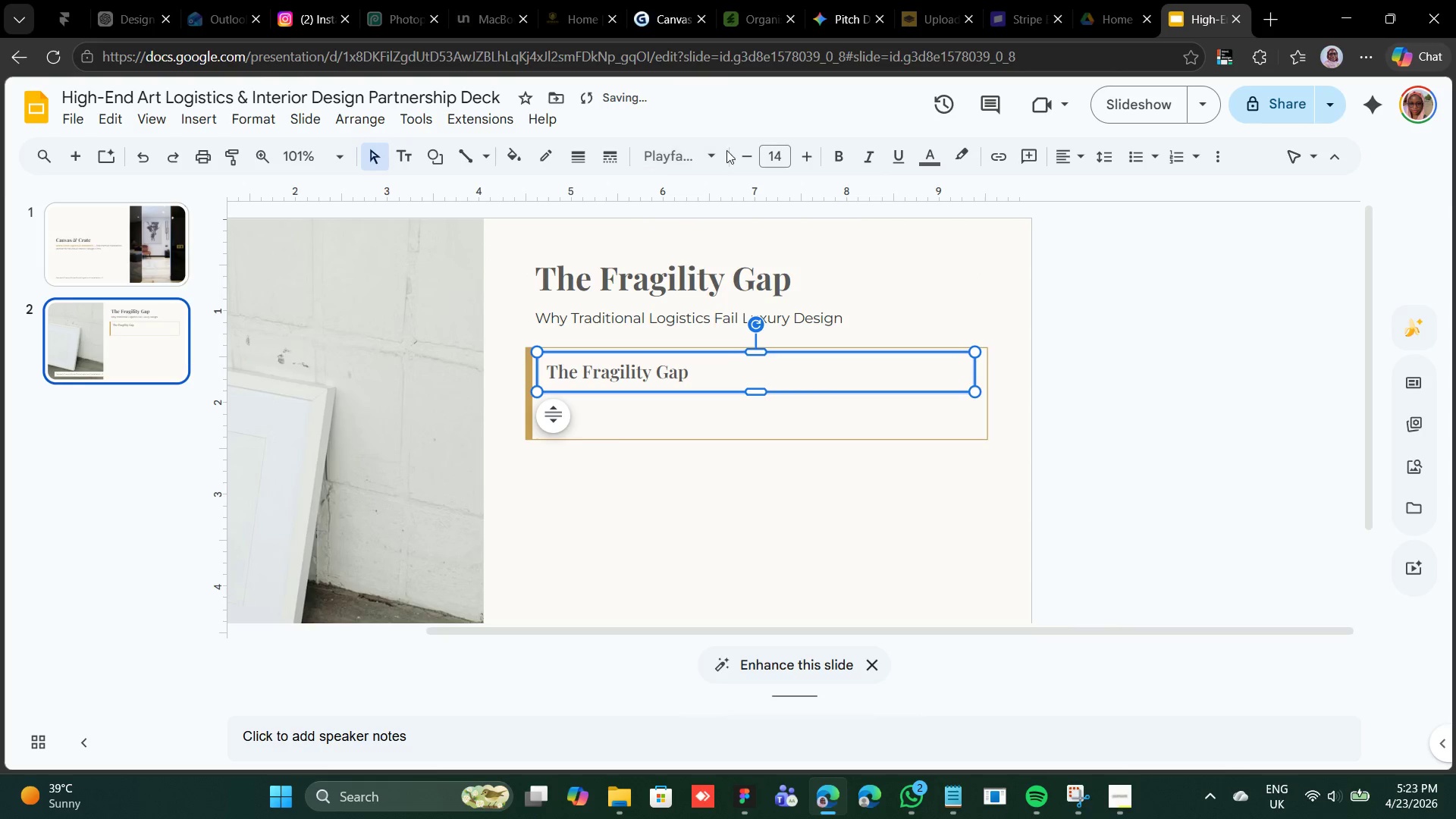 
left_click([745, 155])
 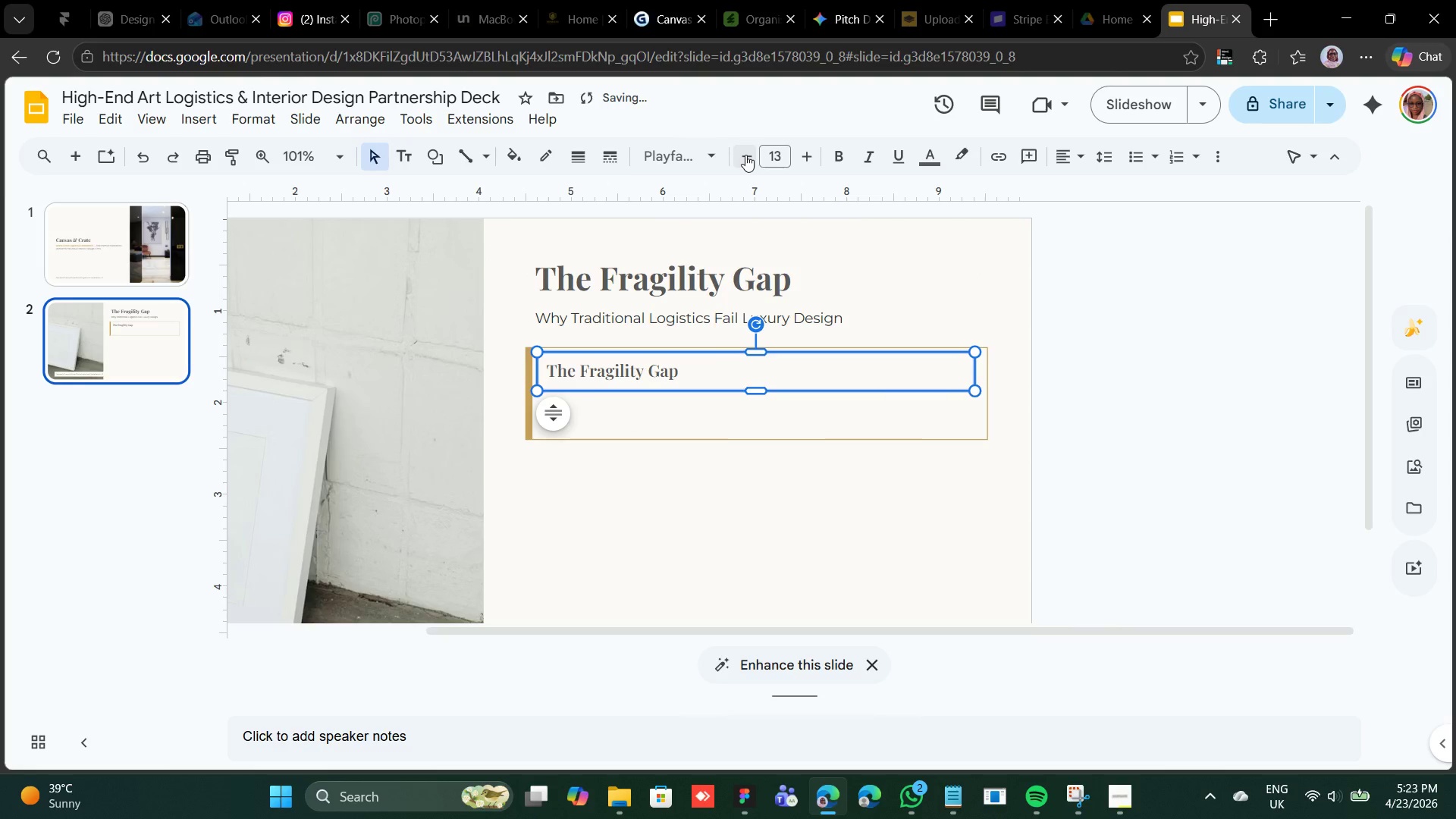 
left_click([745, 155])
 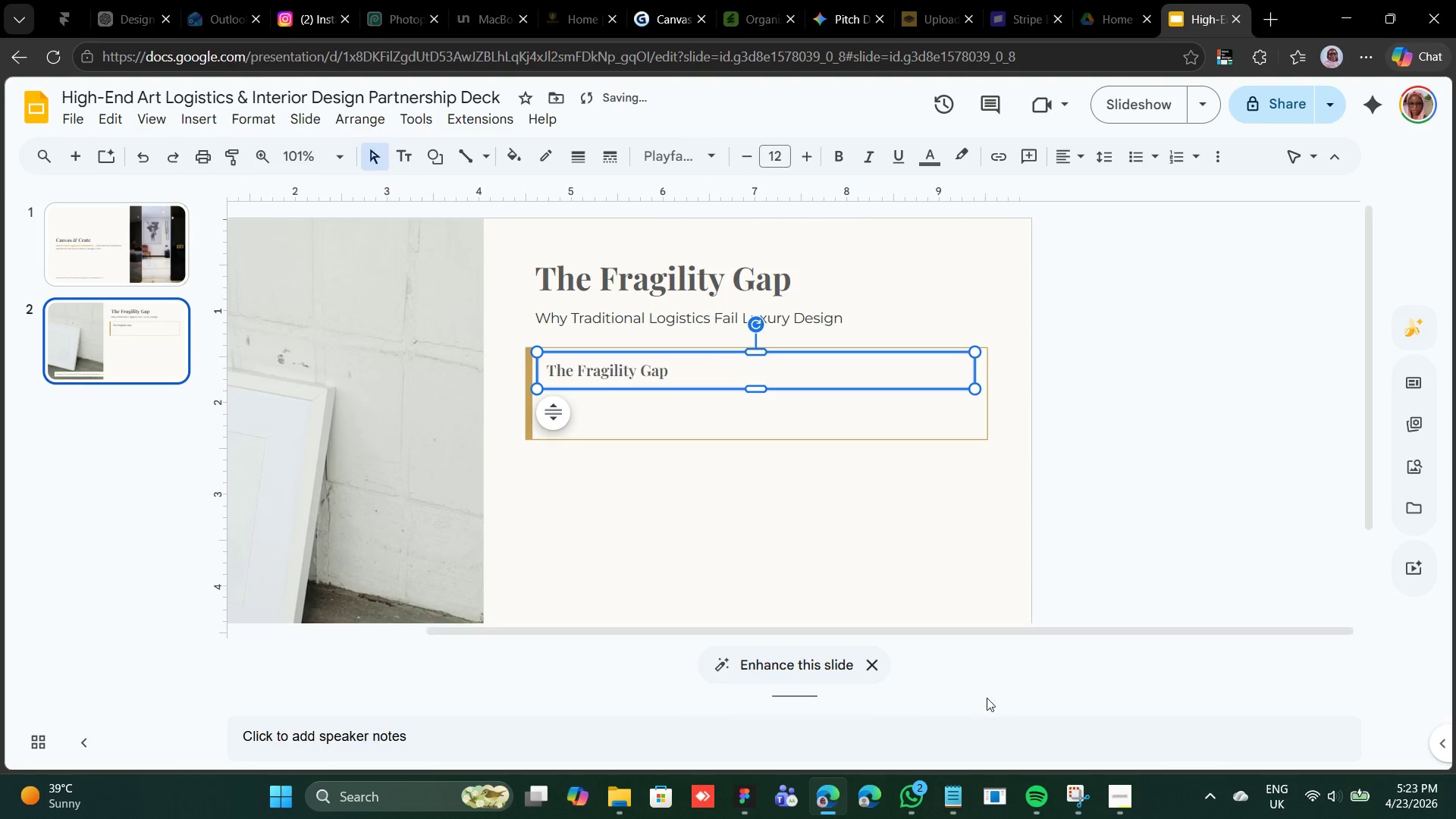 
left_click([959, 807])
 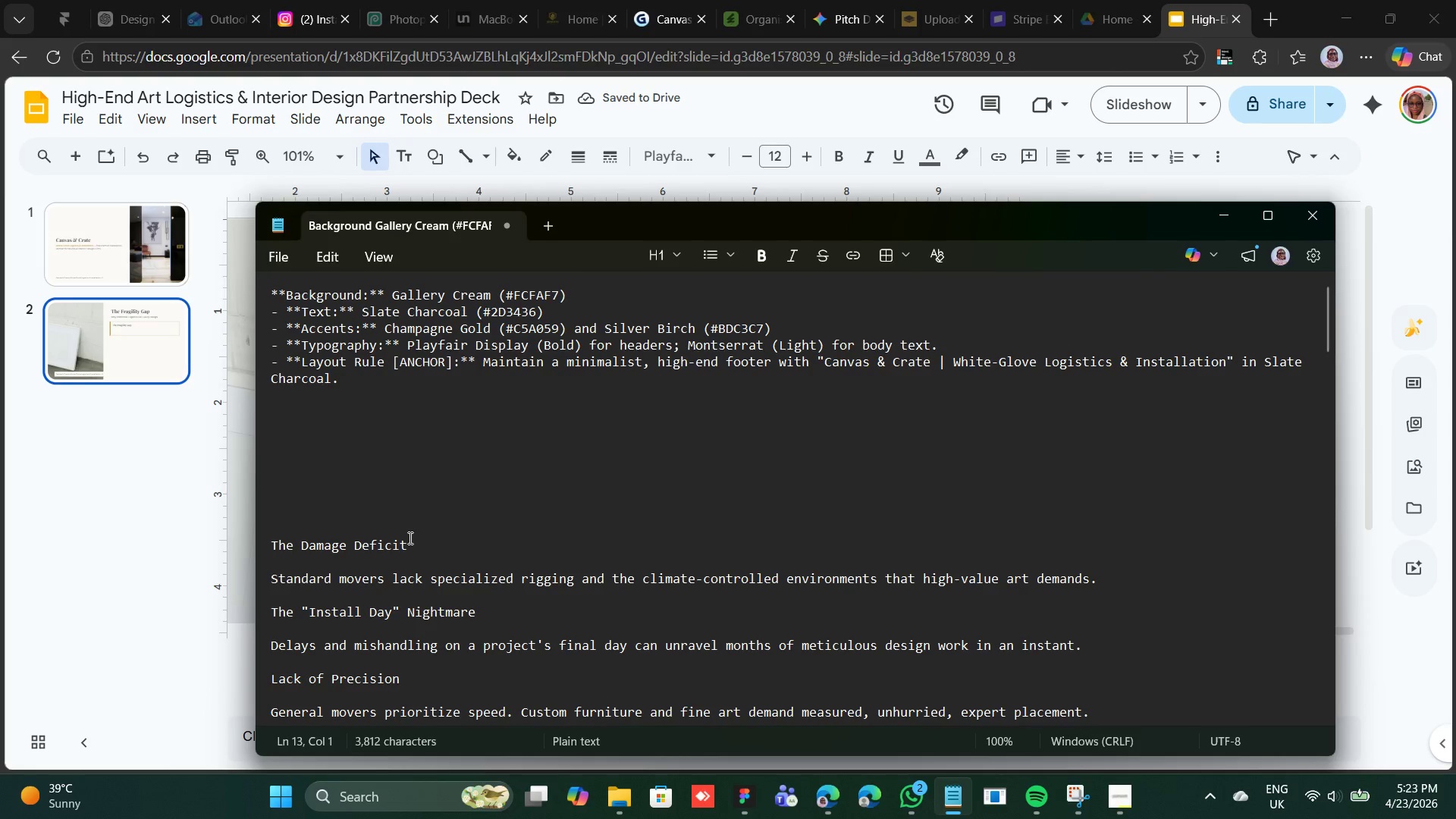 
left_click_drag(start_coordinate=[406, 539], to_coordinate=[271, 551])
 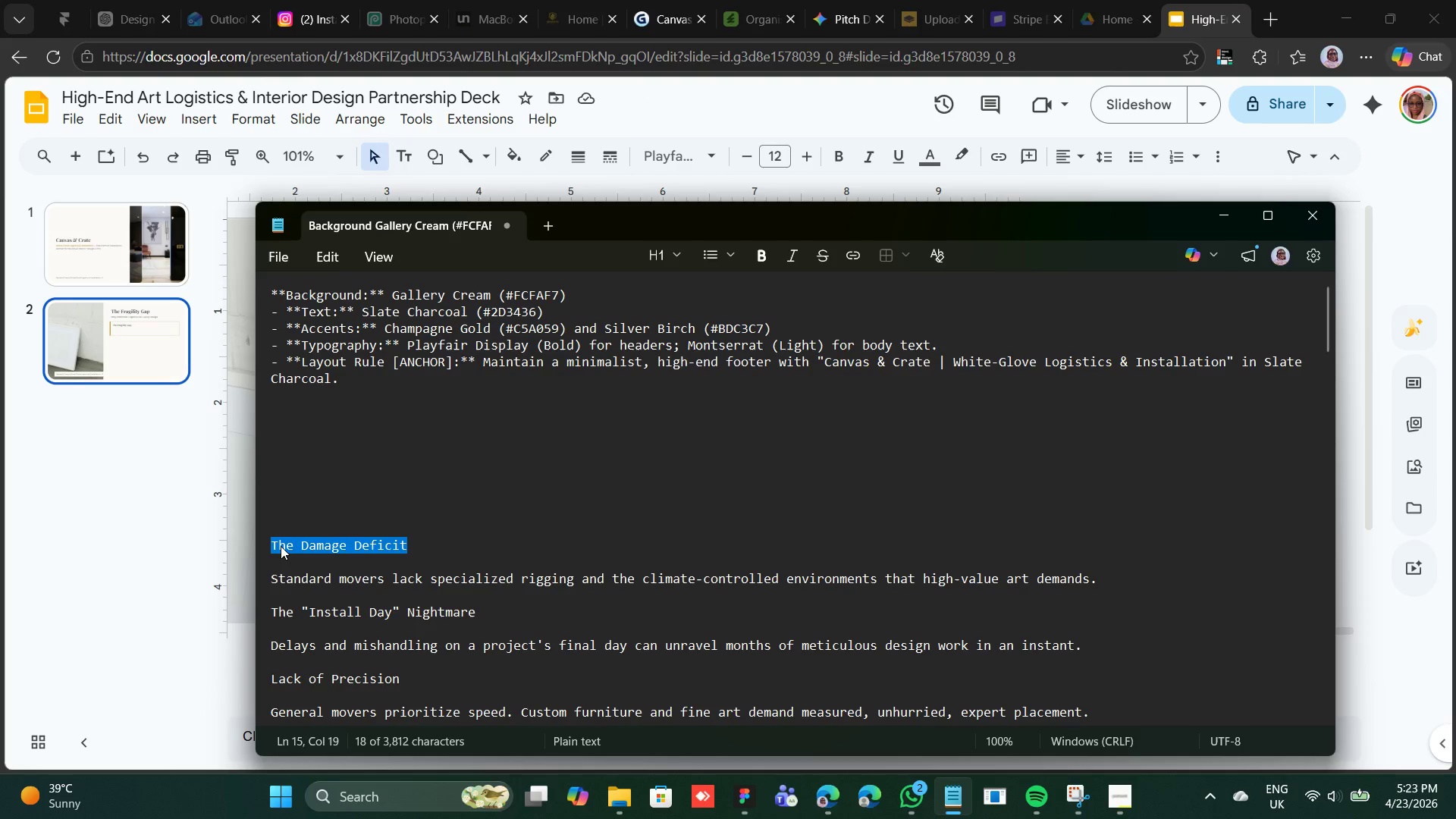 
right_click([281, 546])
 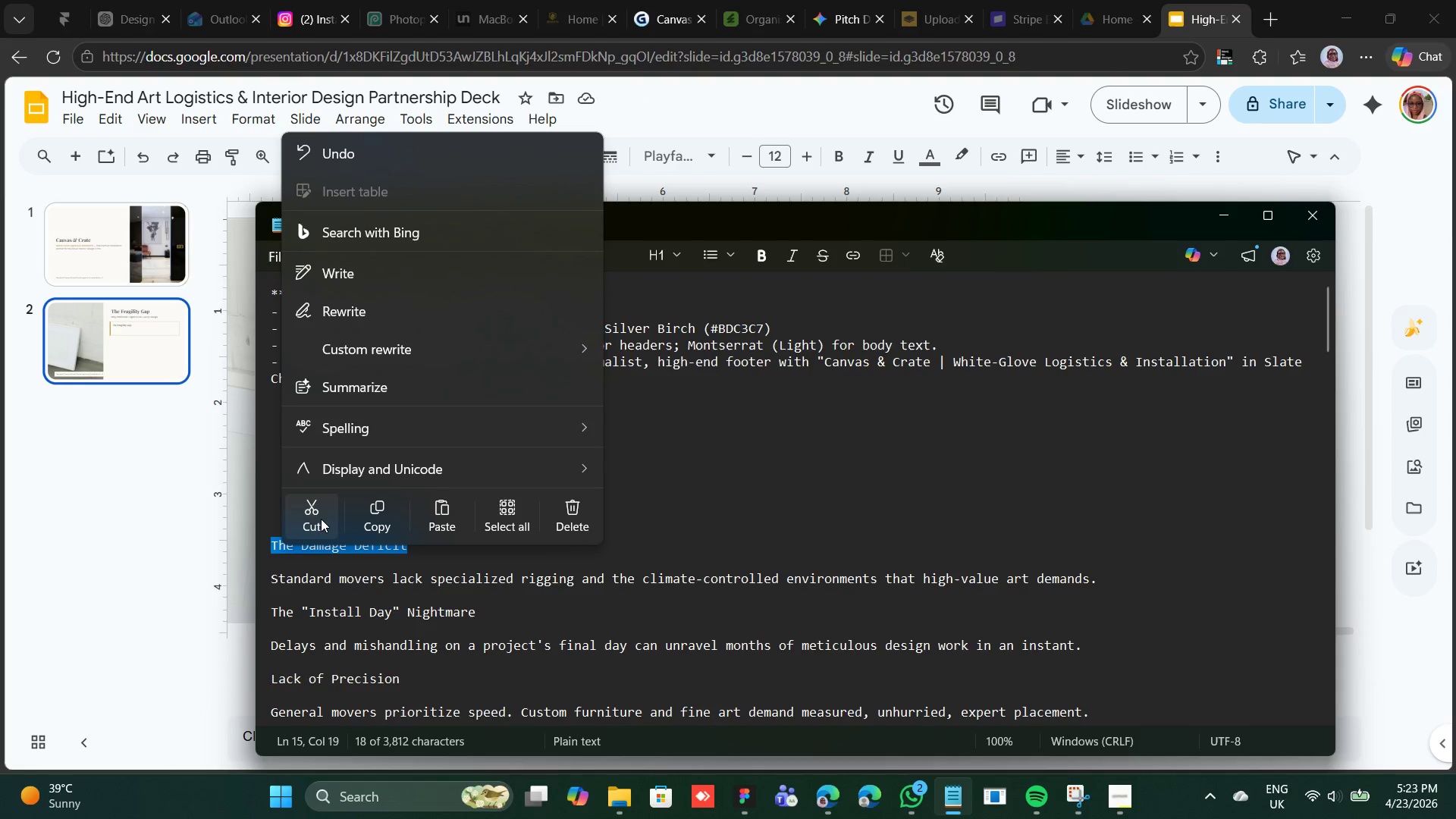 
left_click([318, 516])
 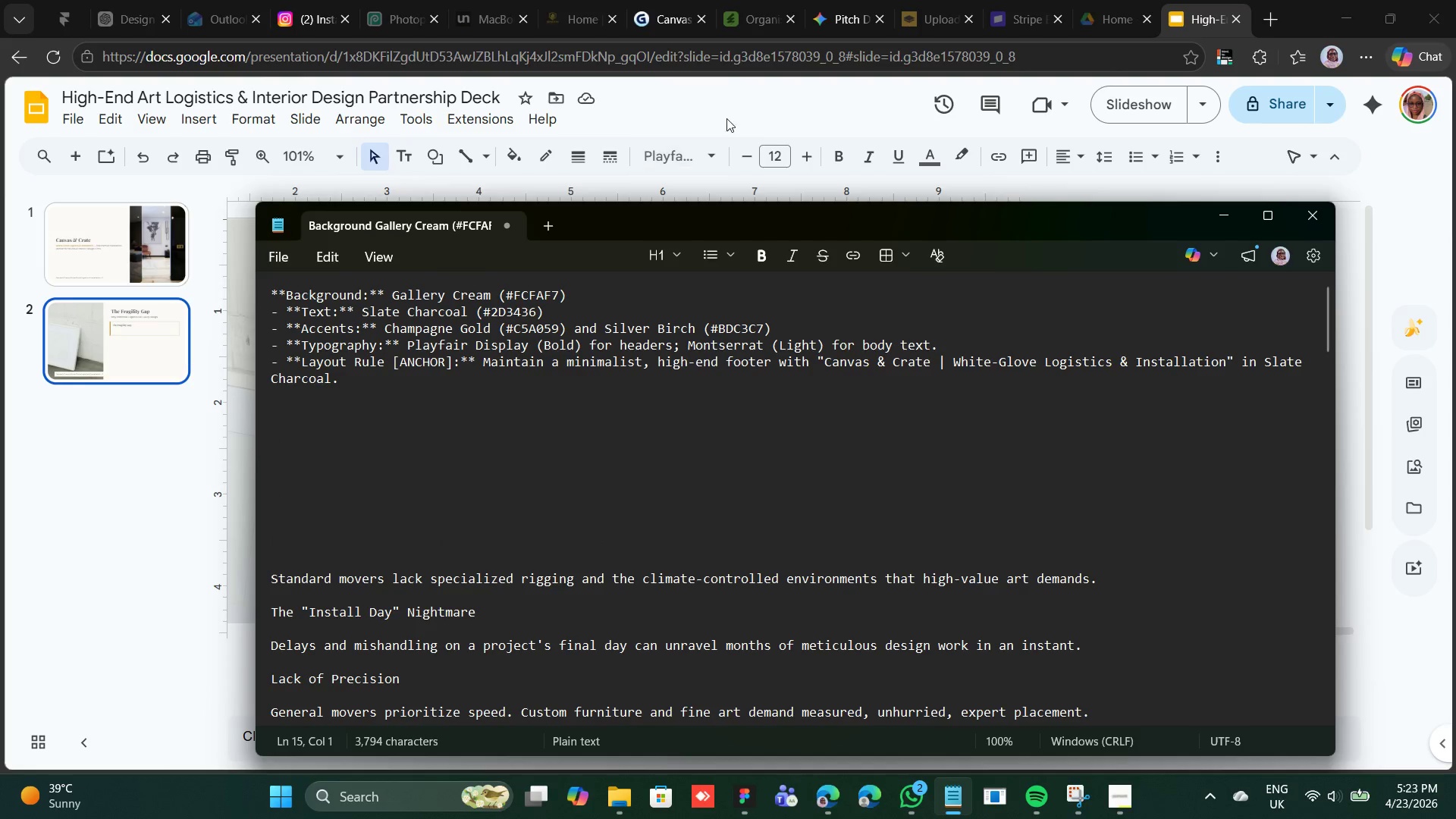 
left_click([740, 99])
 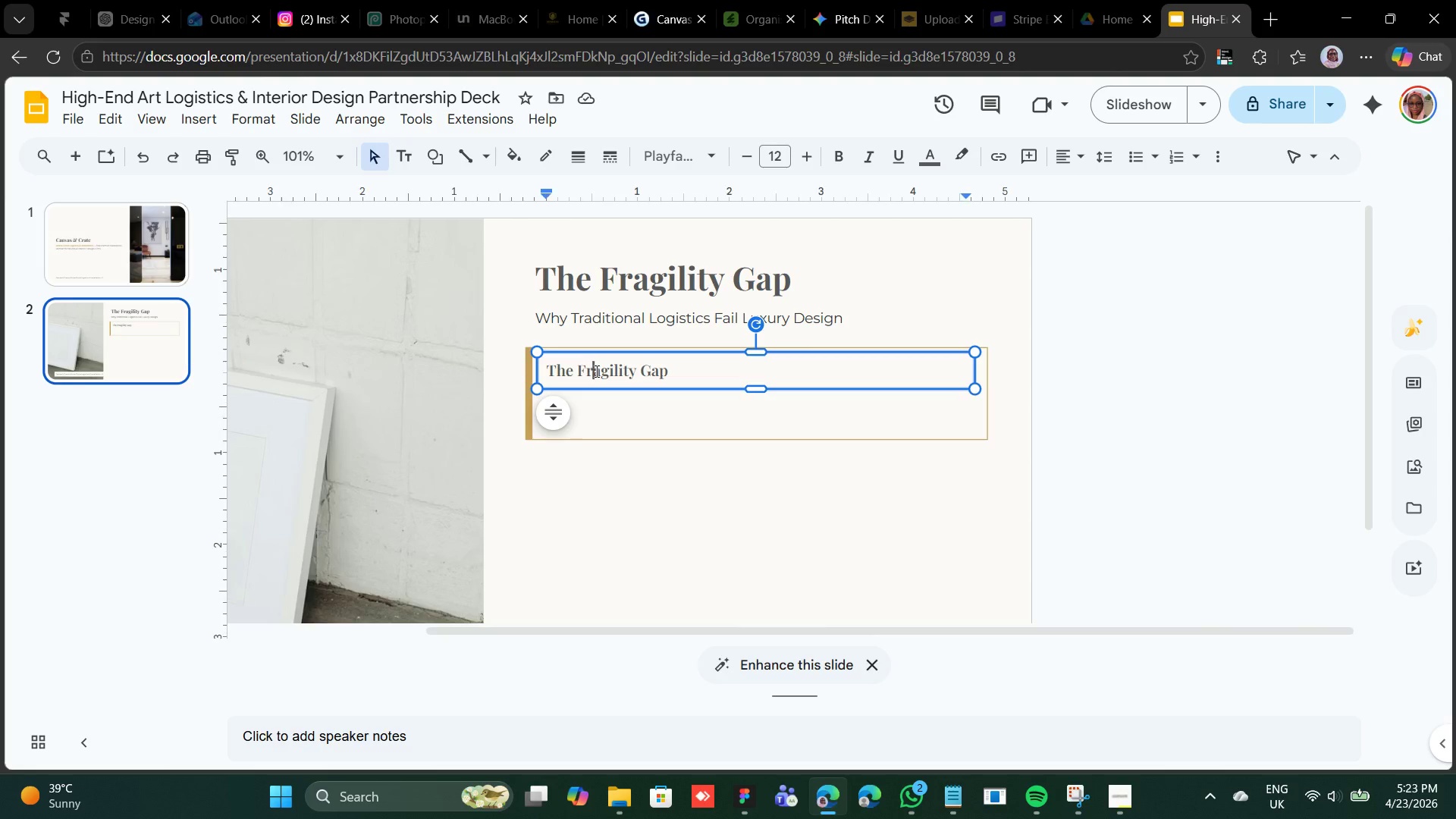 
double_click([595, 371])
 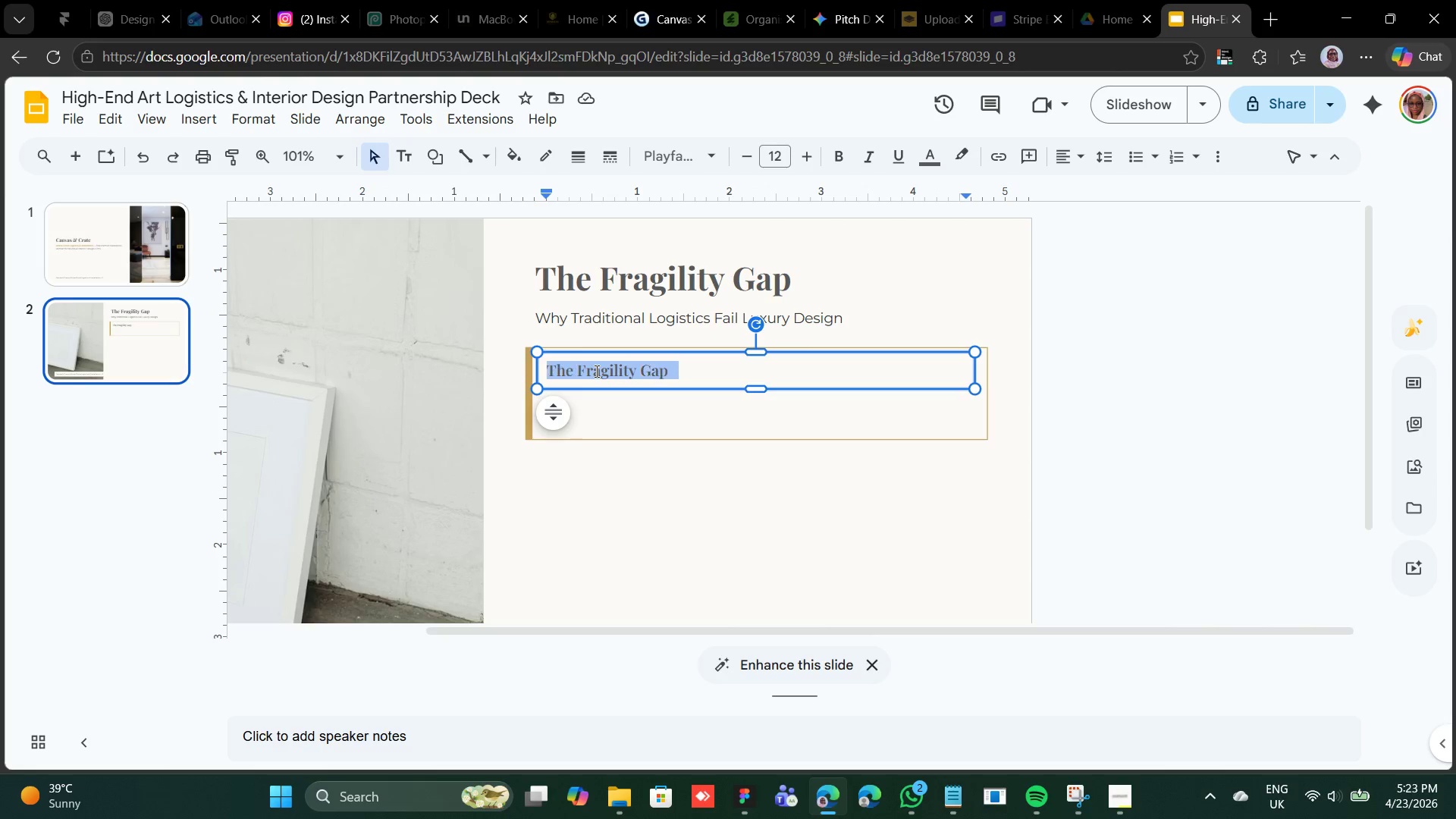 
triple_click([595, 371])
 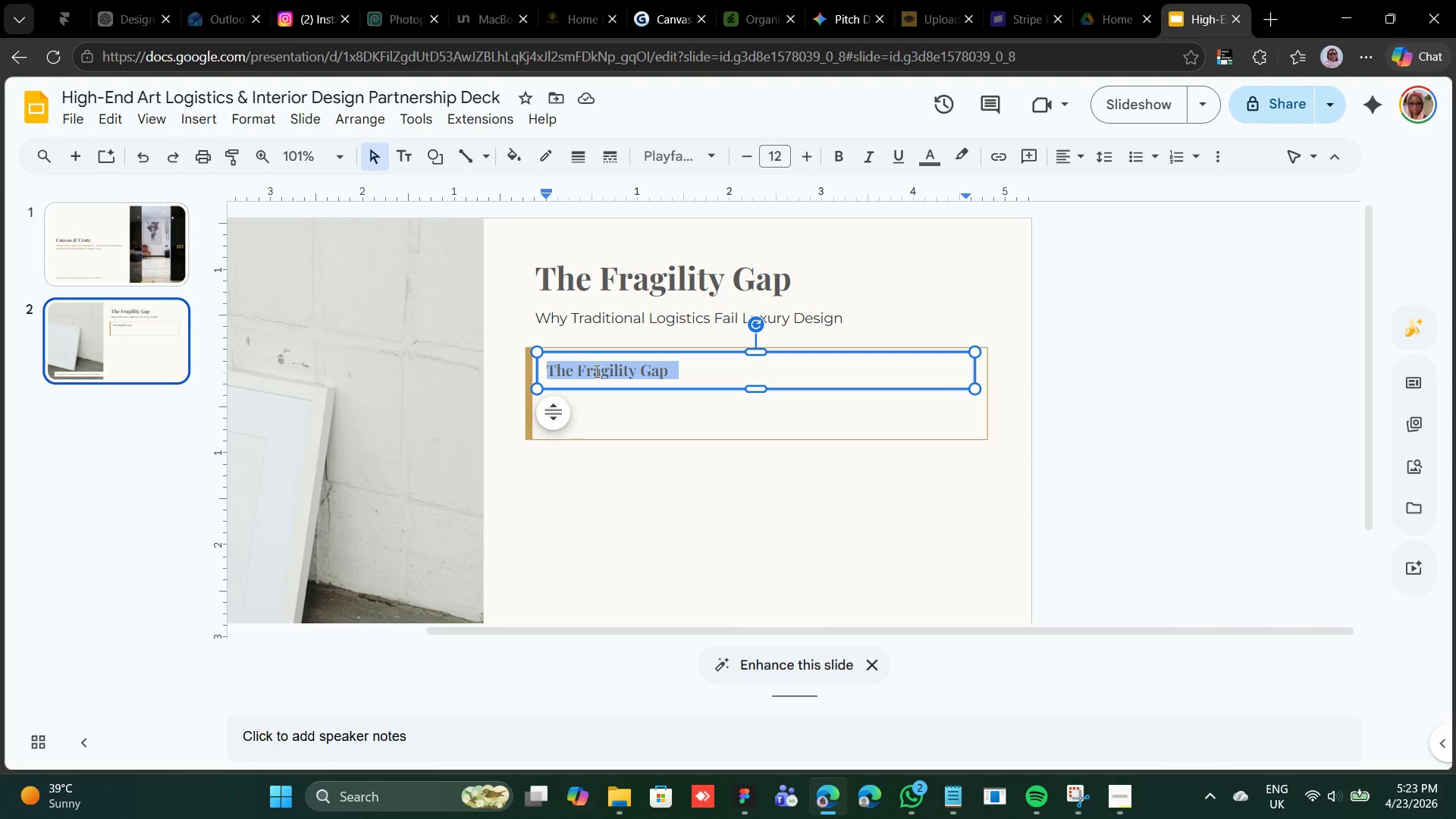 
right_click([595, 371])
 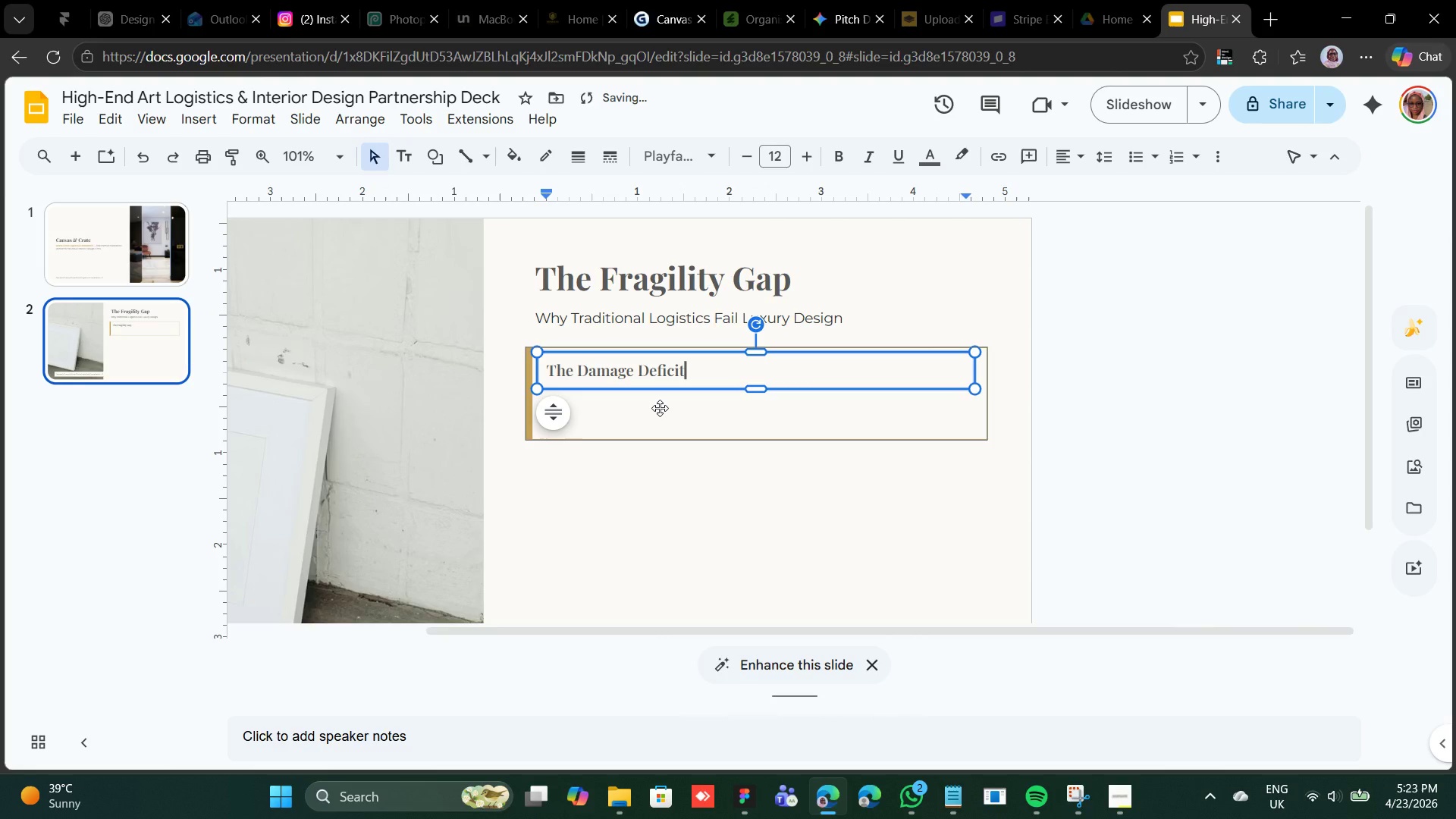 
left_click([660, 408])
 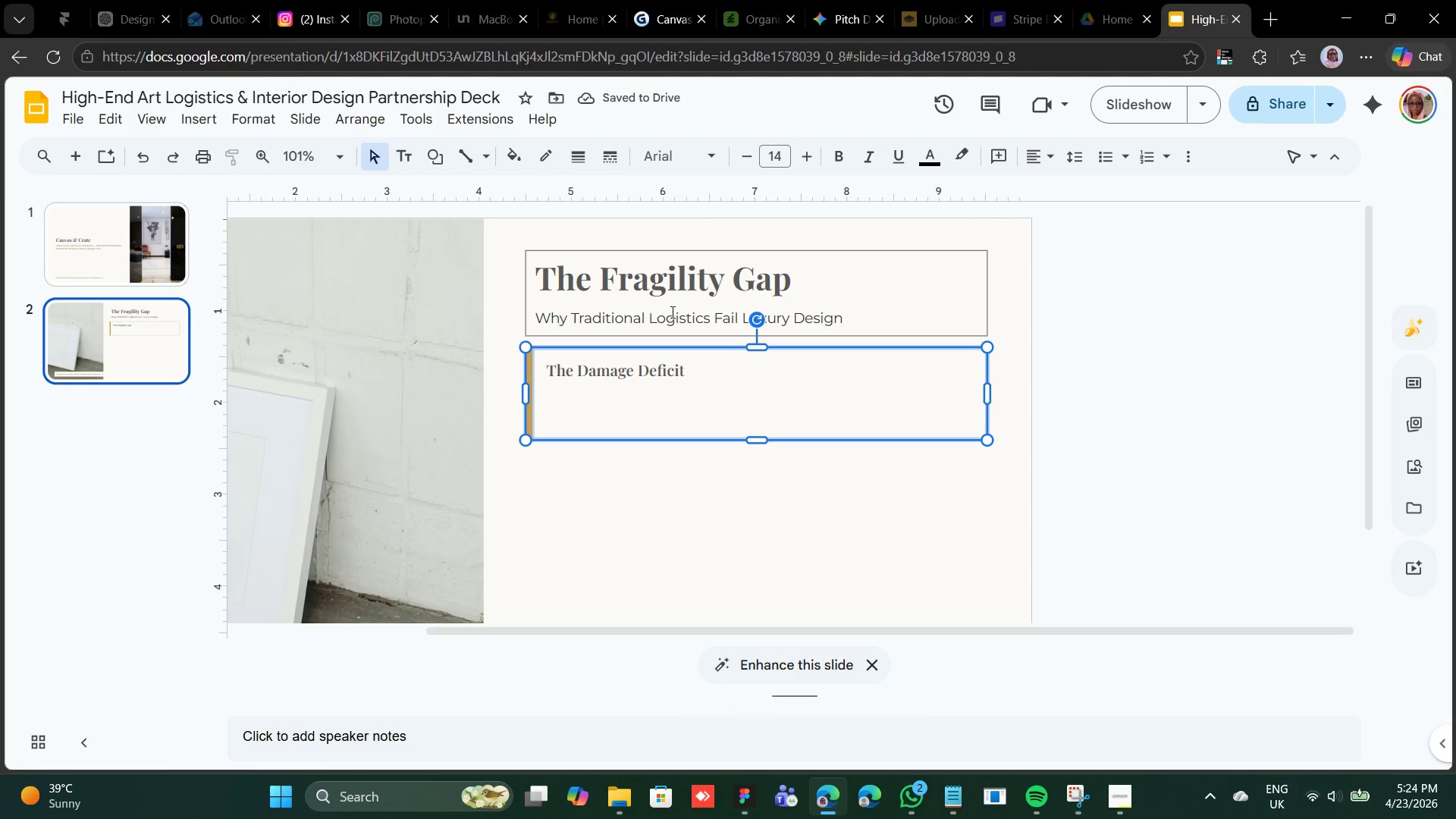 
left_click([672, 307])
 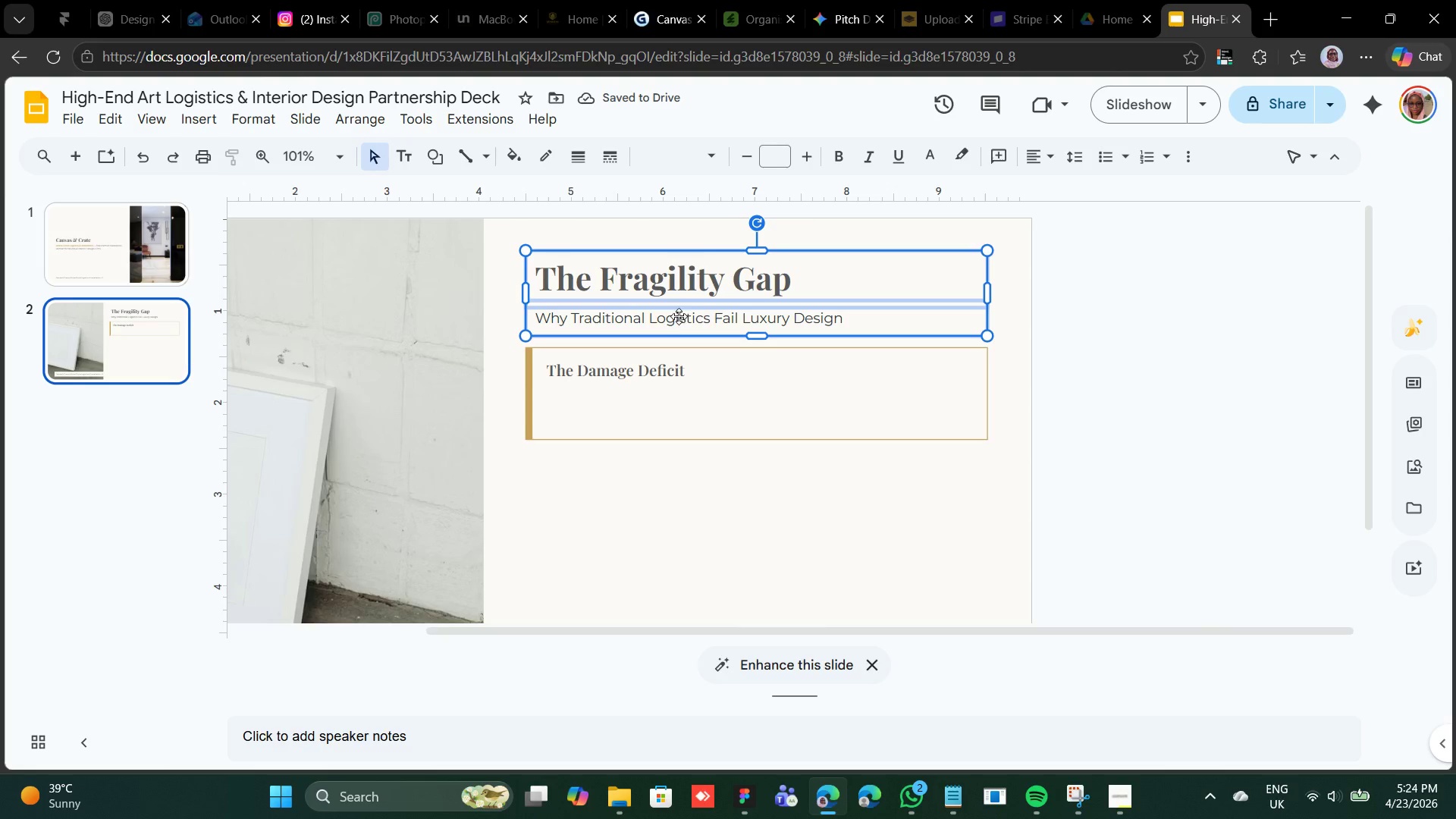 
left_click([679, 316])
 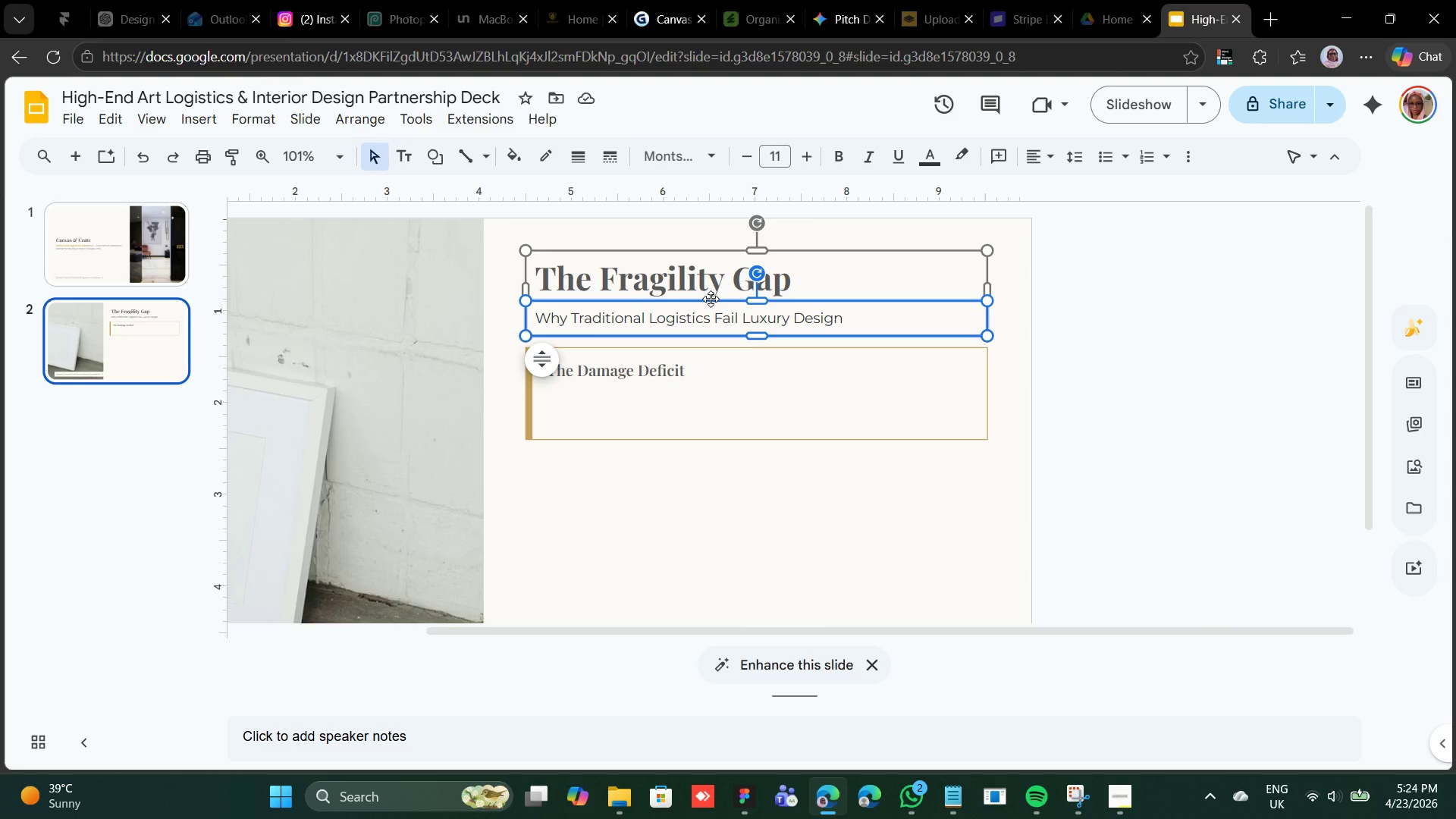 
key(Control+D)
 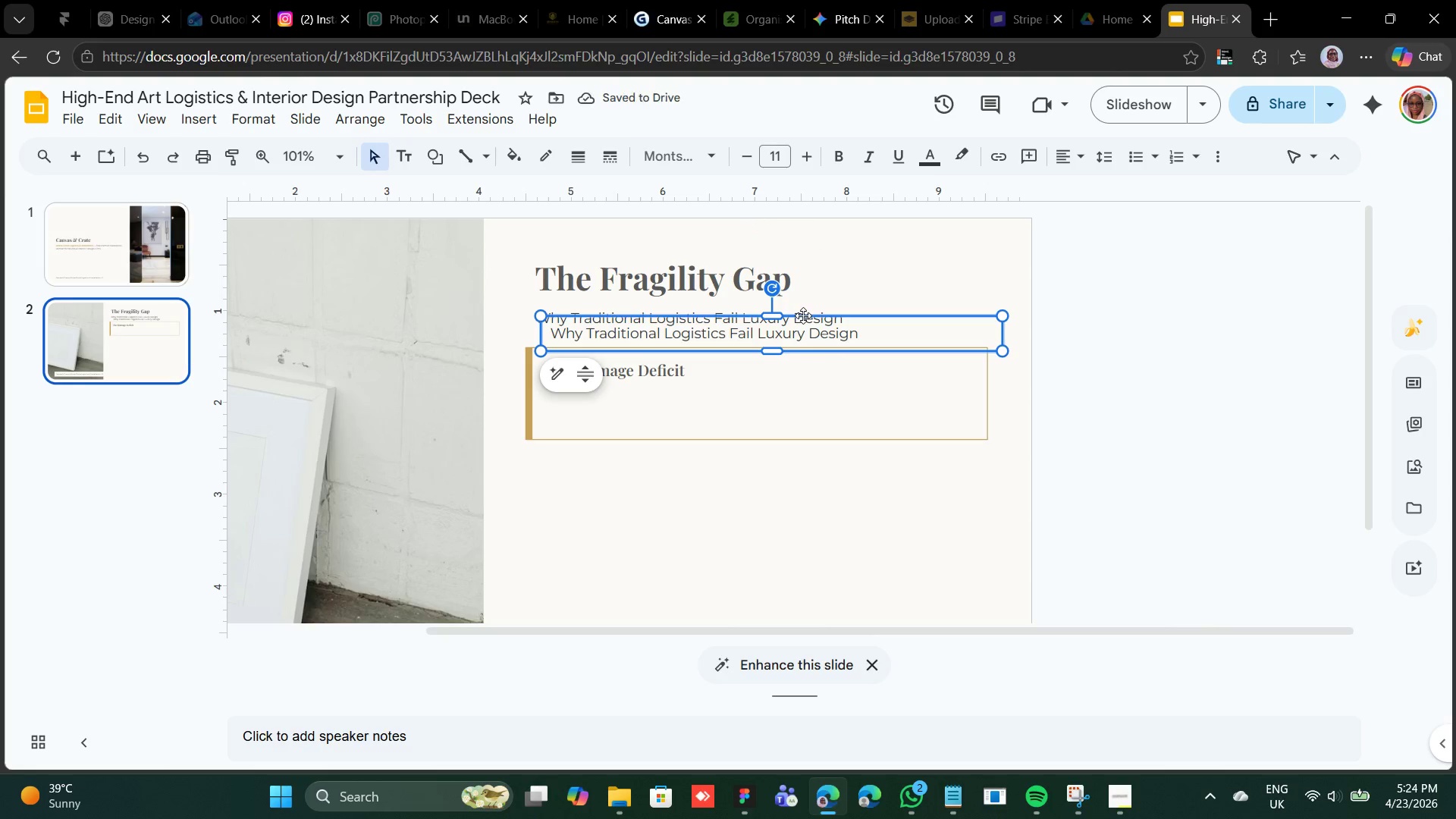 
left_click_drag(start_coordinate=[806, 318], to_coordinate=[803, 384])
 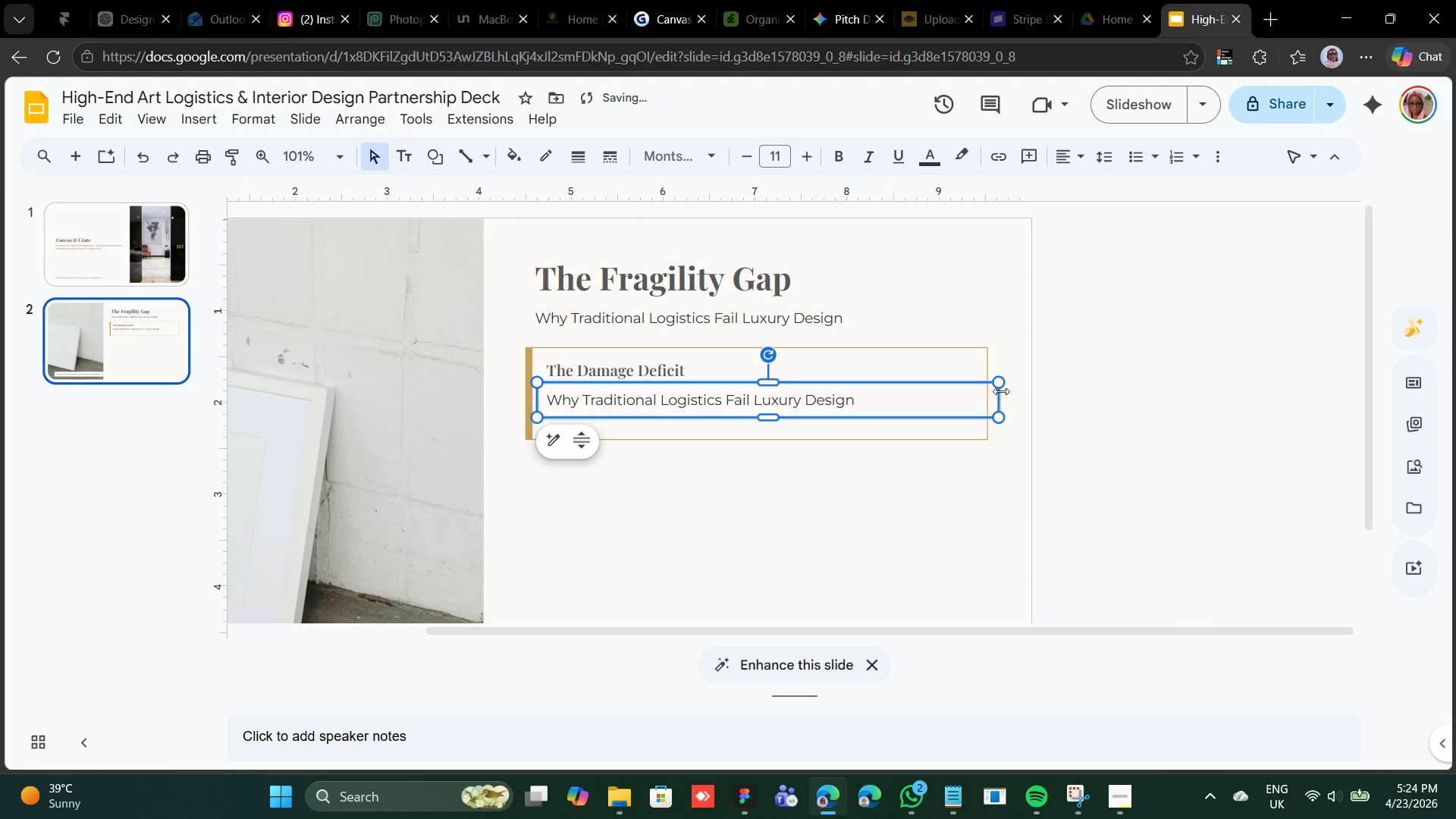 
left_click_drag(start_coordinate=[1000, 396], to_coordinate=[971, 401])
 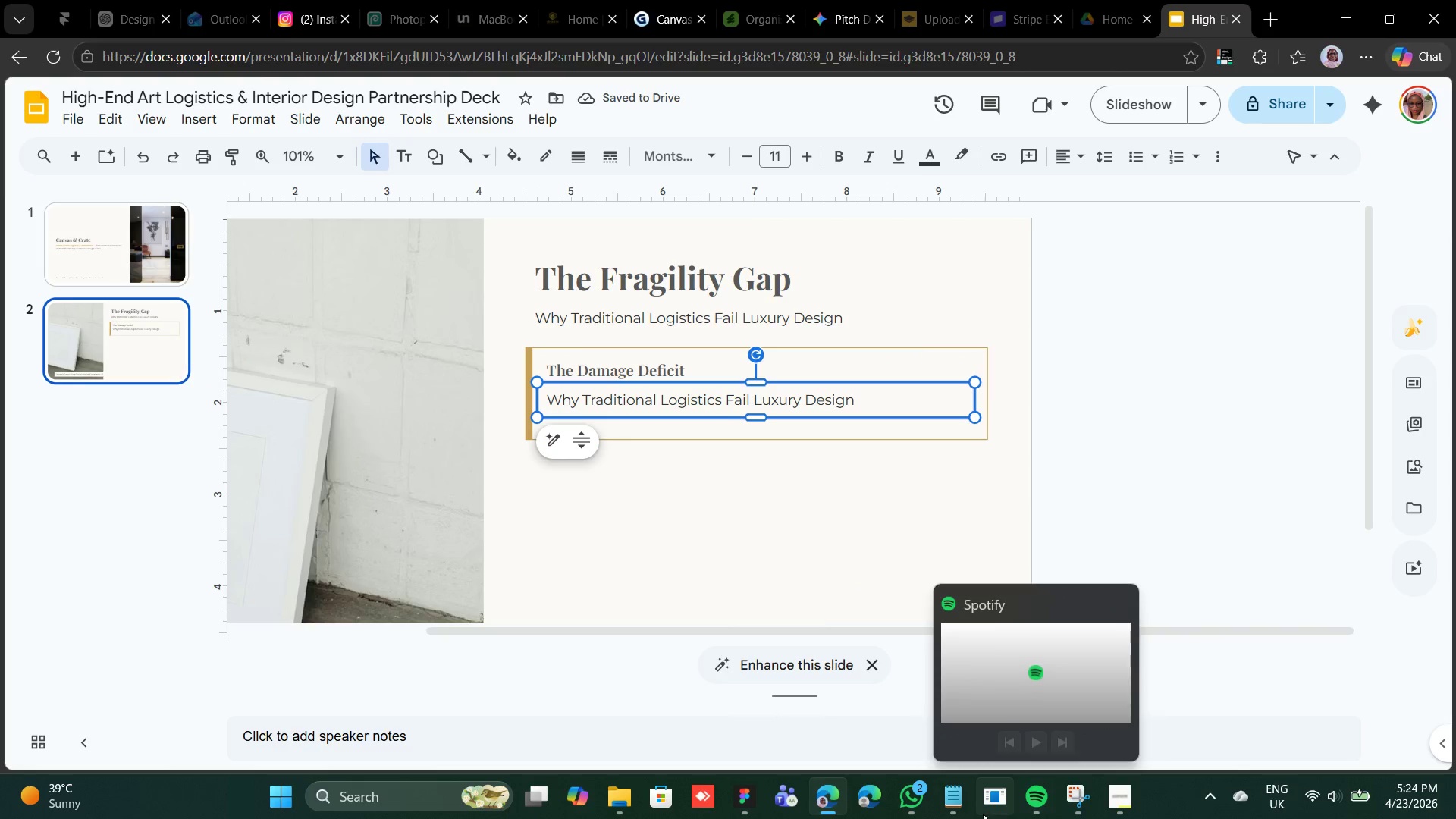 
wait(5.28)
 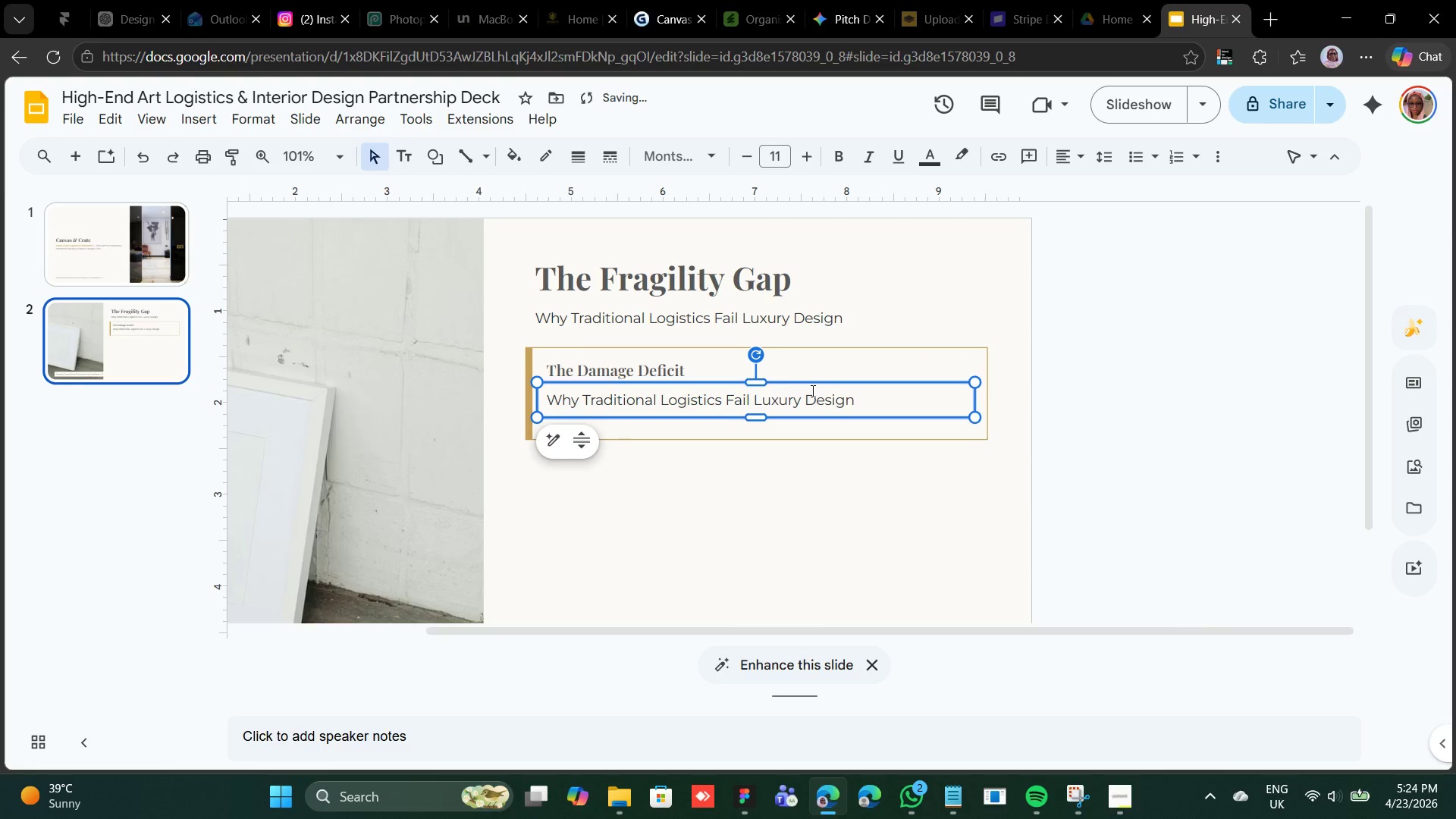 
left_click([957, 795])
 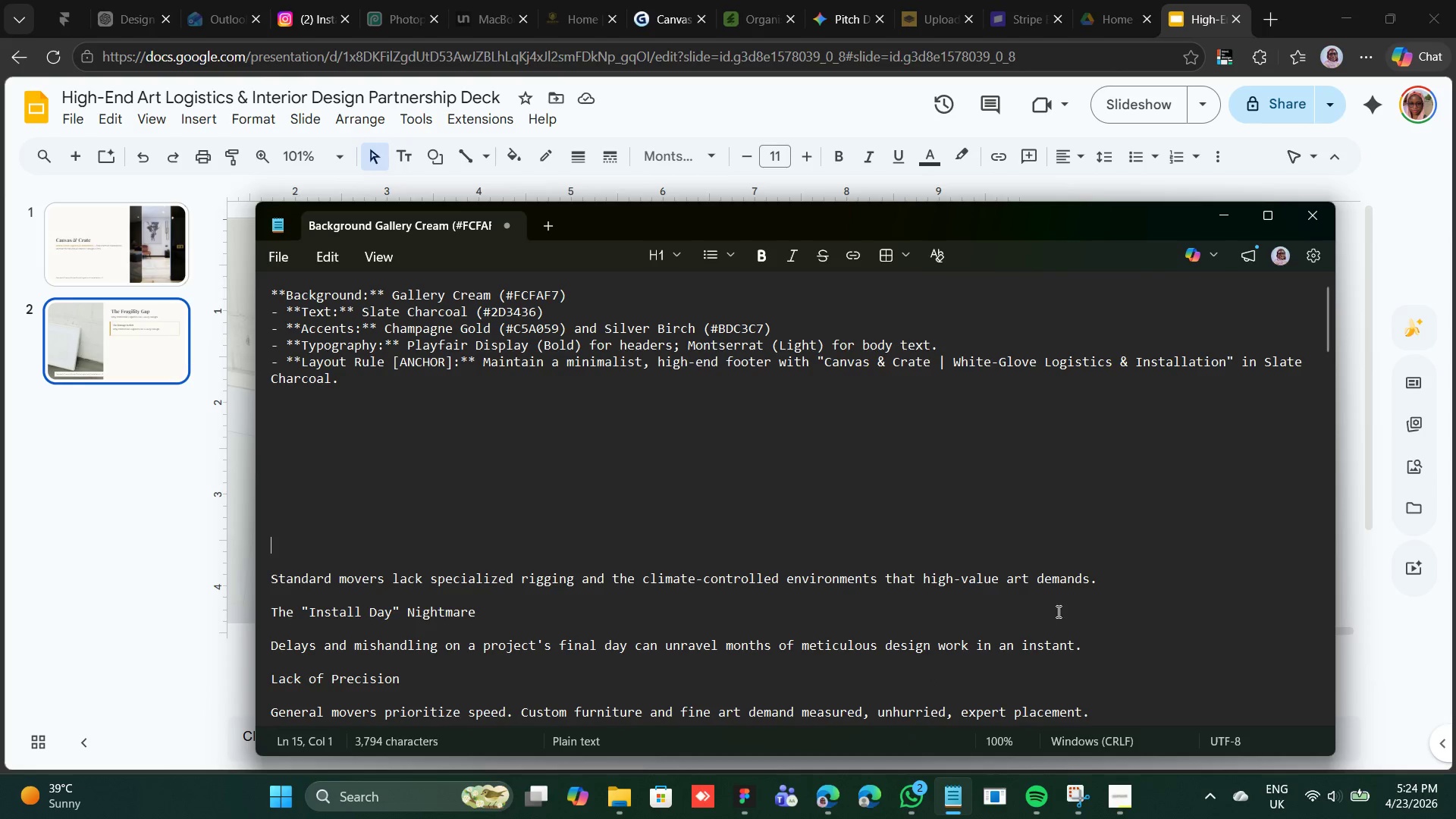 
left_click_drag(start_coordinate=[1096, 583], to_coordinate=[268, 578])
 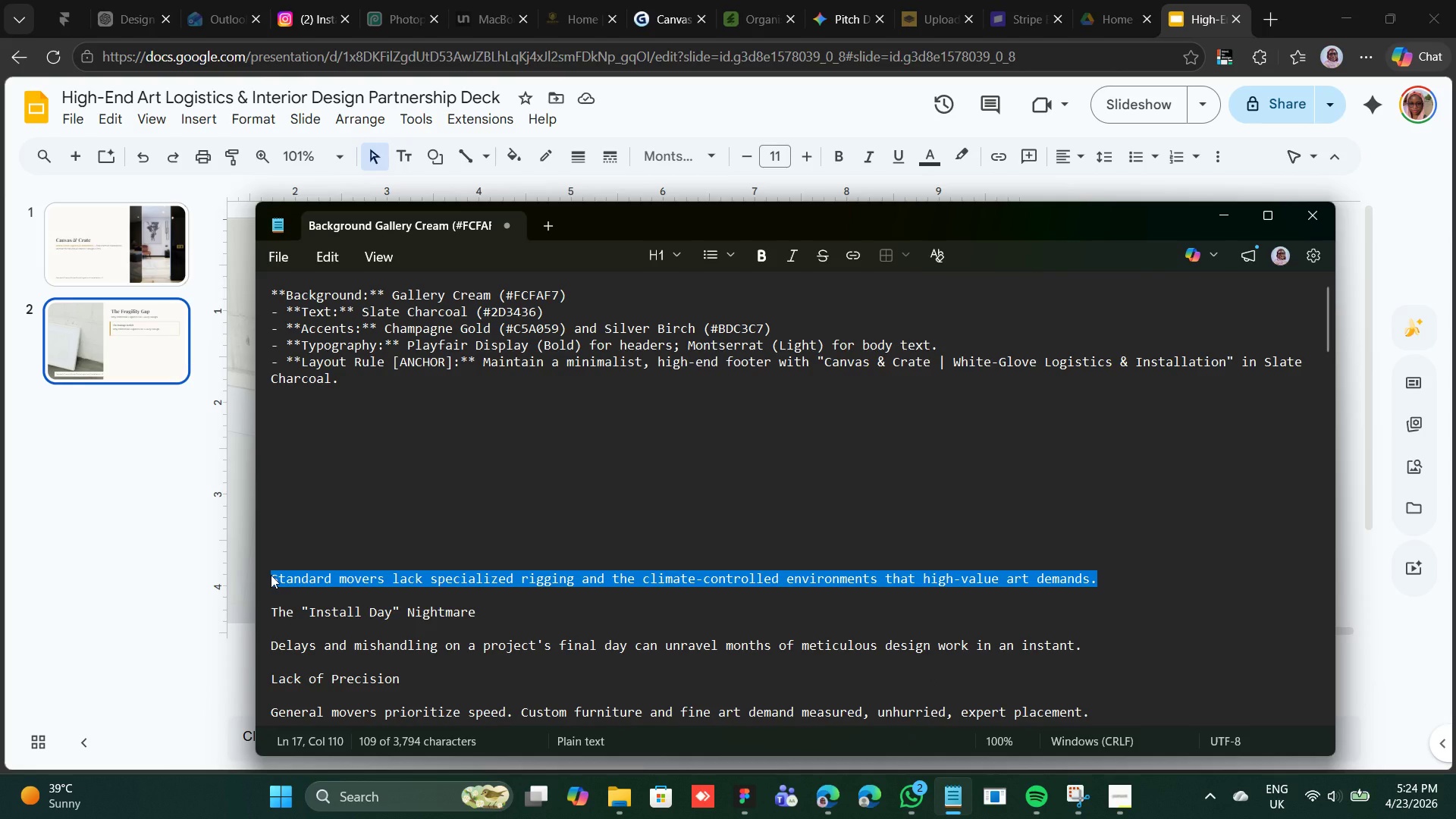 
right_click([271, 575])
 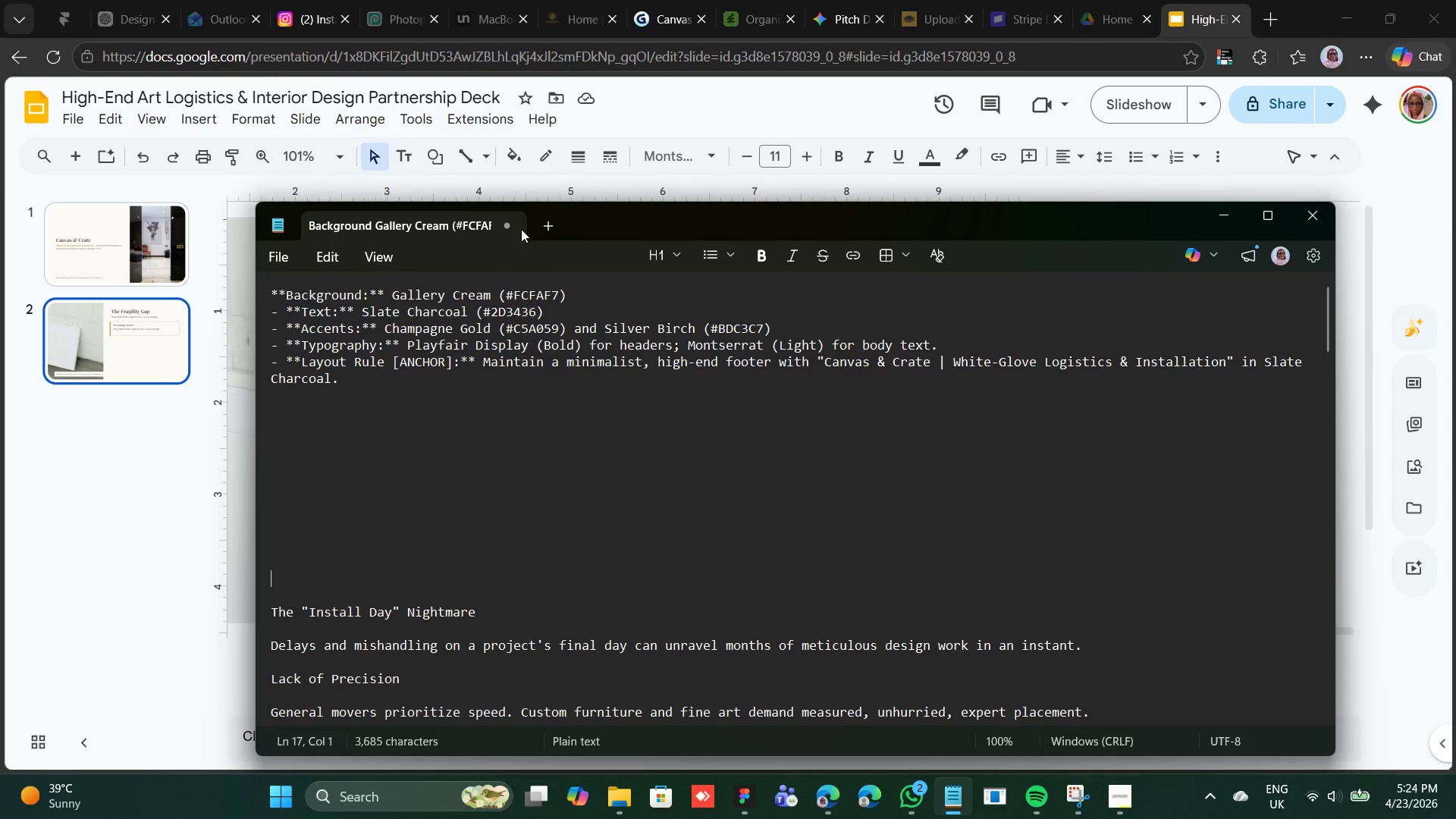 
left_click([651, 124])
 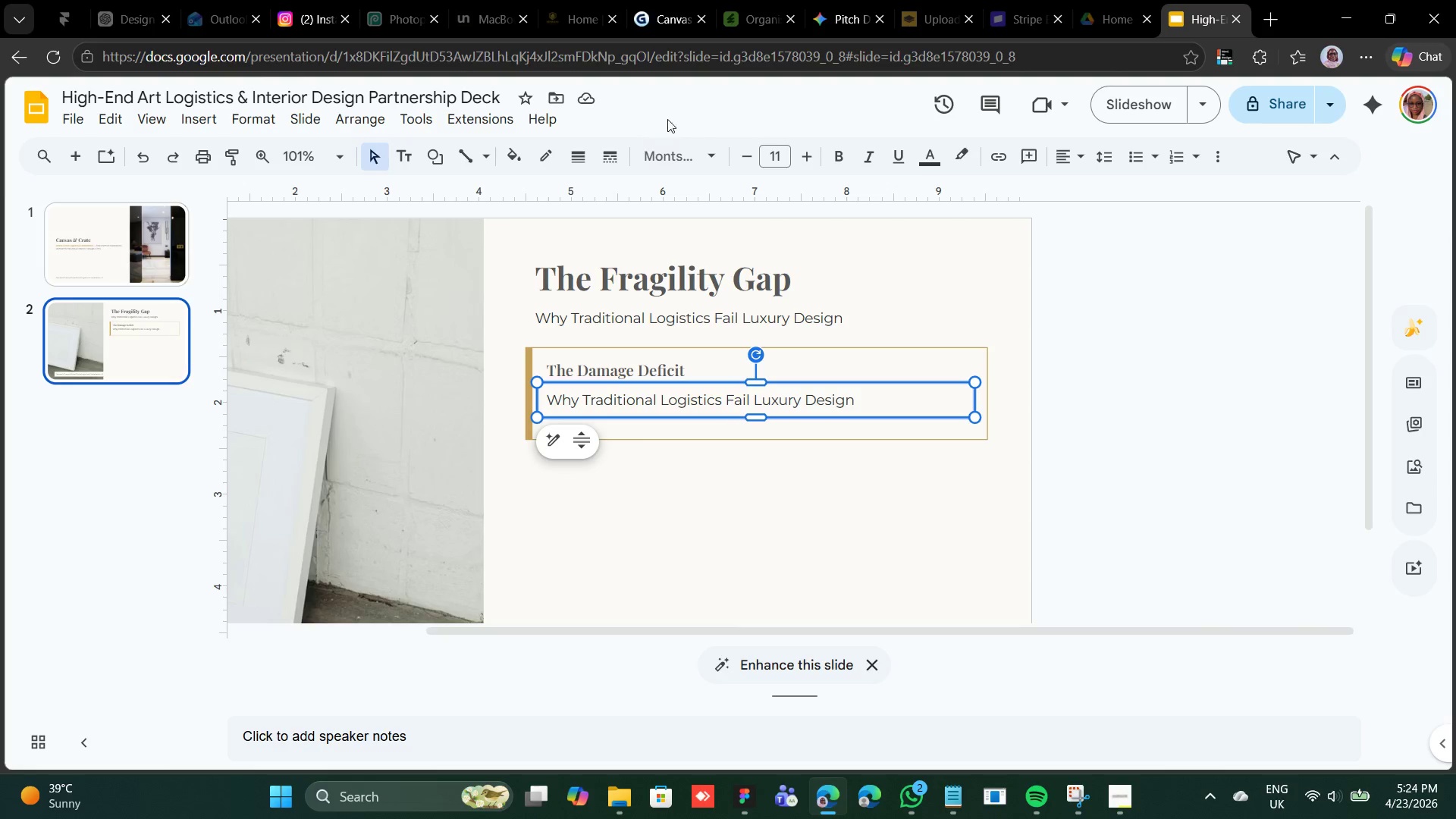 
wait(6.23)
 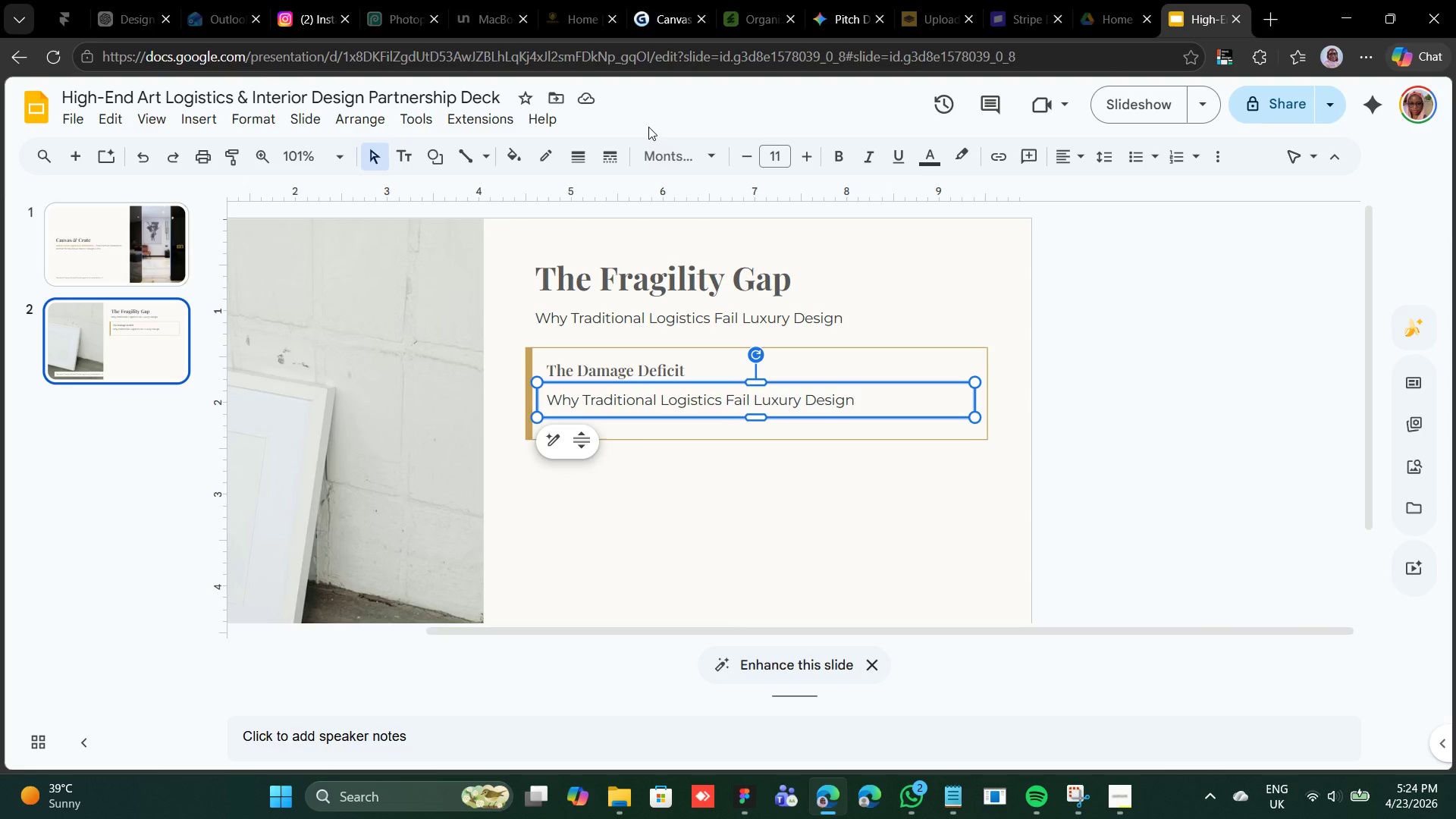 
double_click([636, 394])
 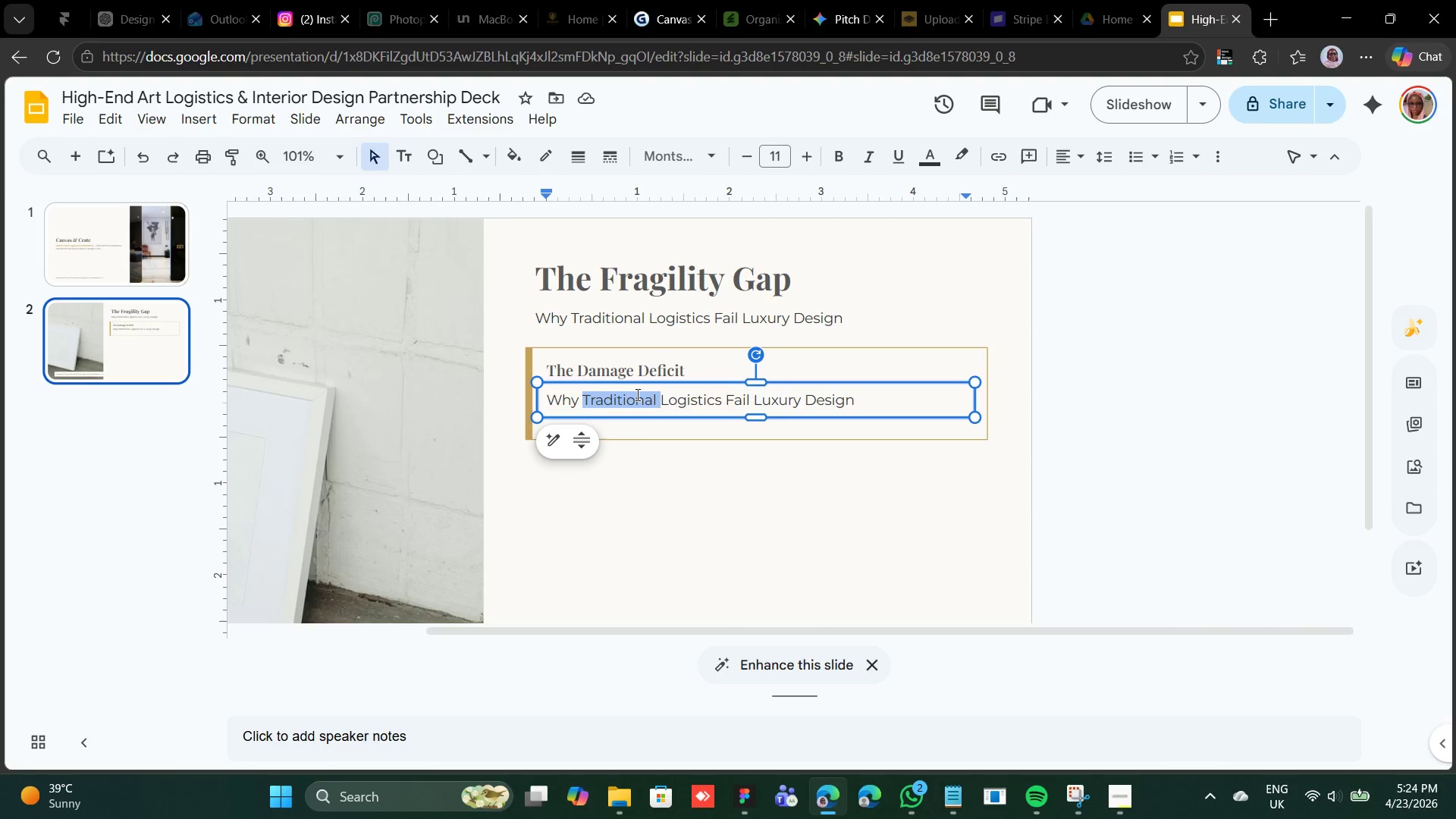 
triple_click([636, 394])
 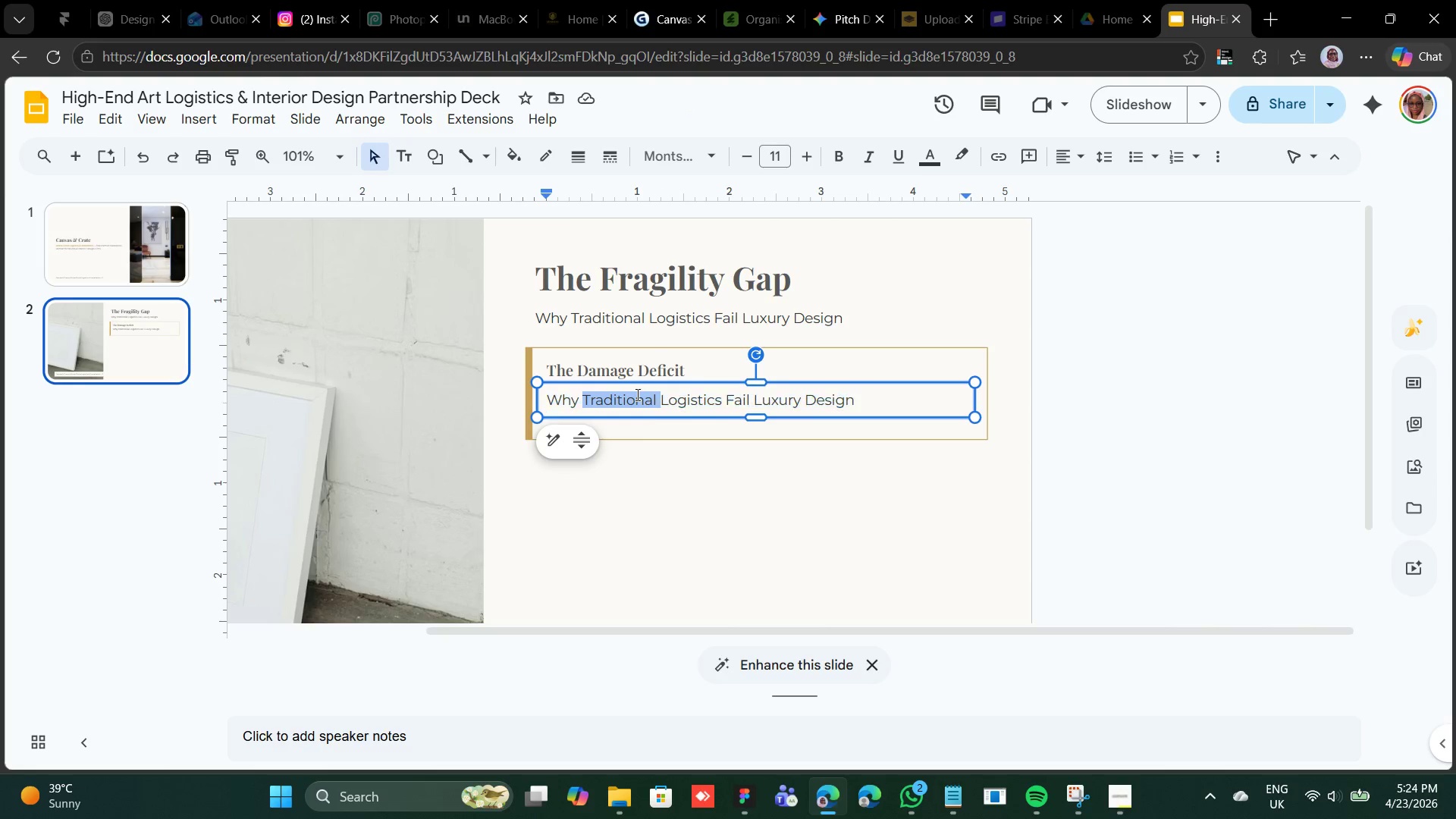 
triple_click([636, 394])
 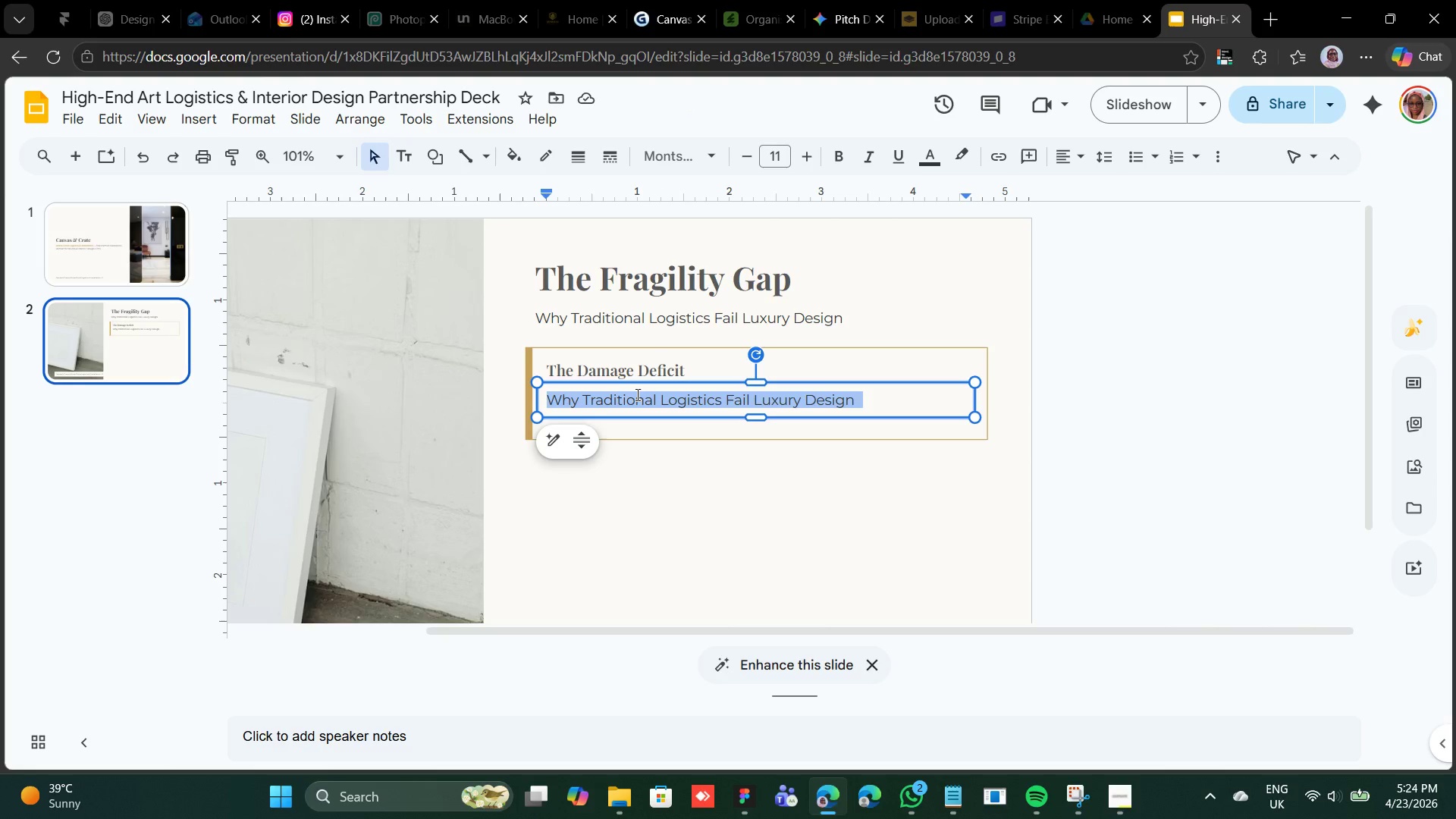 
triple_click([636, 394])
 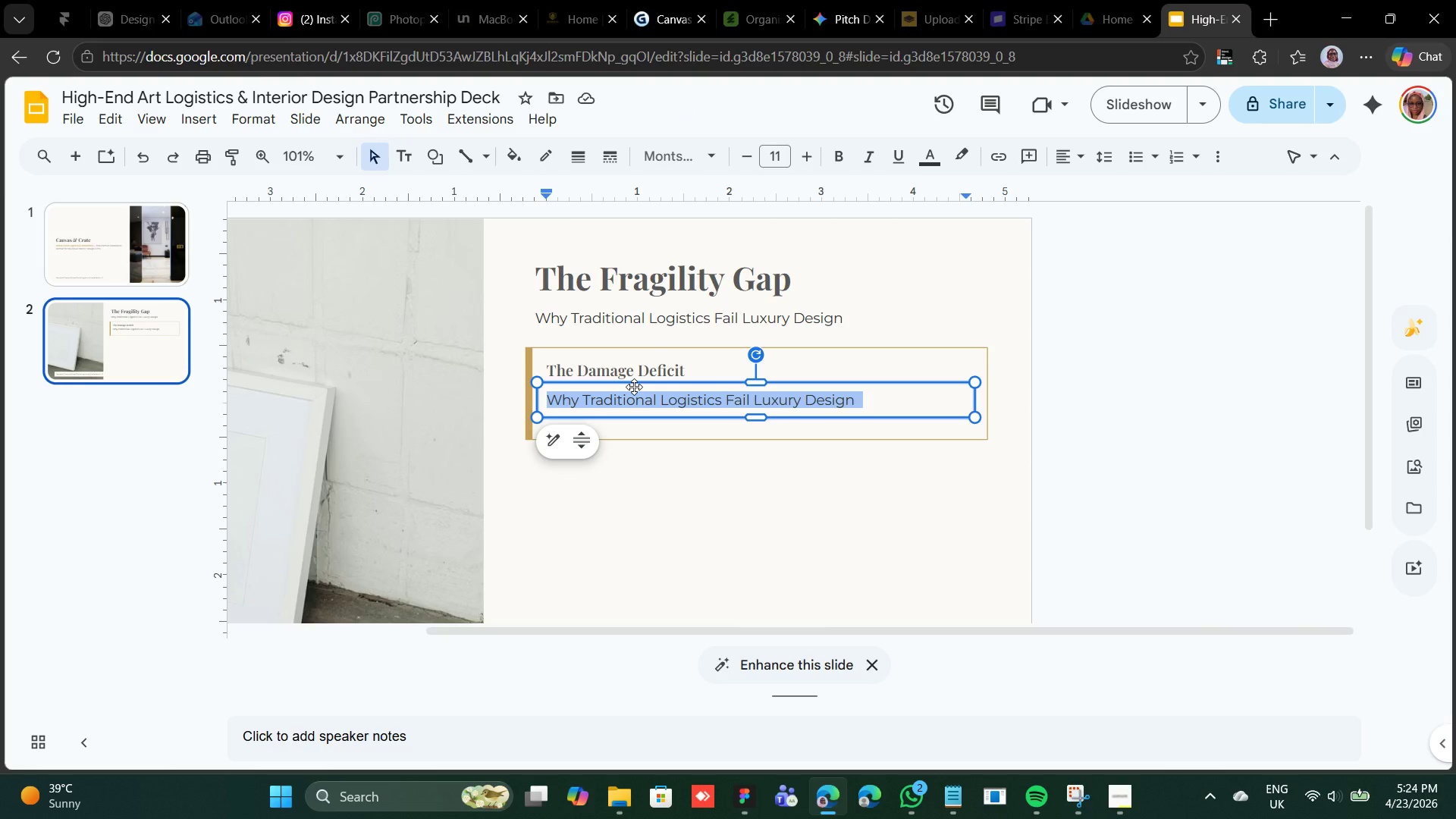 
right_click([634, 387])
 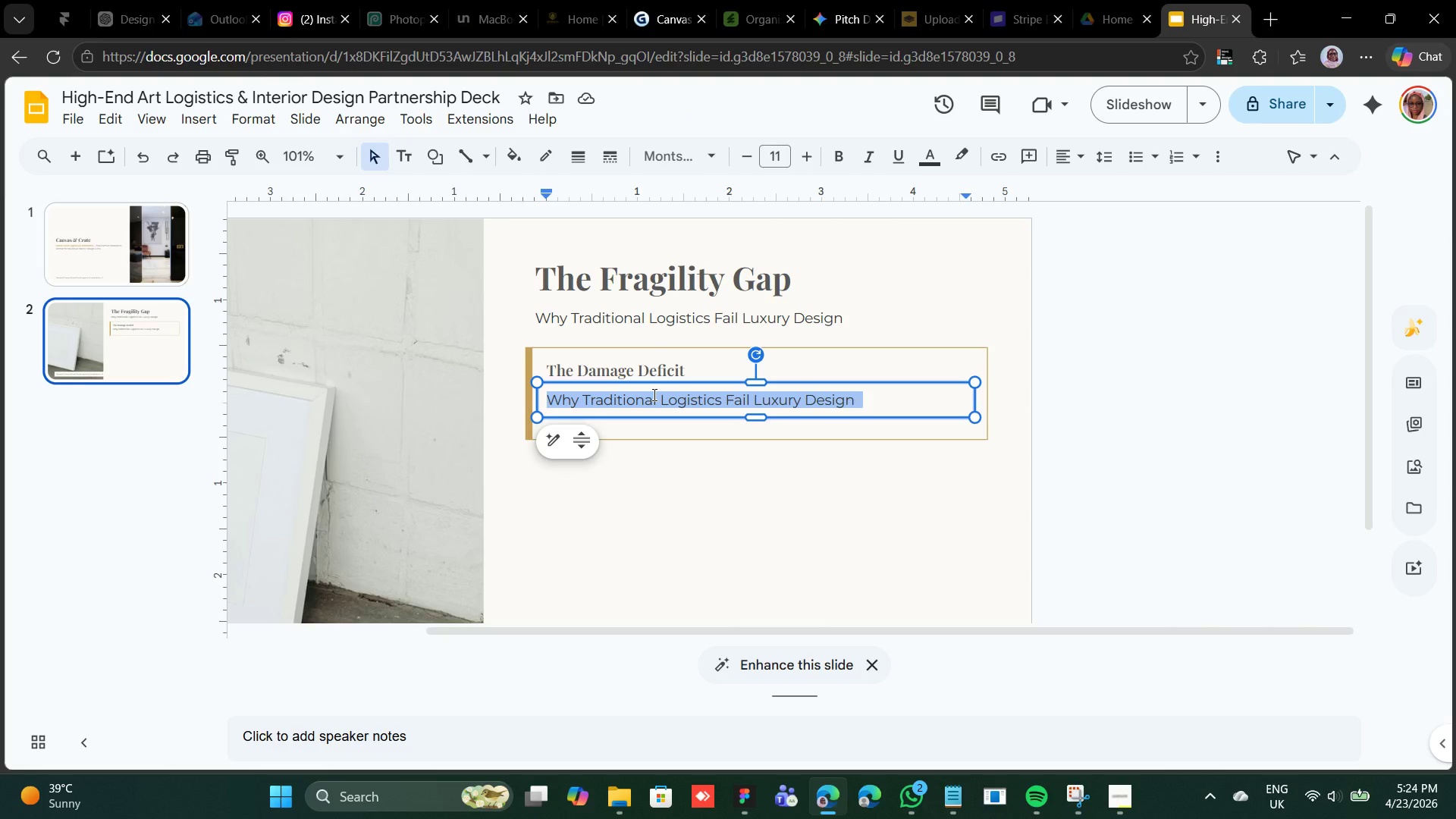 
right_click([653, 394])
 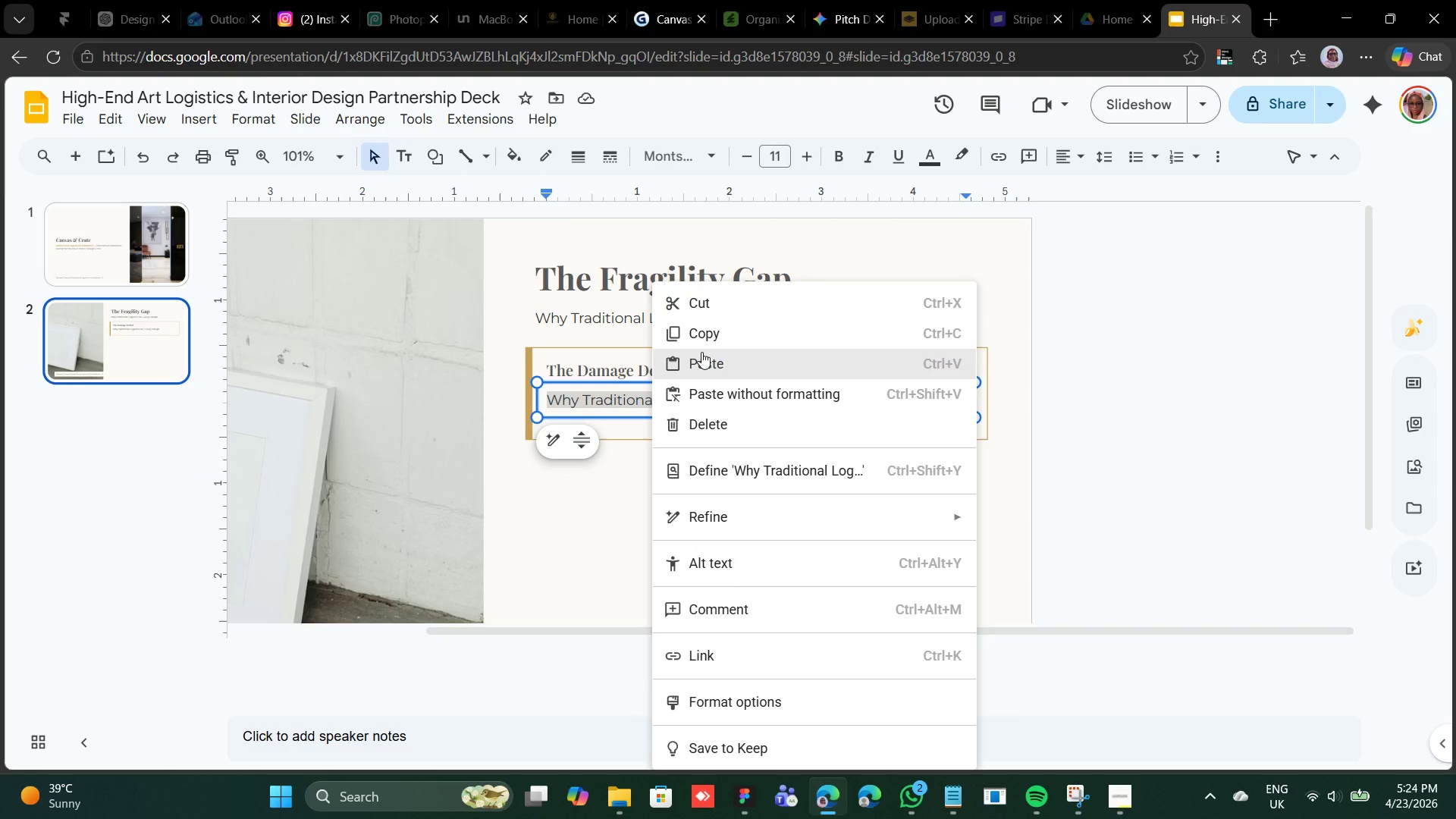 
left_click([701, 353])
 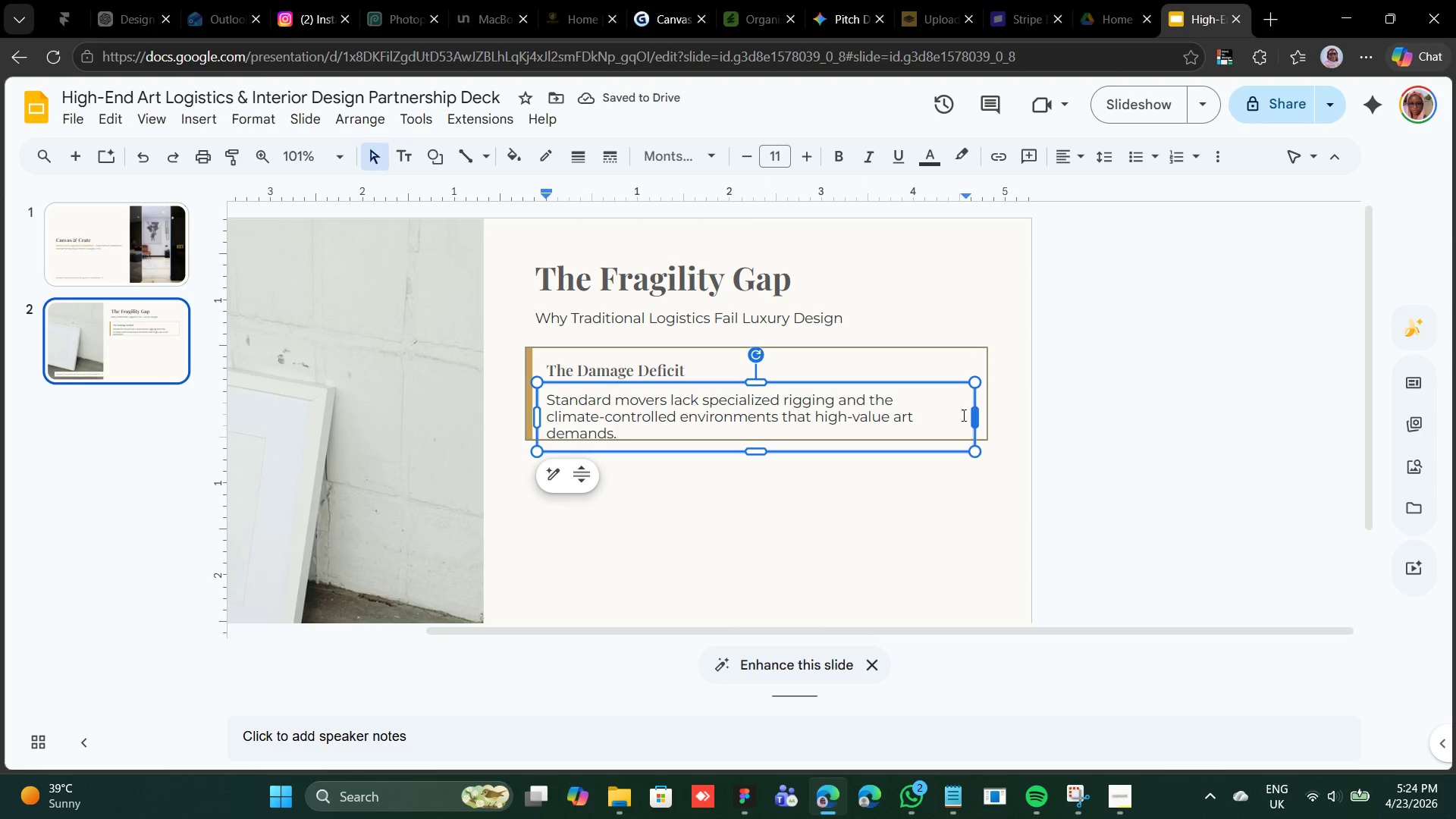 
left_click([888, 384])
 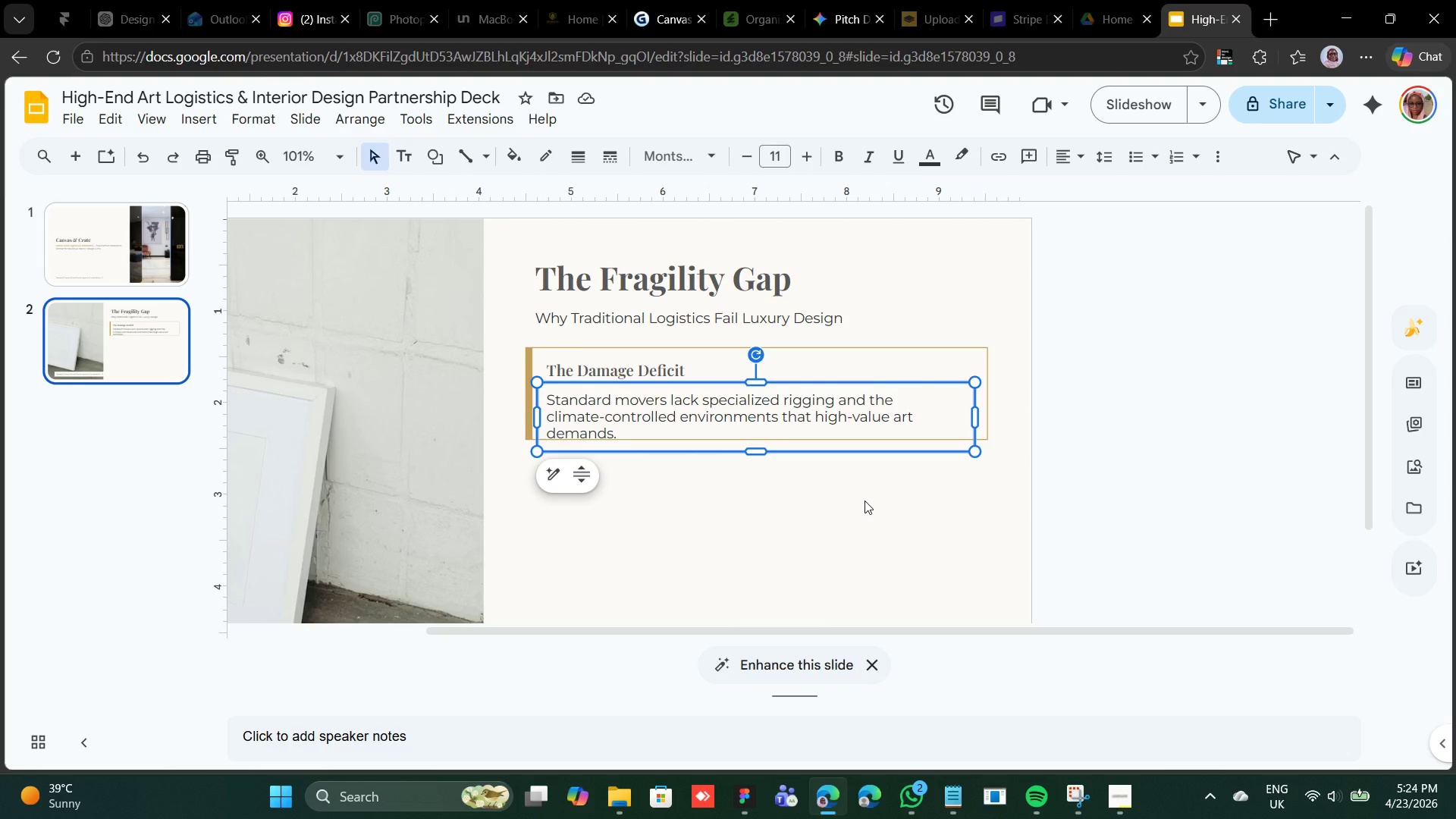 
key(Shift+ArrowUp)
 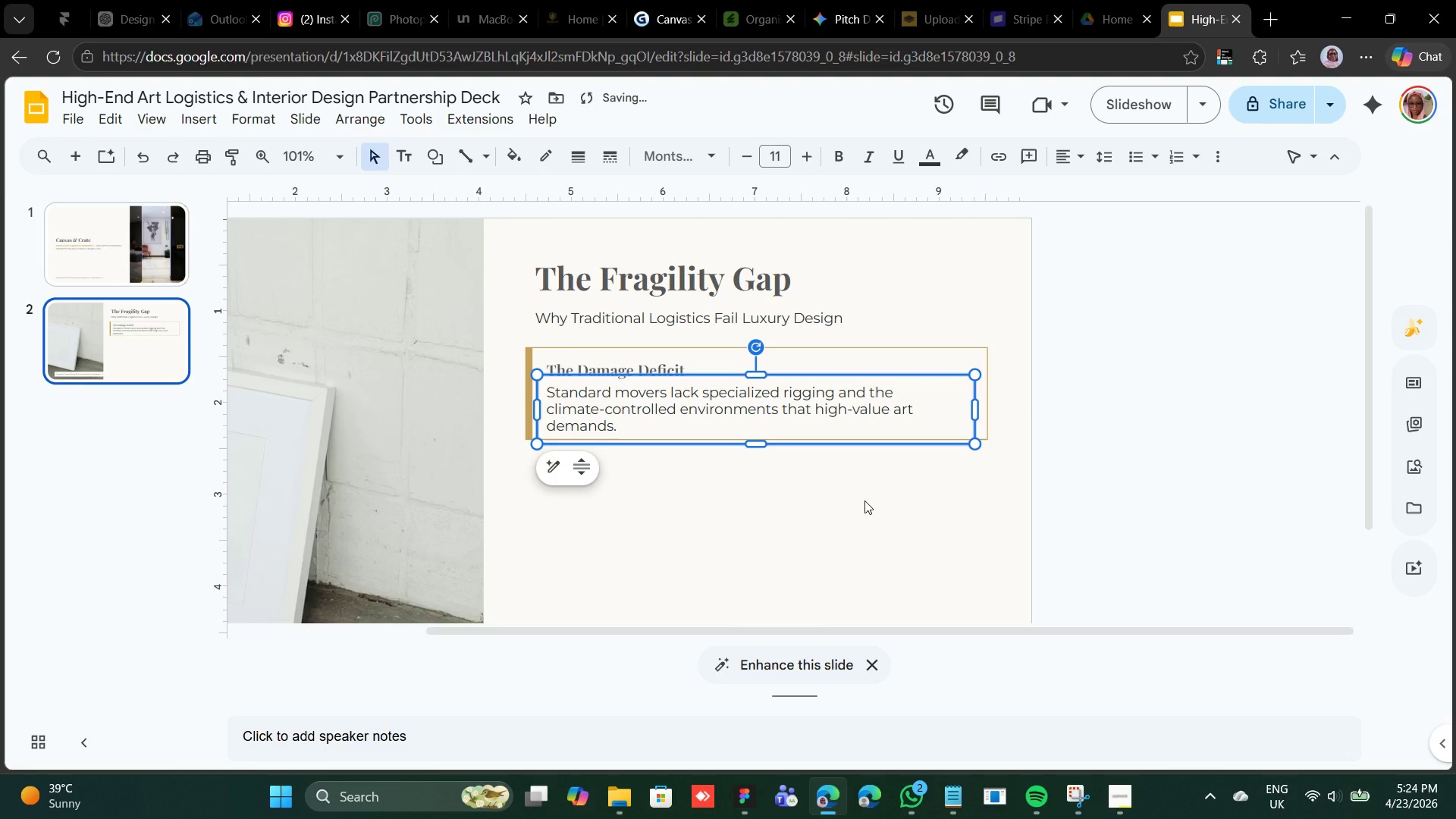 
key(Shift+ArrowUp)
 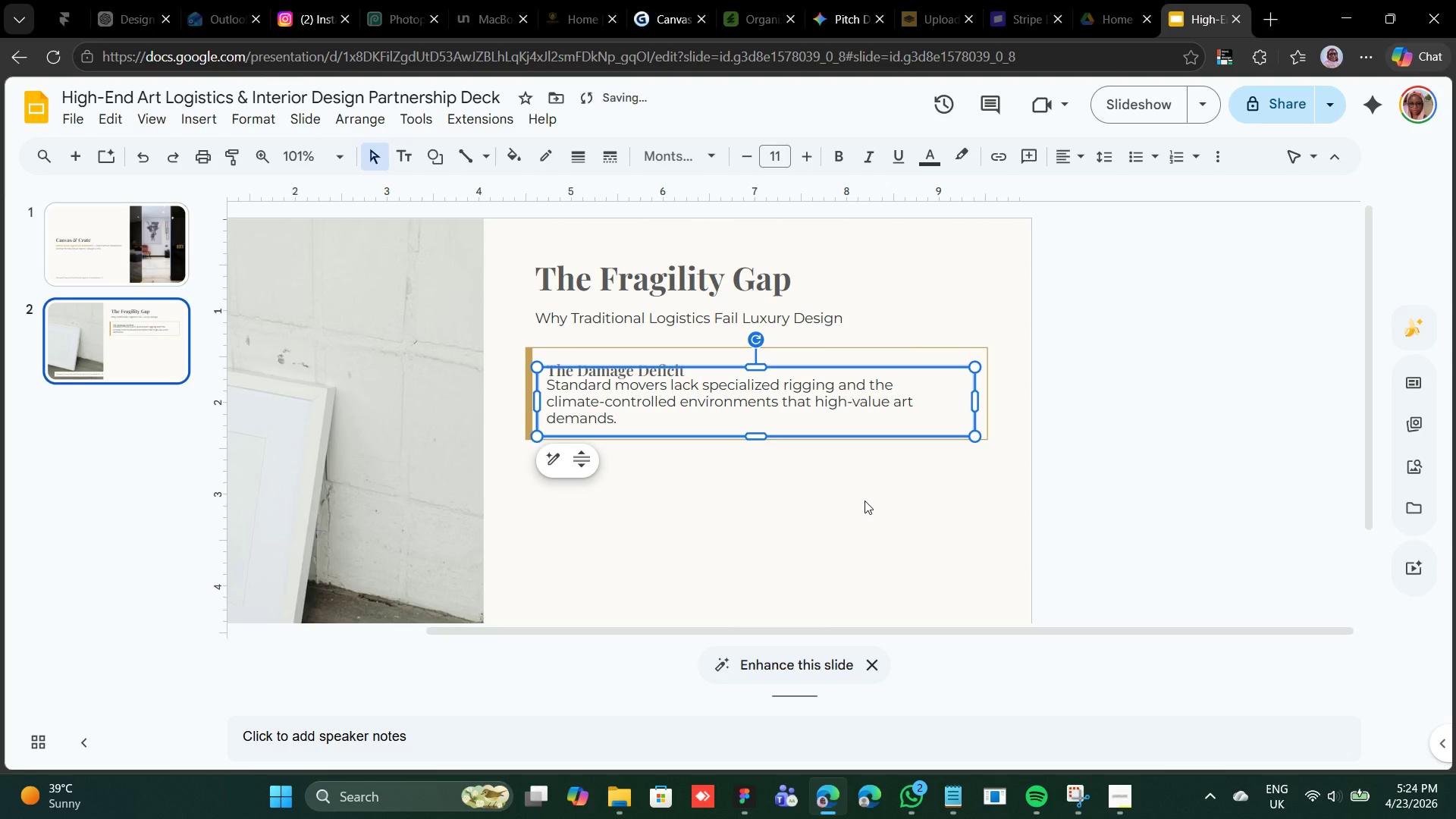 
key(Shift+ArrowDown)
 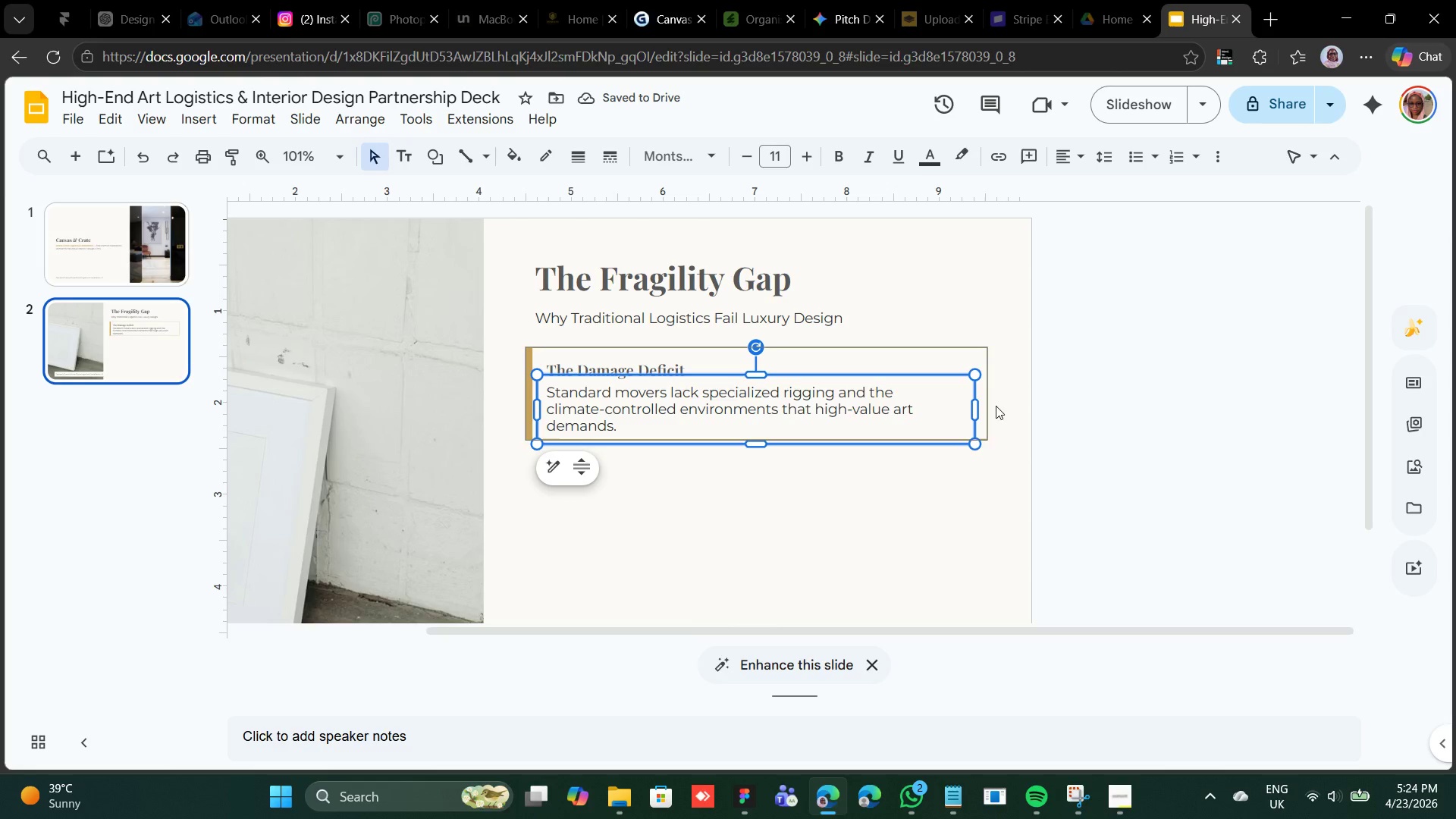 
left_click_drag(start_coordinate=[974, 409], to_coordinate=[982, 408])
 